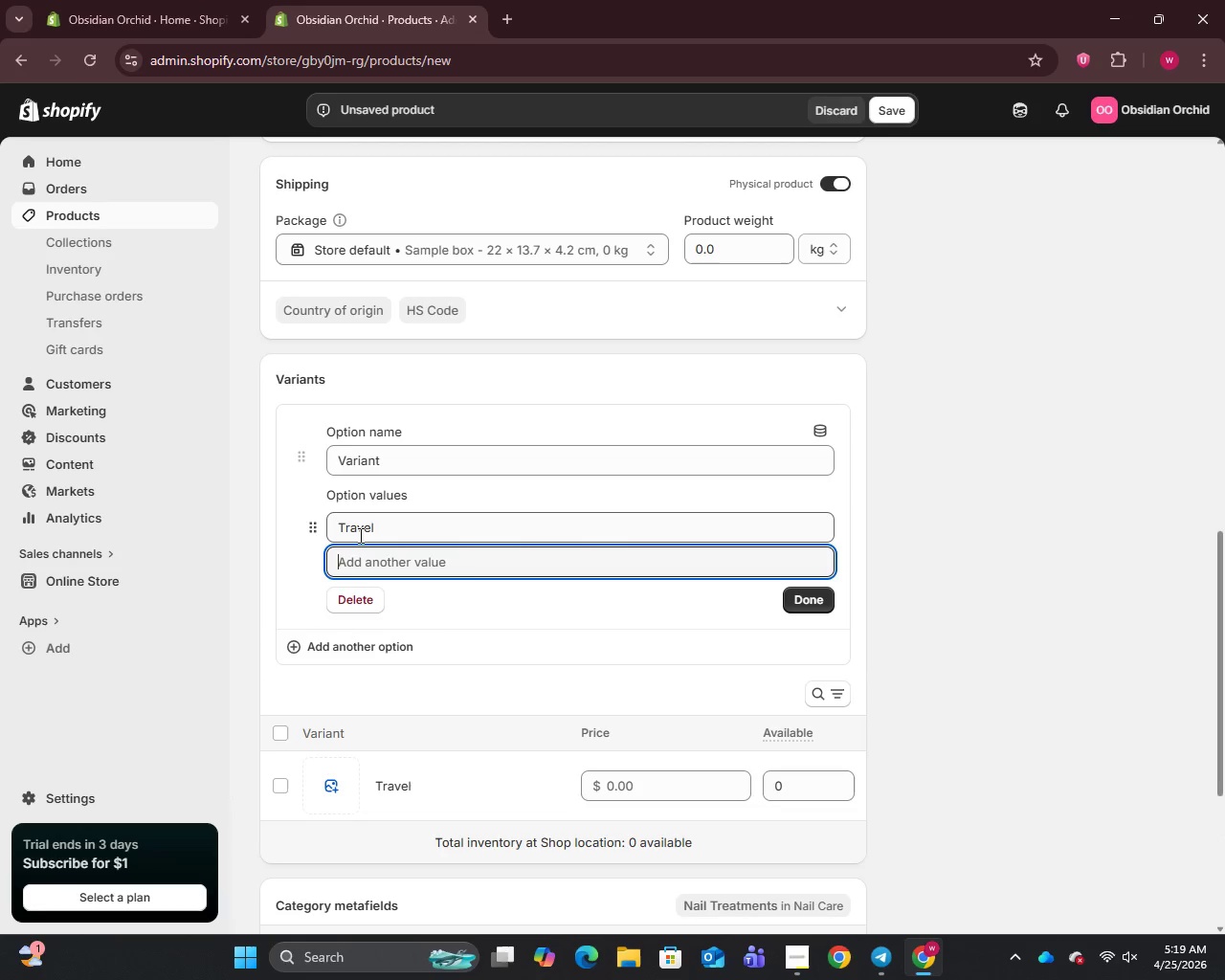 
type(Studio)
 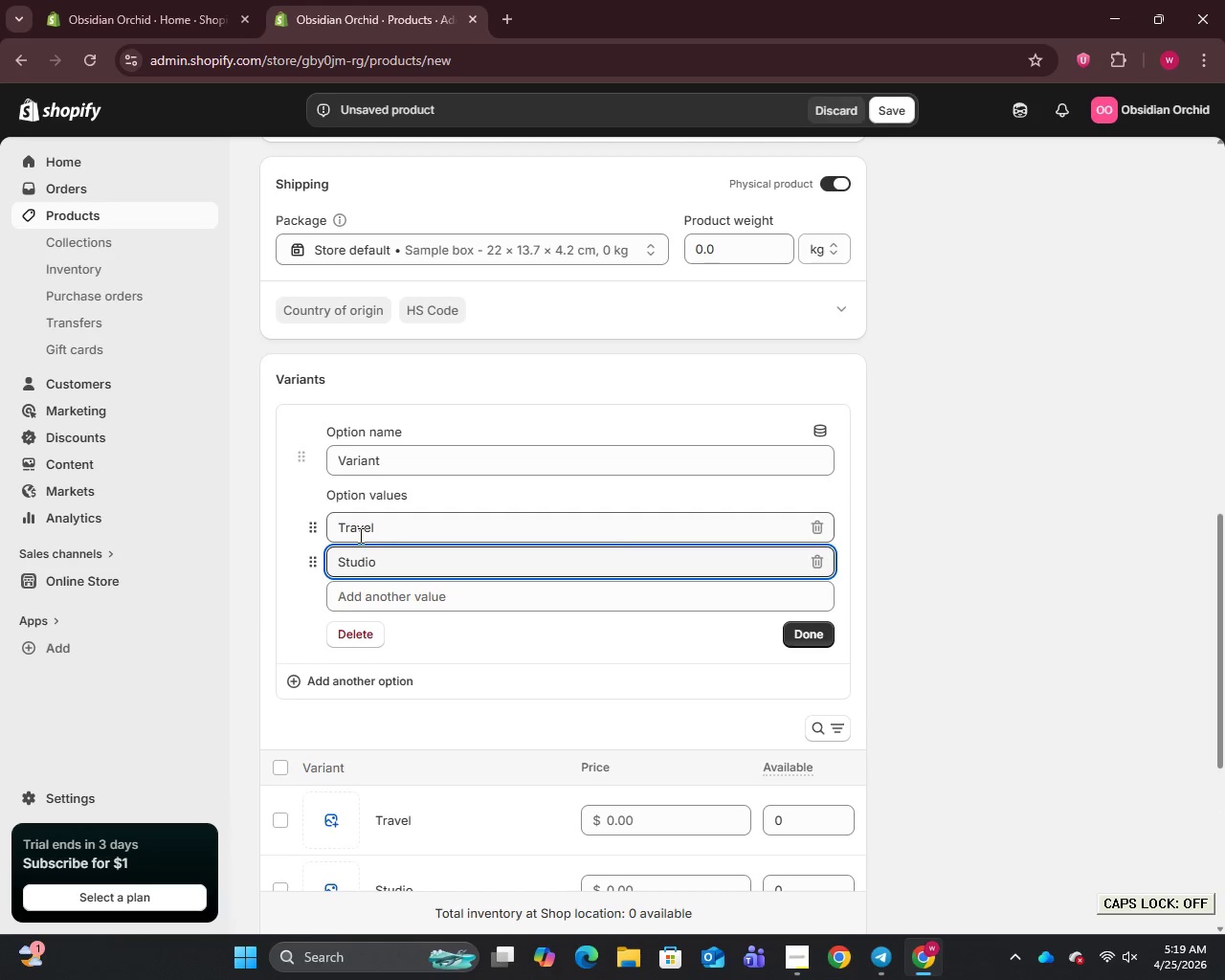 
key(Enter)
 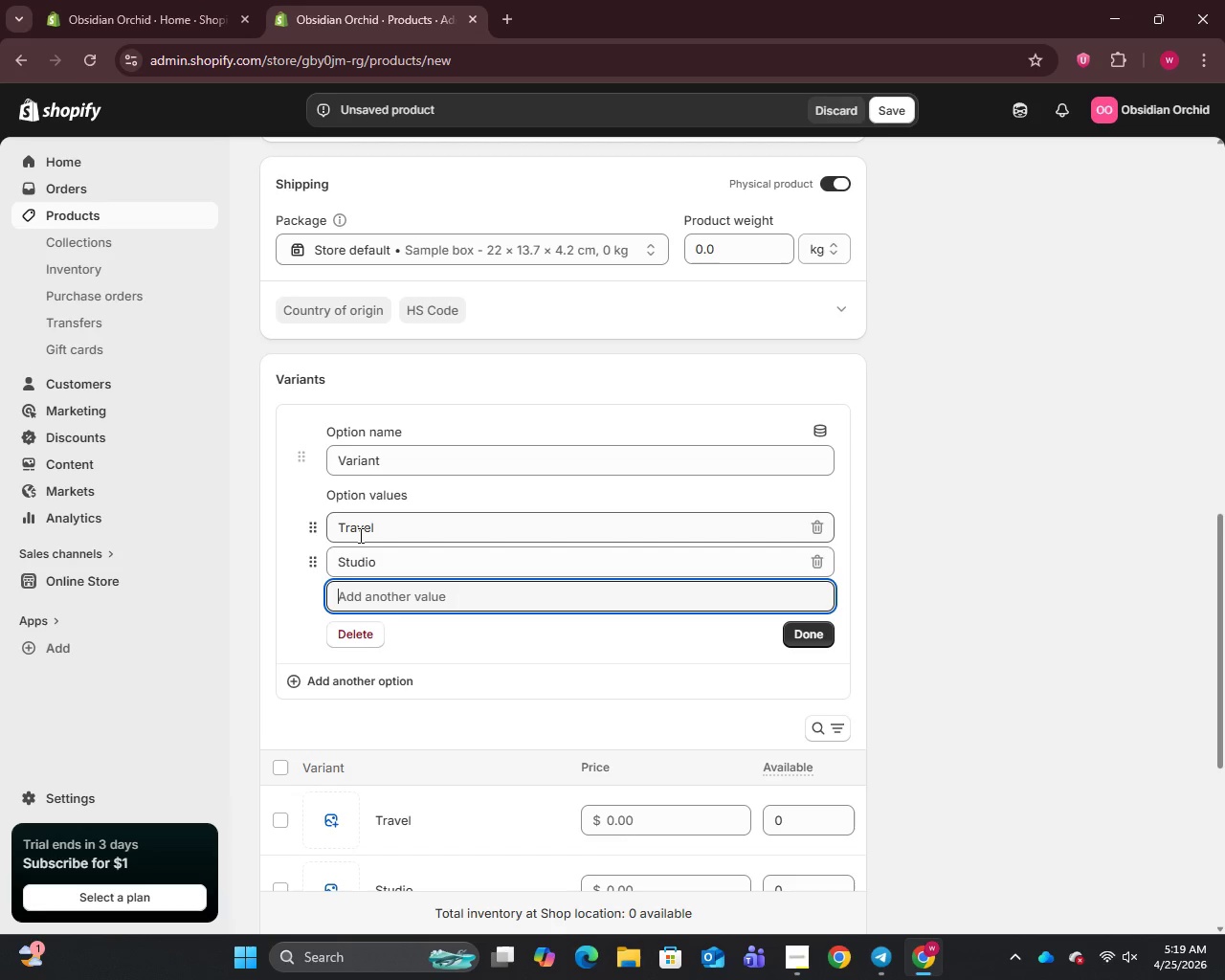 
type(Professional Luxe)
 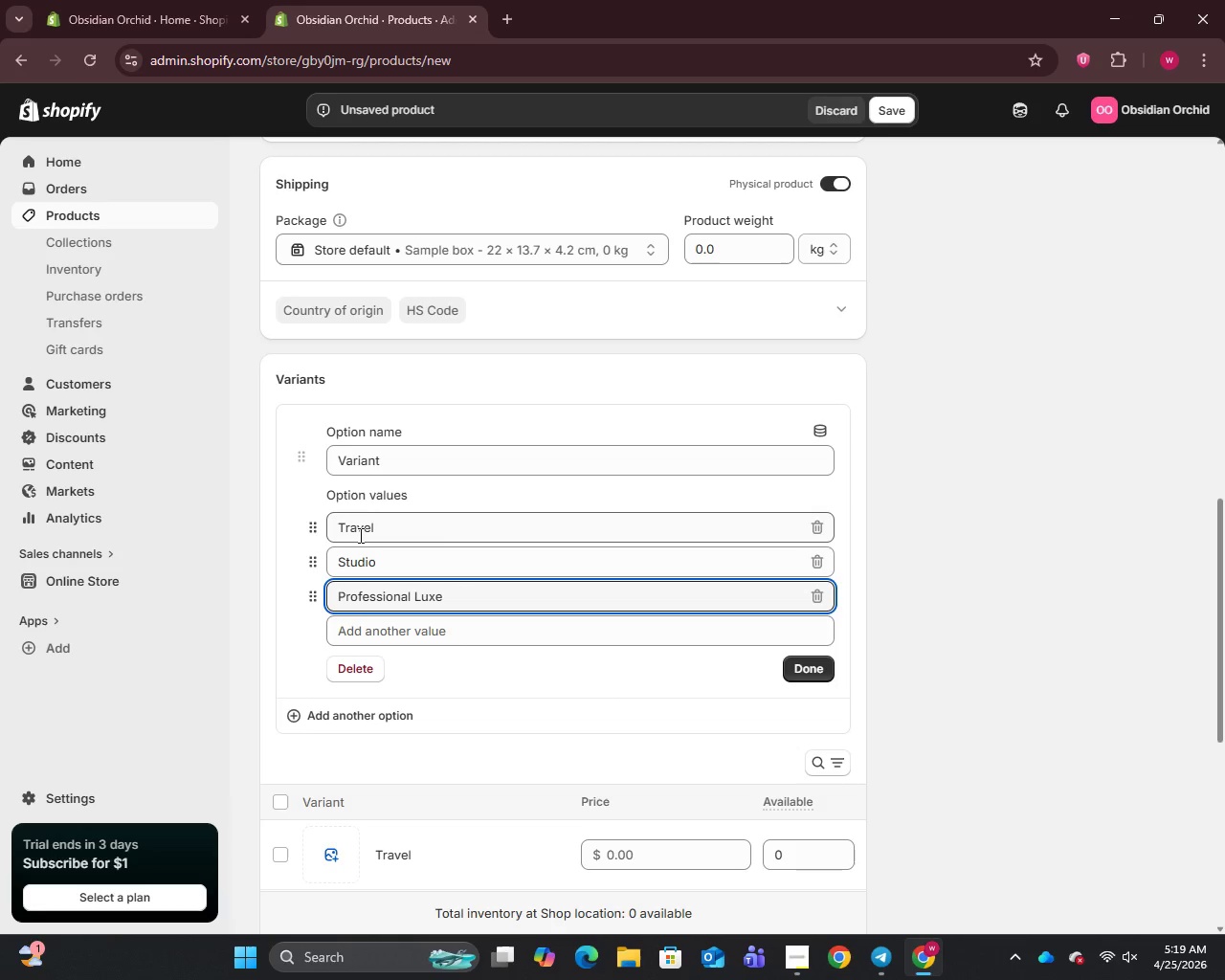 
scroll: coordinate [612, 648], scroll_direction: down, amount: 3.0
 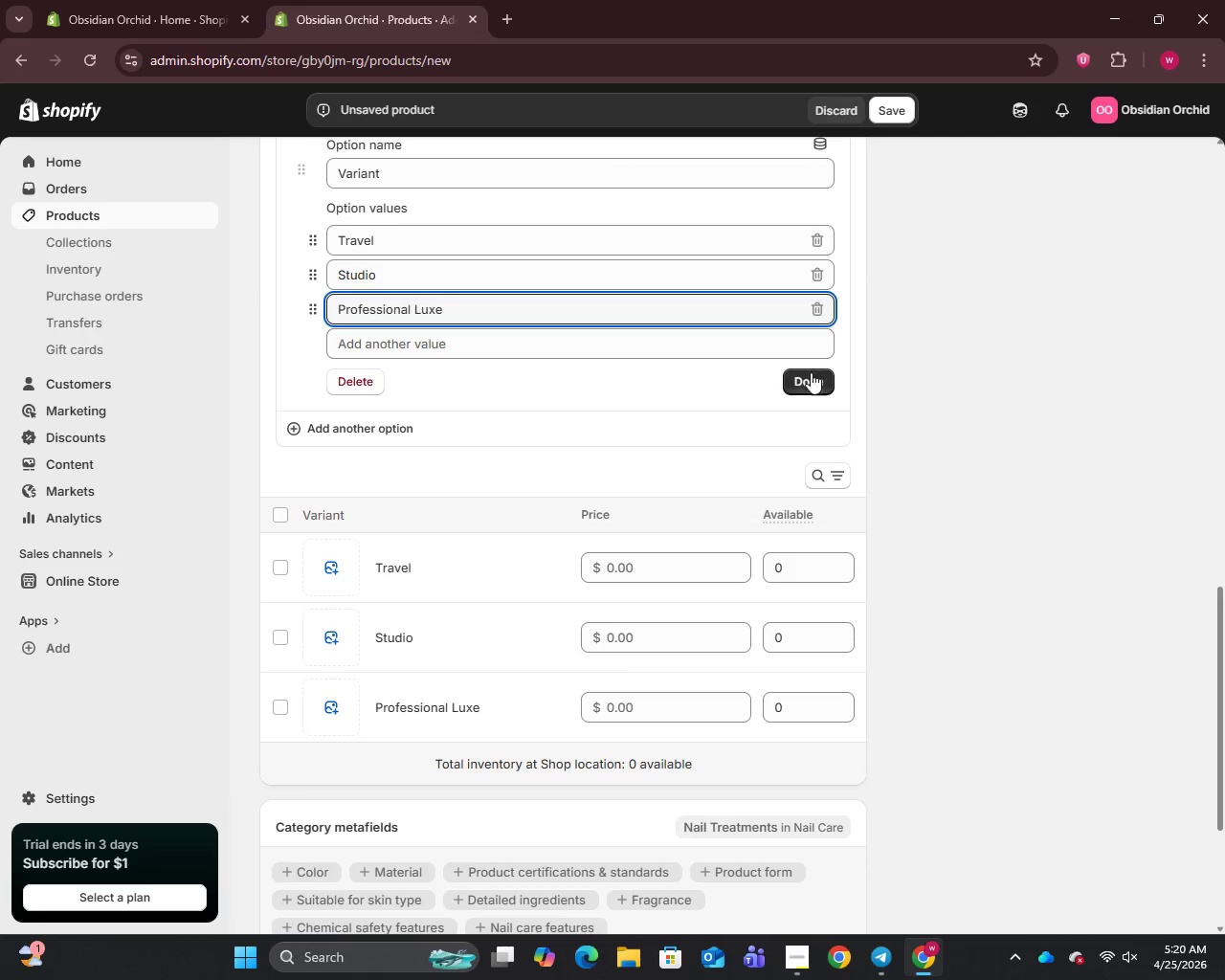 
left_click([808, 387])
 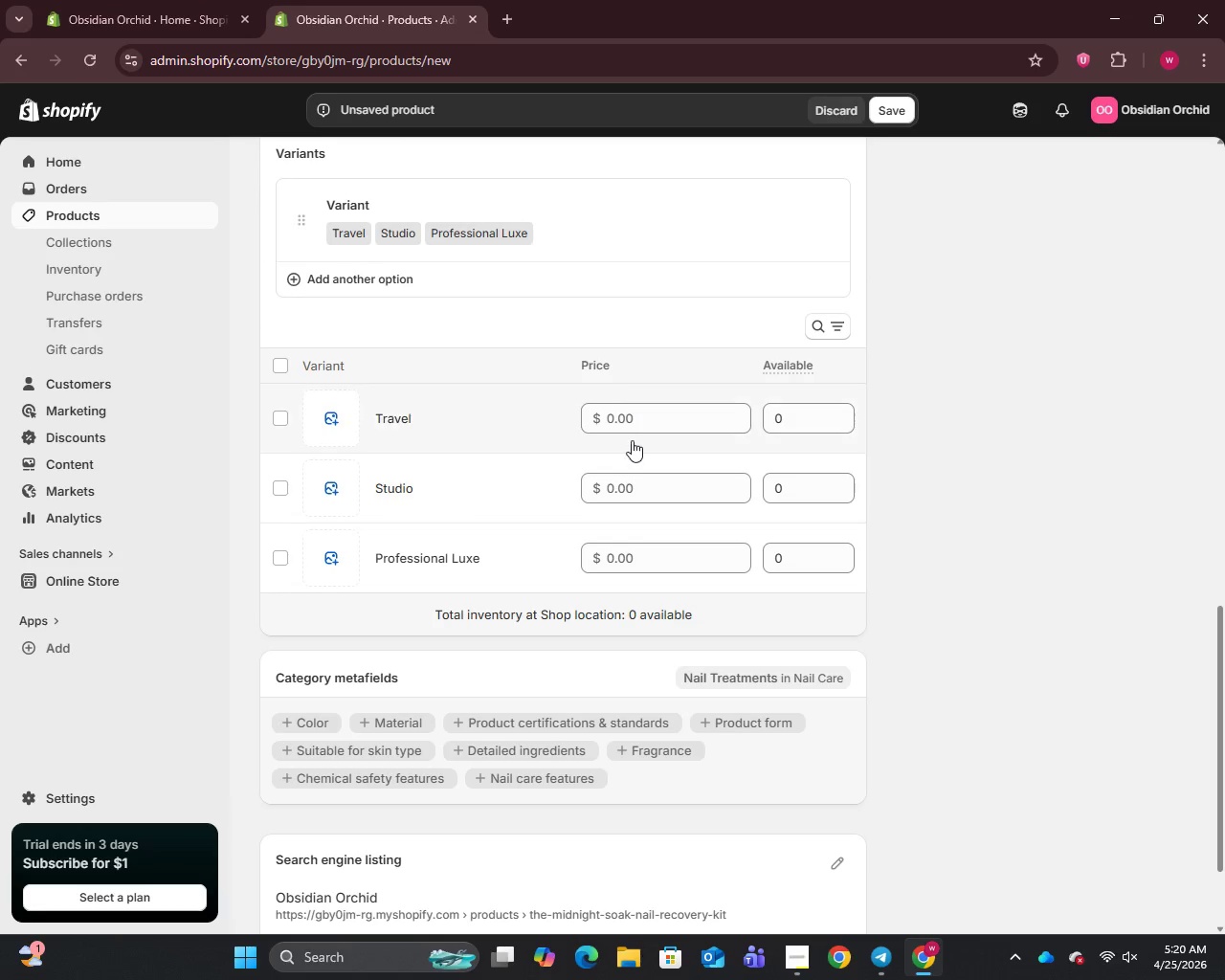 
left_click([637, 425])
 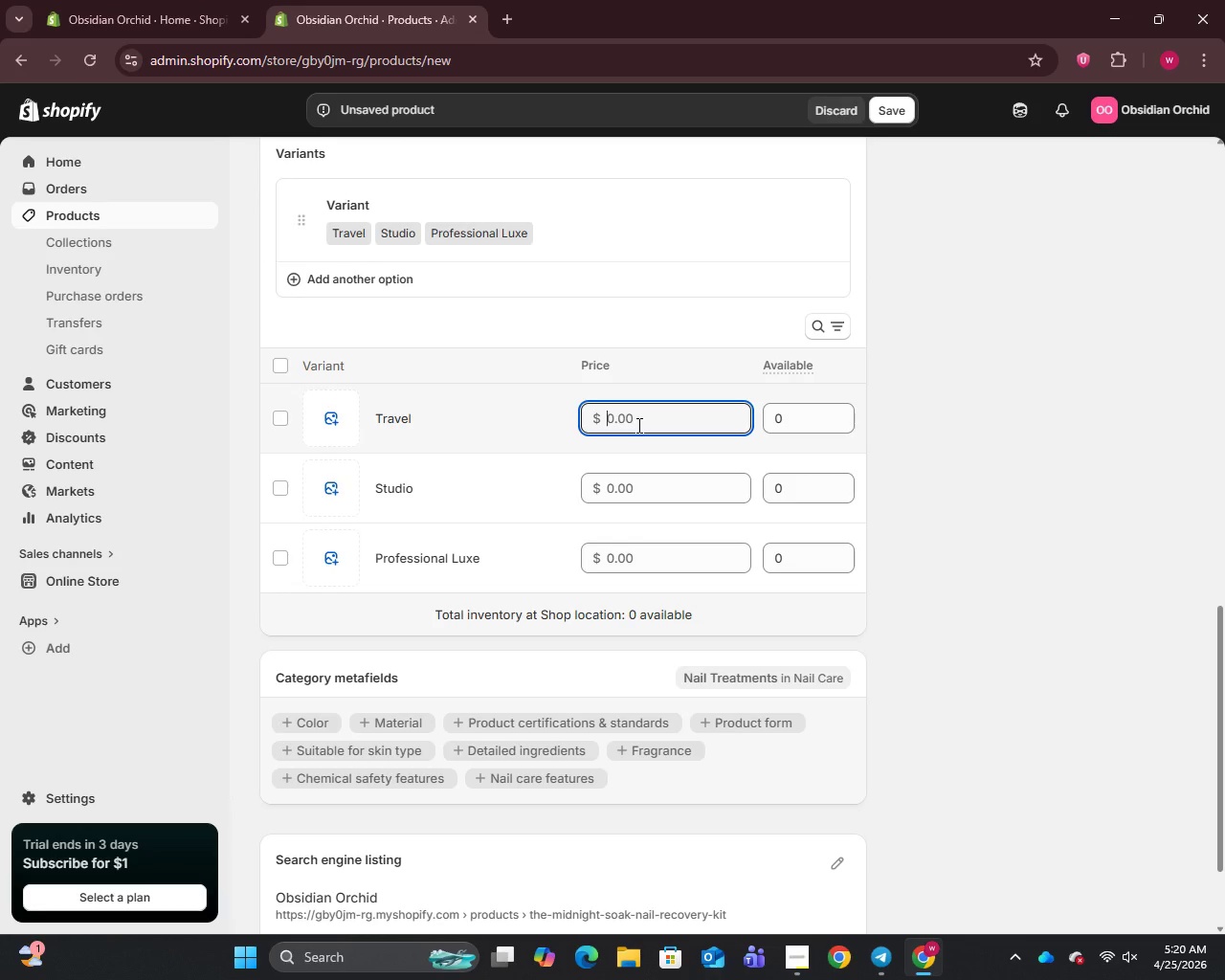 
type(38)
 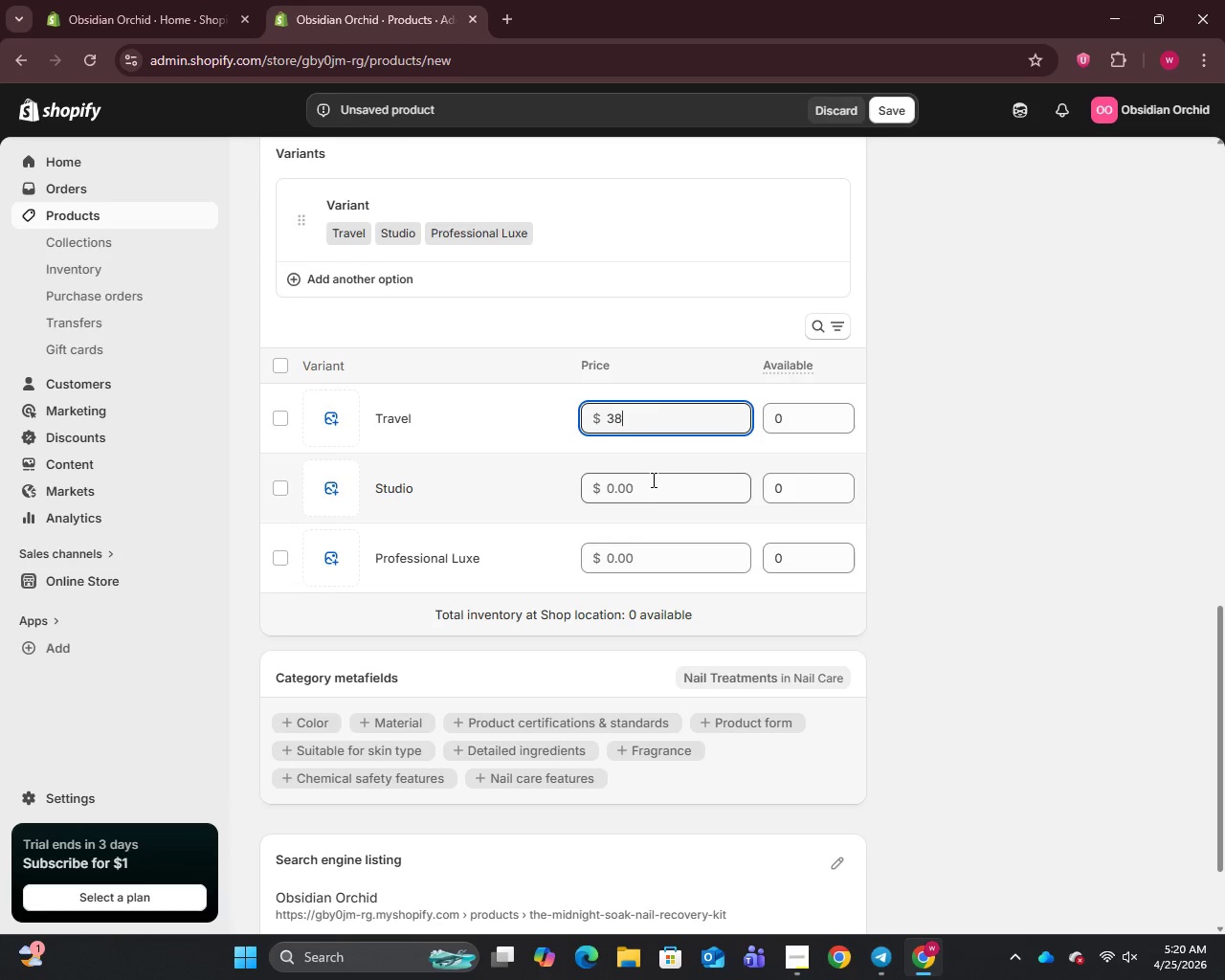 
left_click([652, 481])
 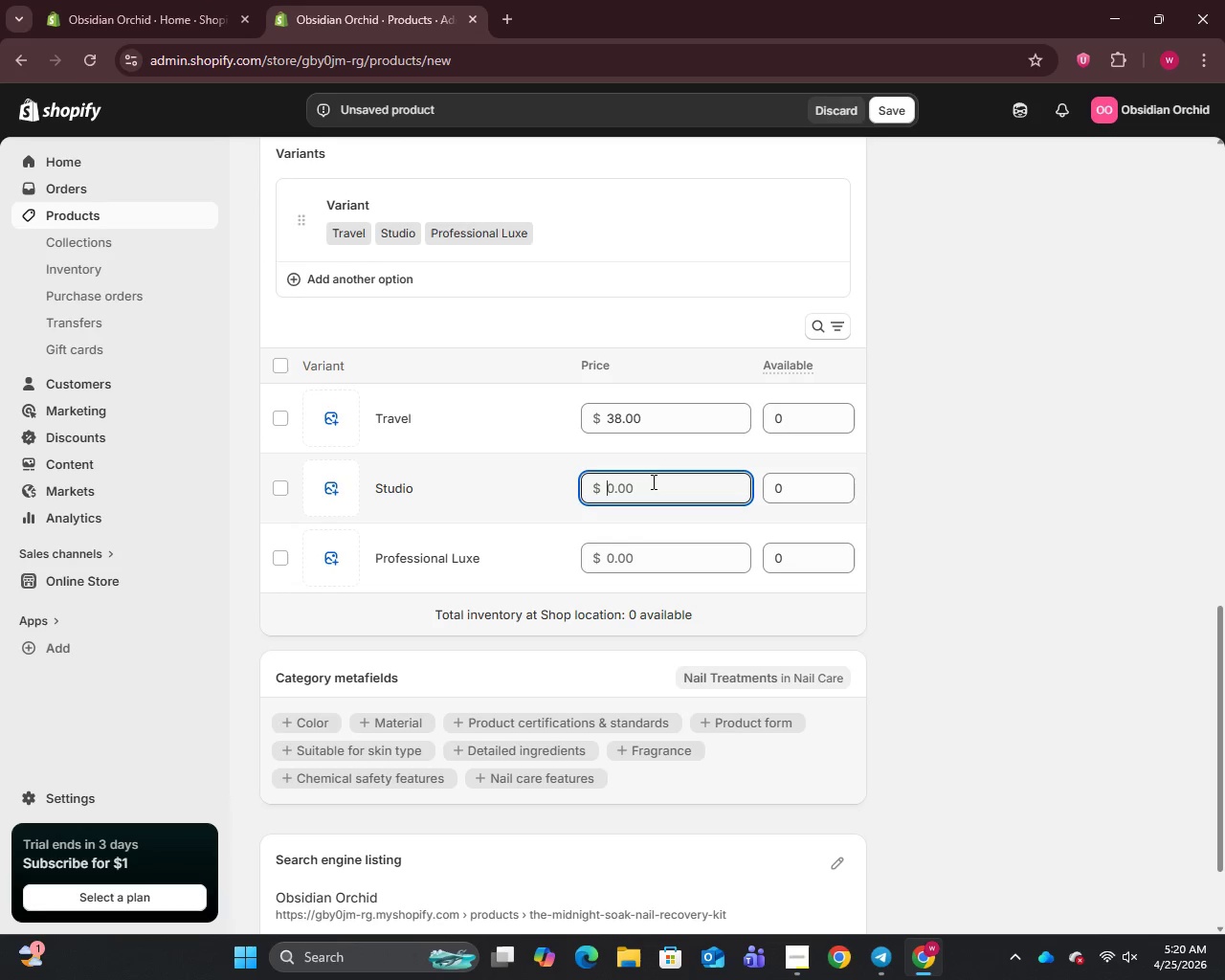 
type(72)
 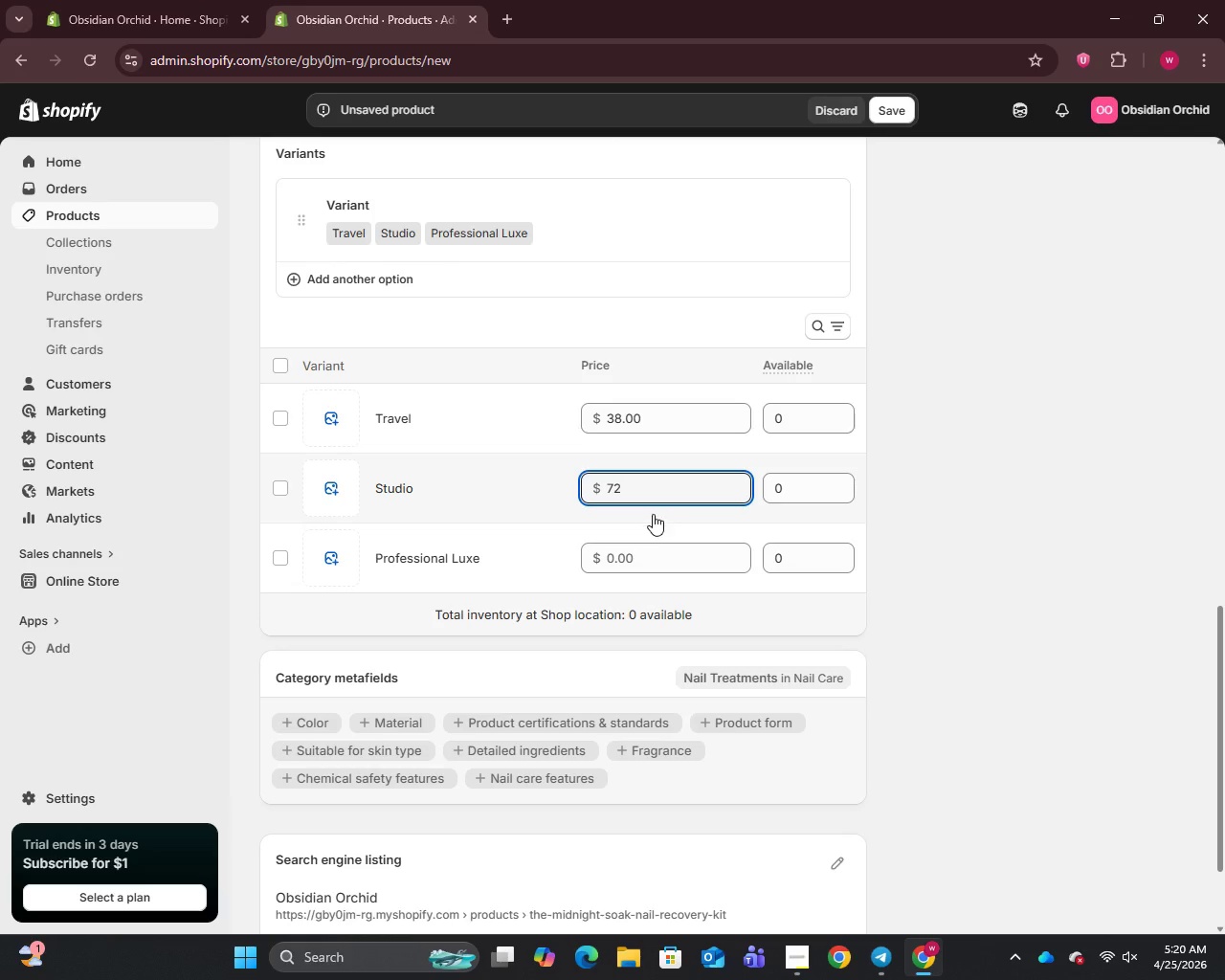 
left_click([640, 562])
 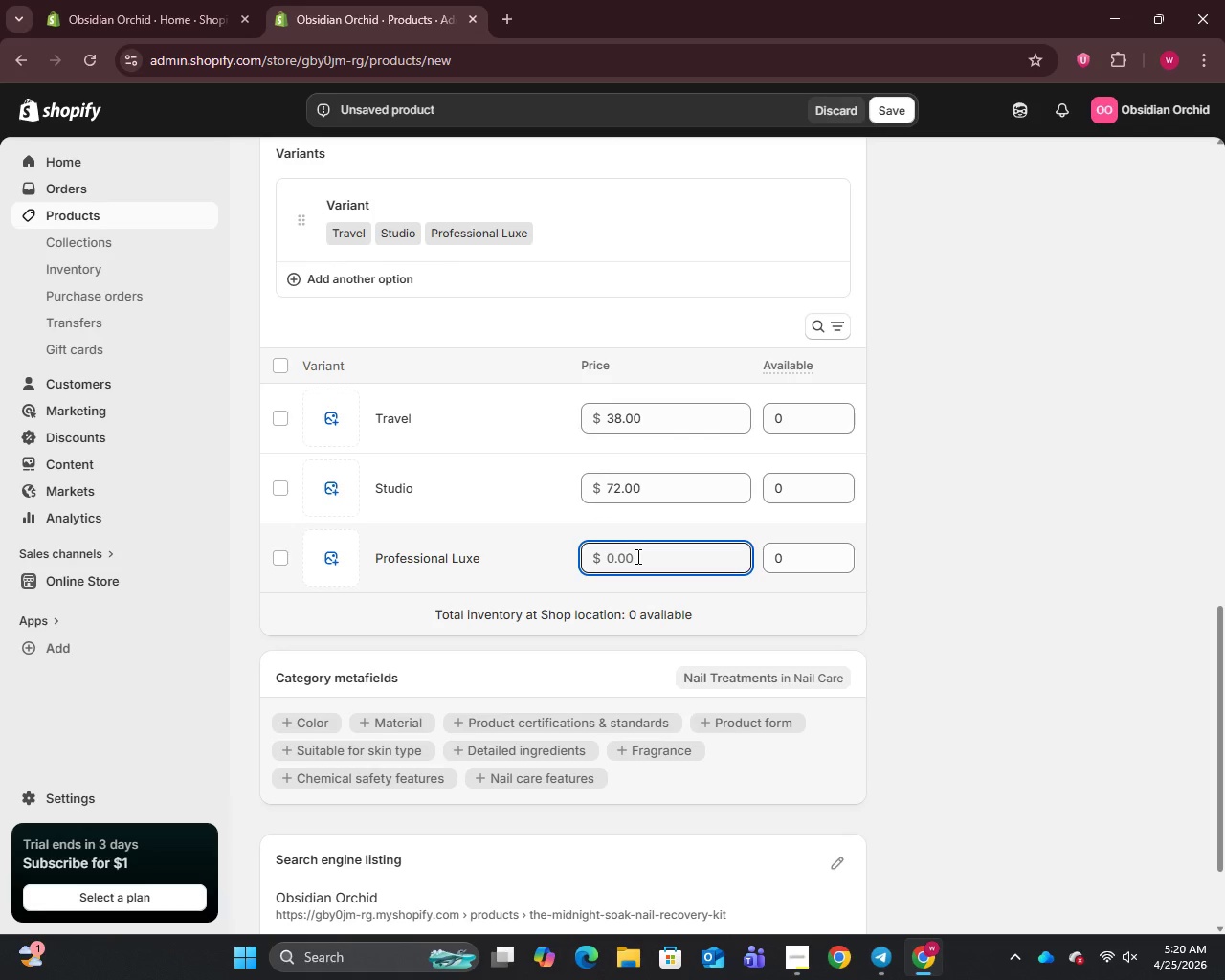 
type(118)
 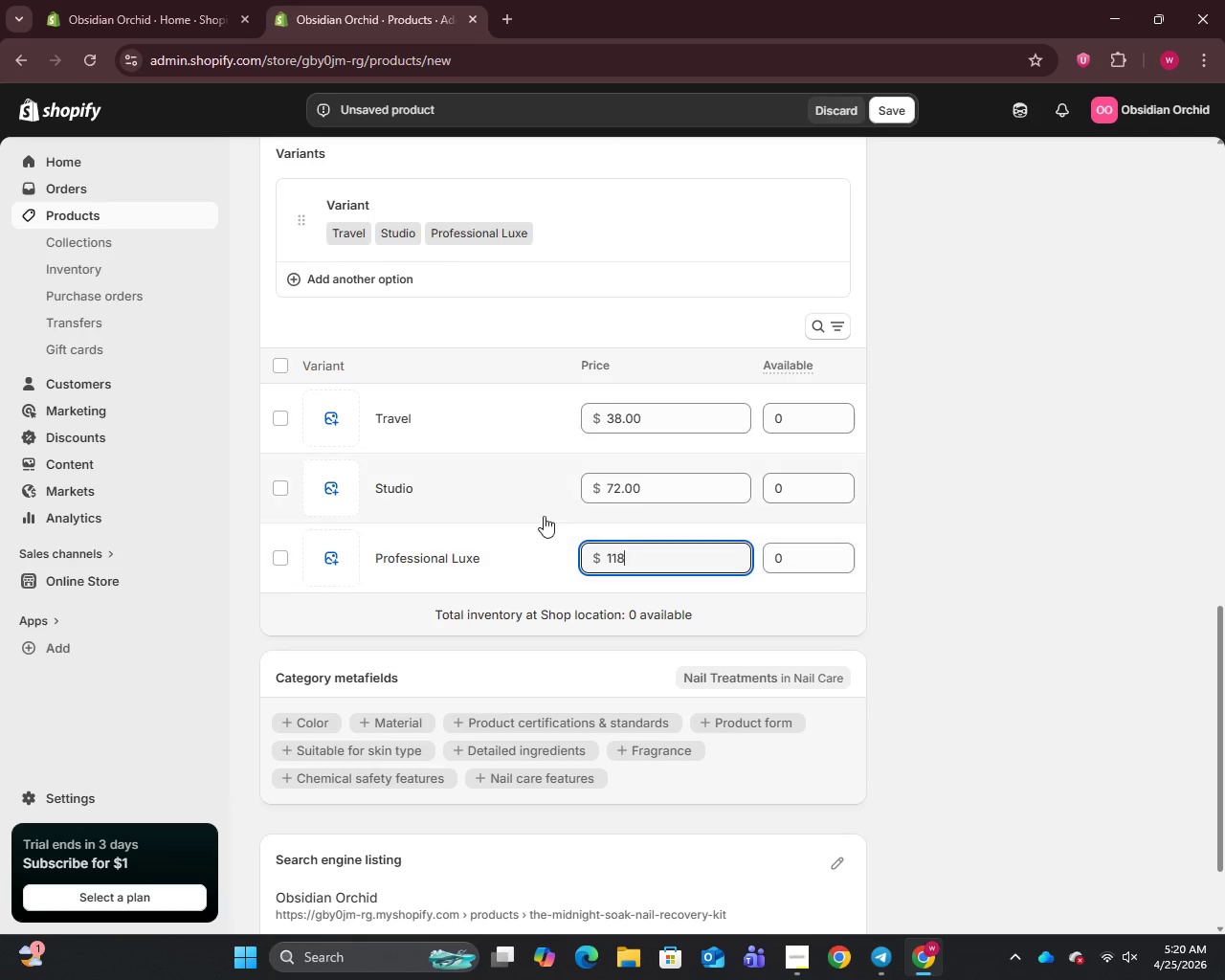 
left_click([426, 428])
 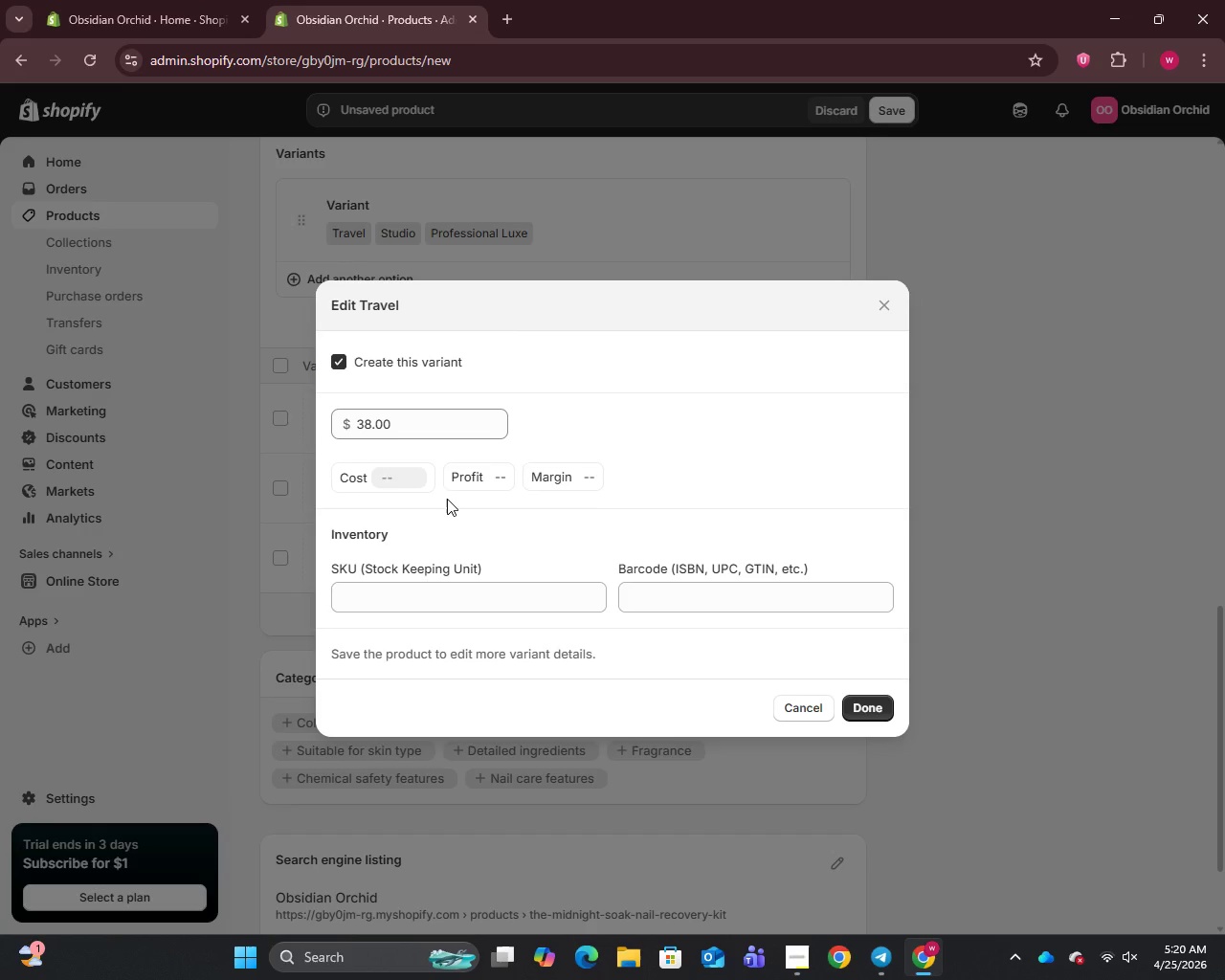 
wait(5.92)
 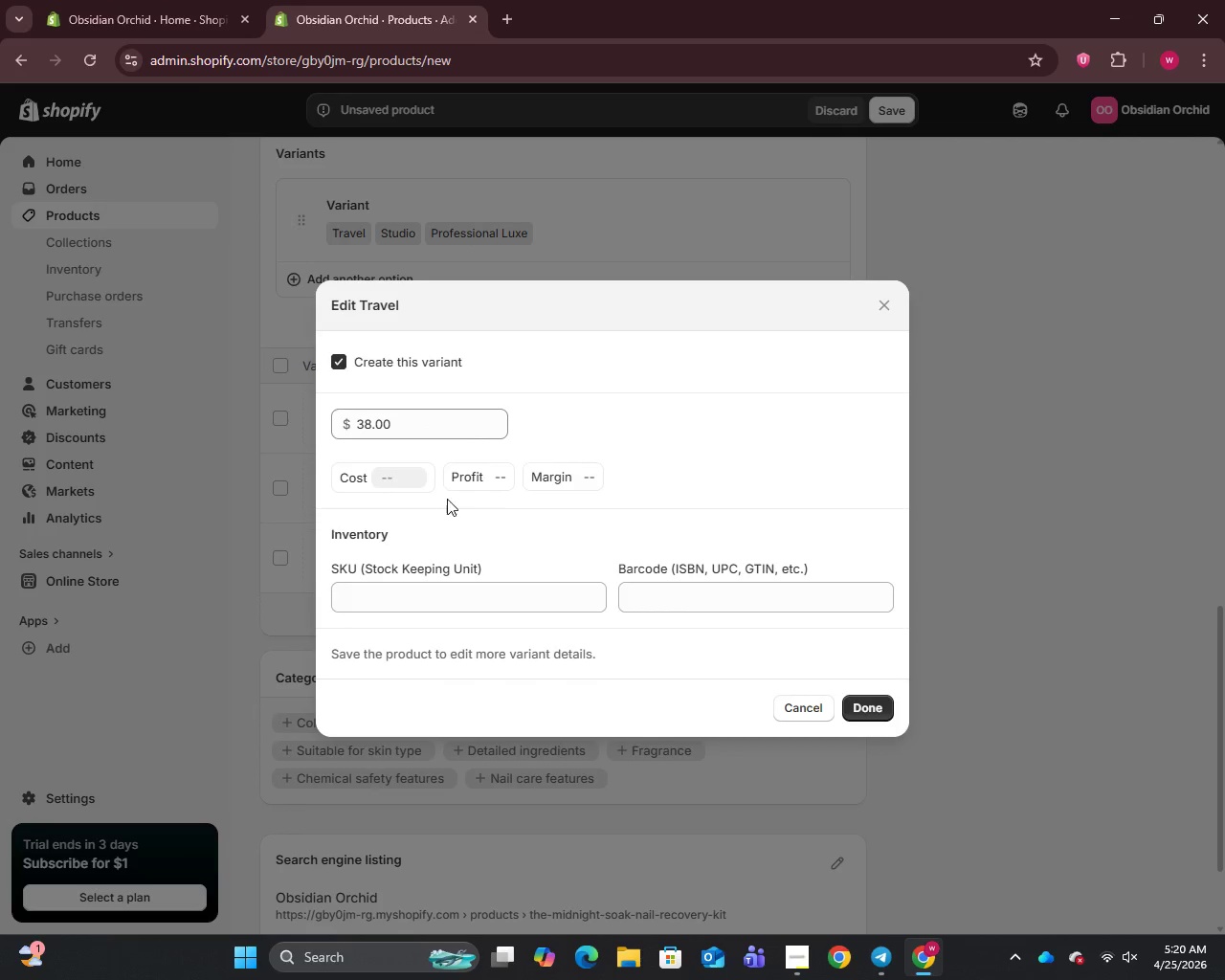 
left_click([390, 589])
 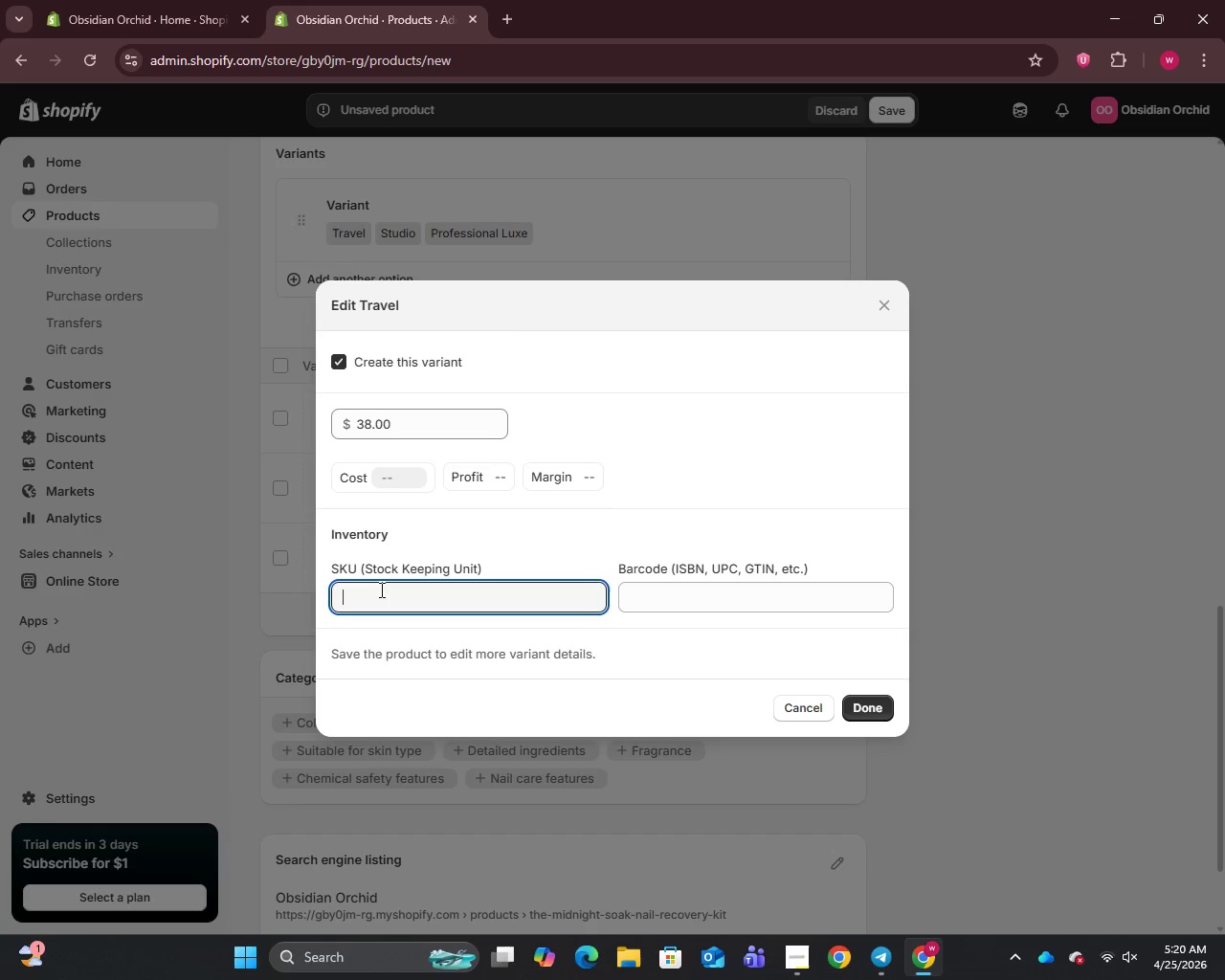 
type(OO-SOAK-)
 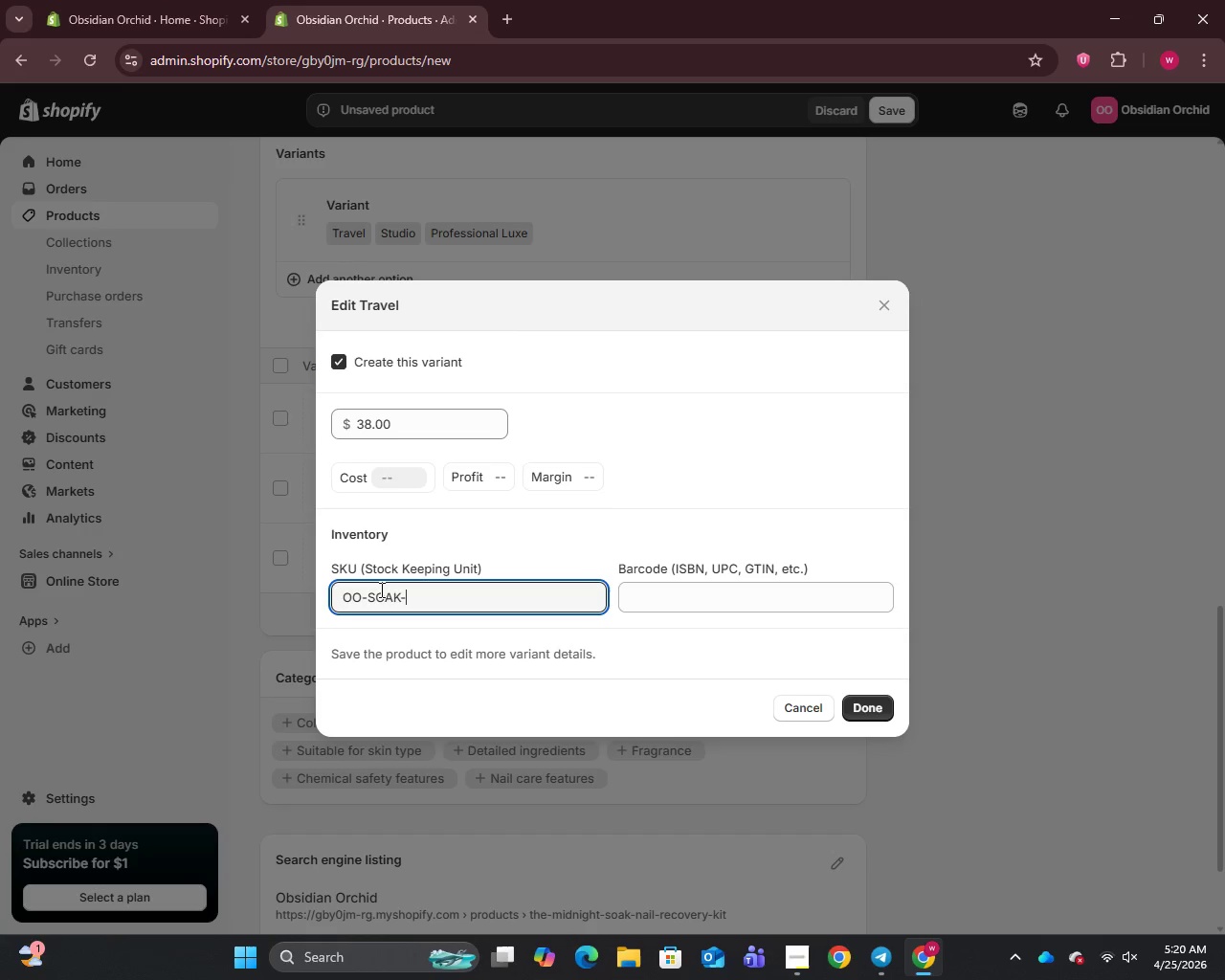 
key(Control+A)
 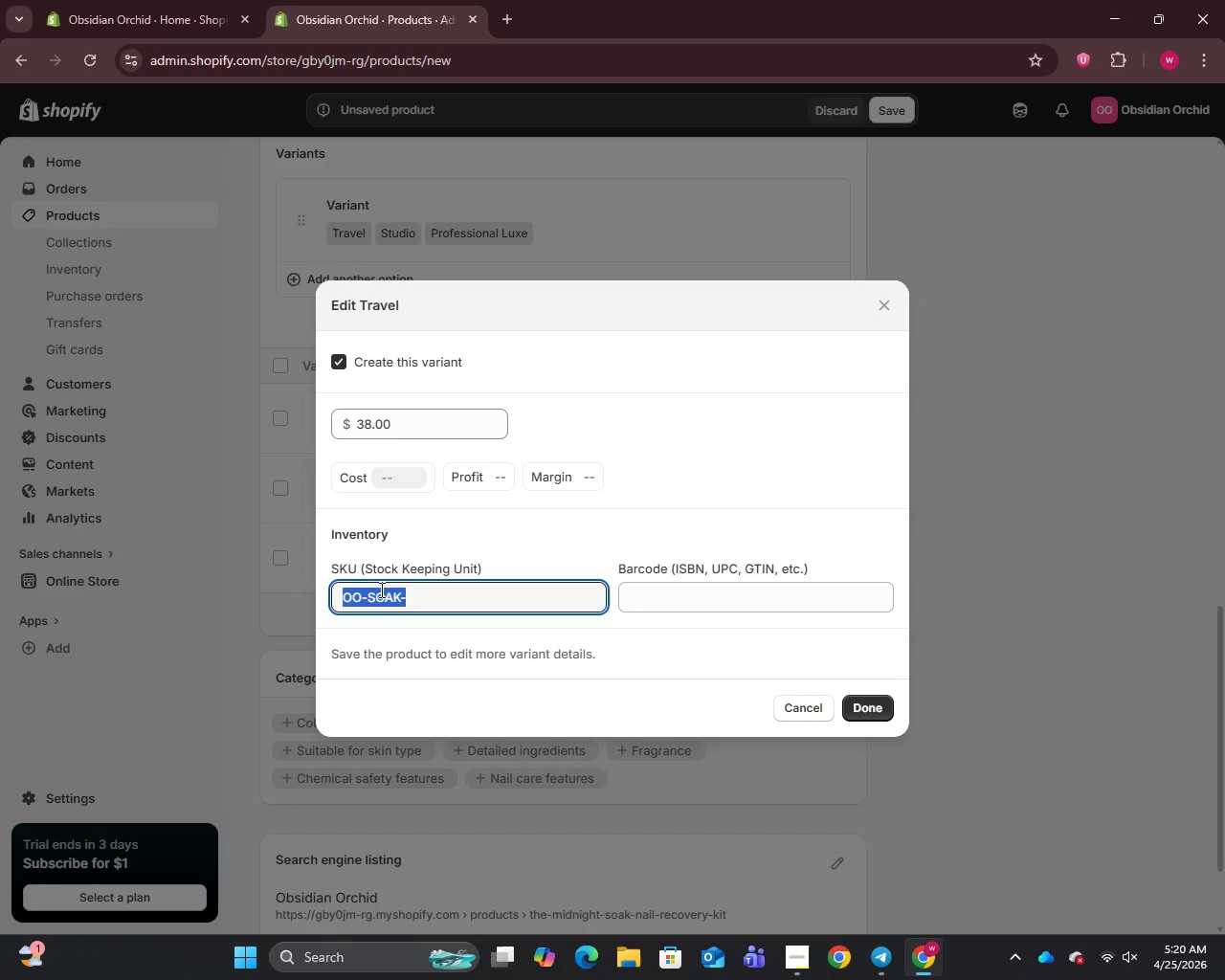 
key(Control+C)
 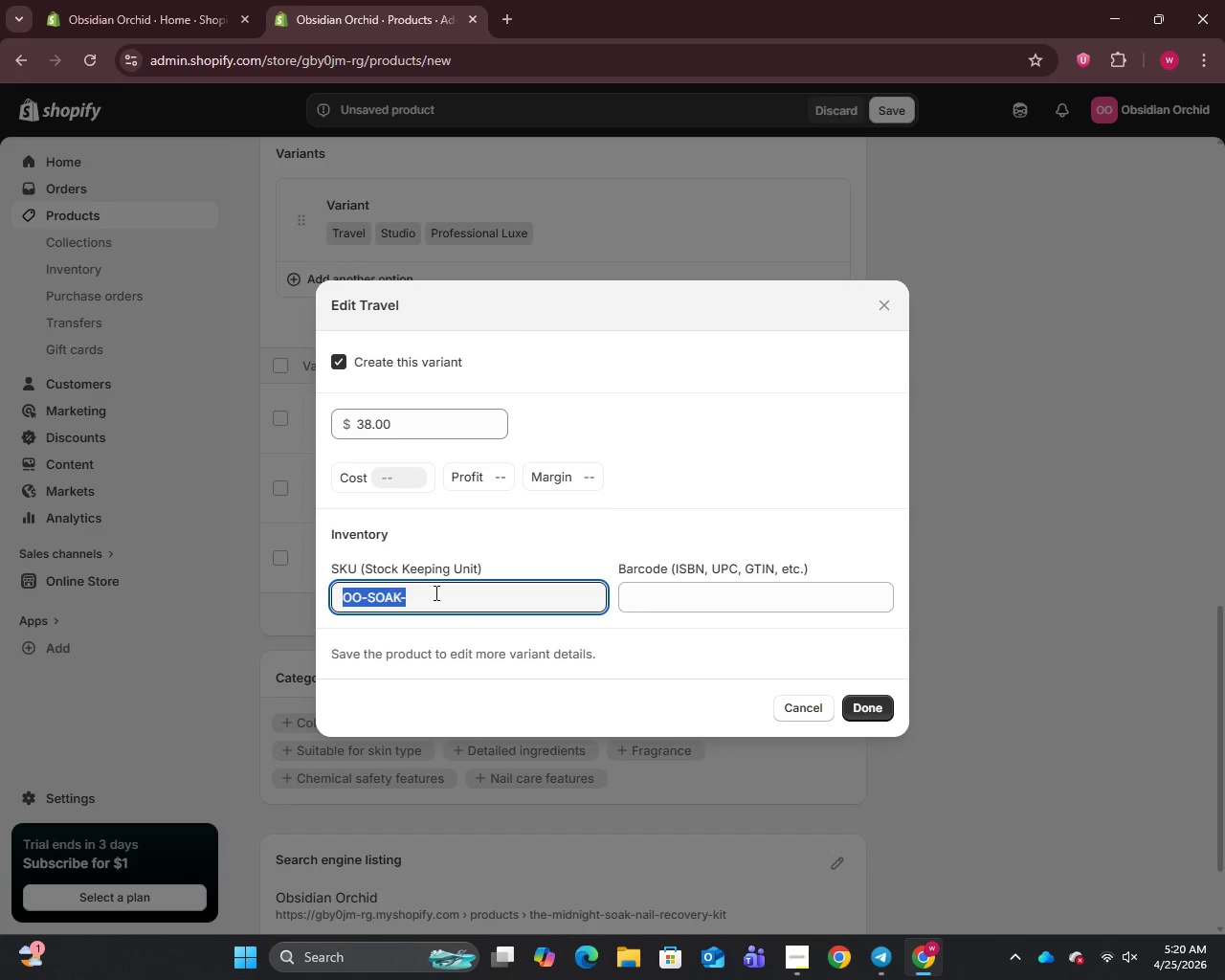 
left_click([458, 606])
 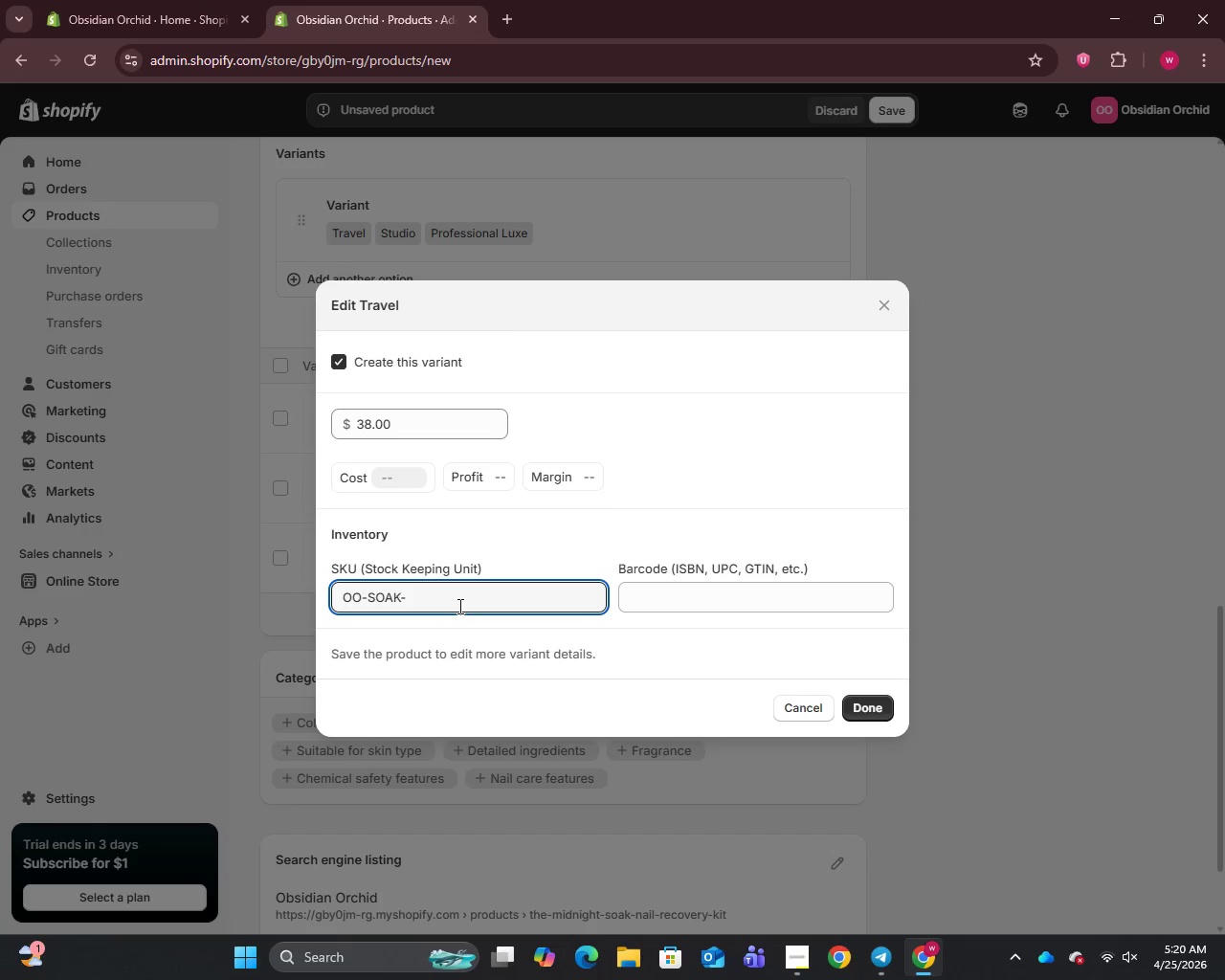 
type(TR)
 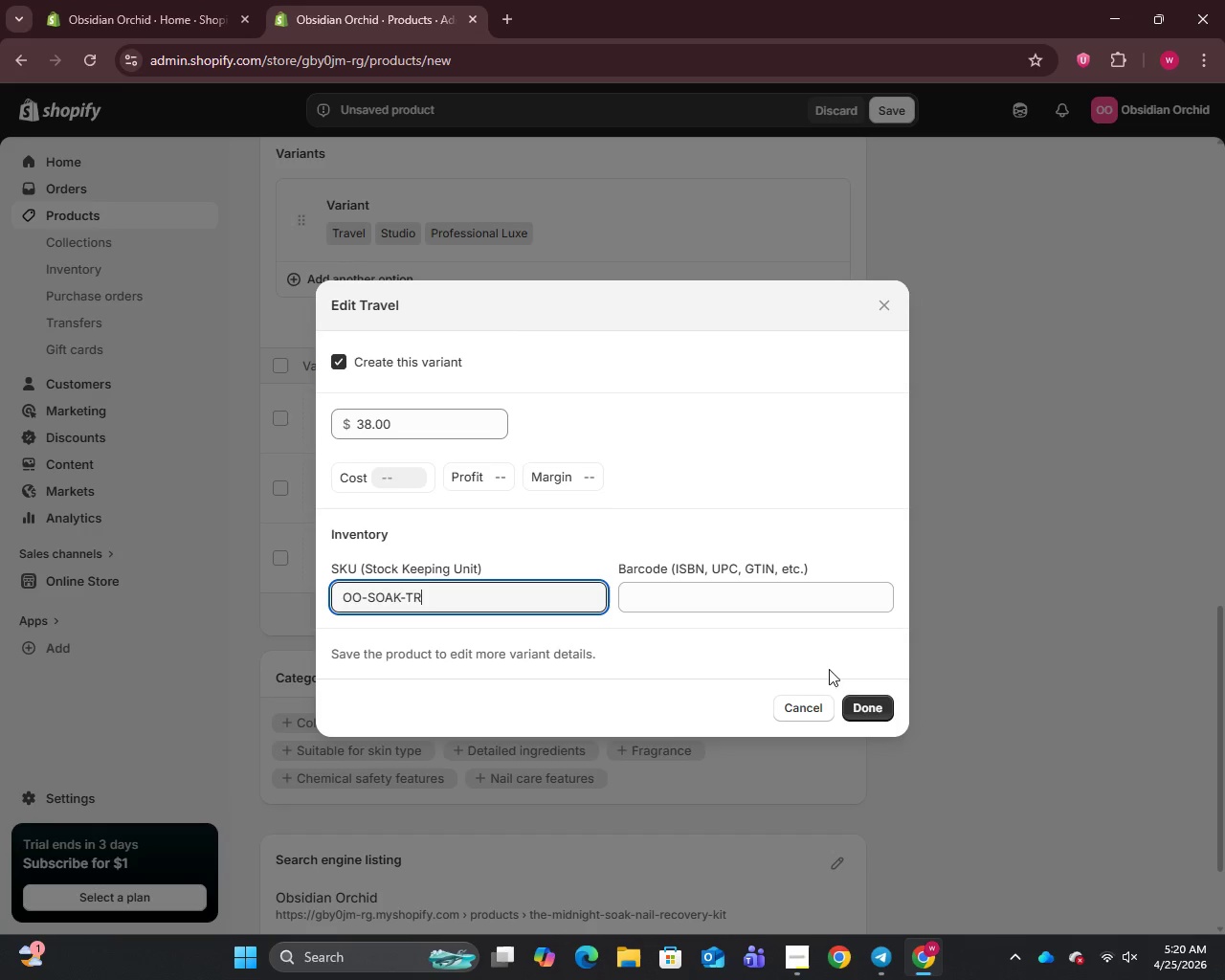 
left_click([858, 702])
 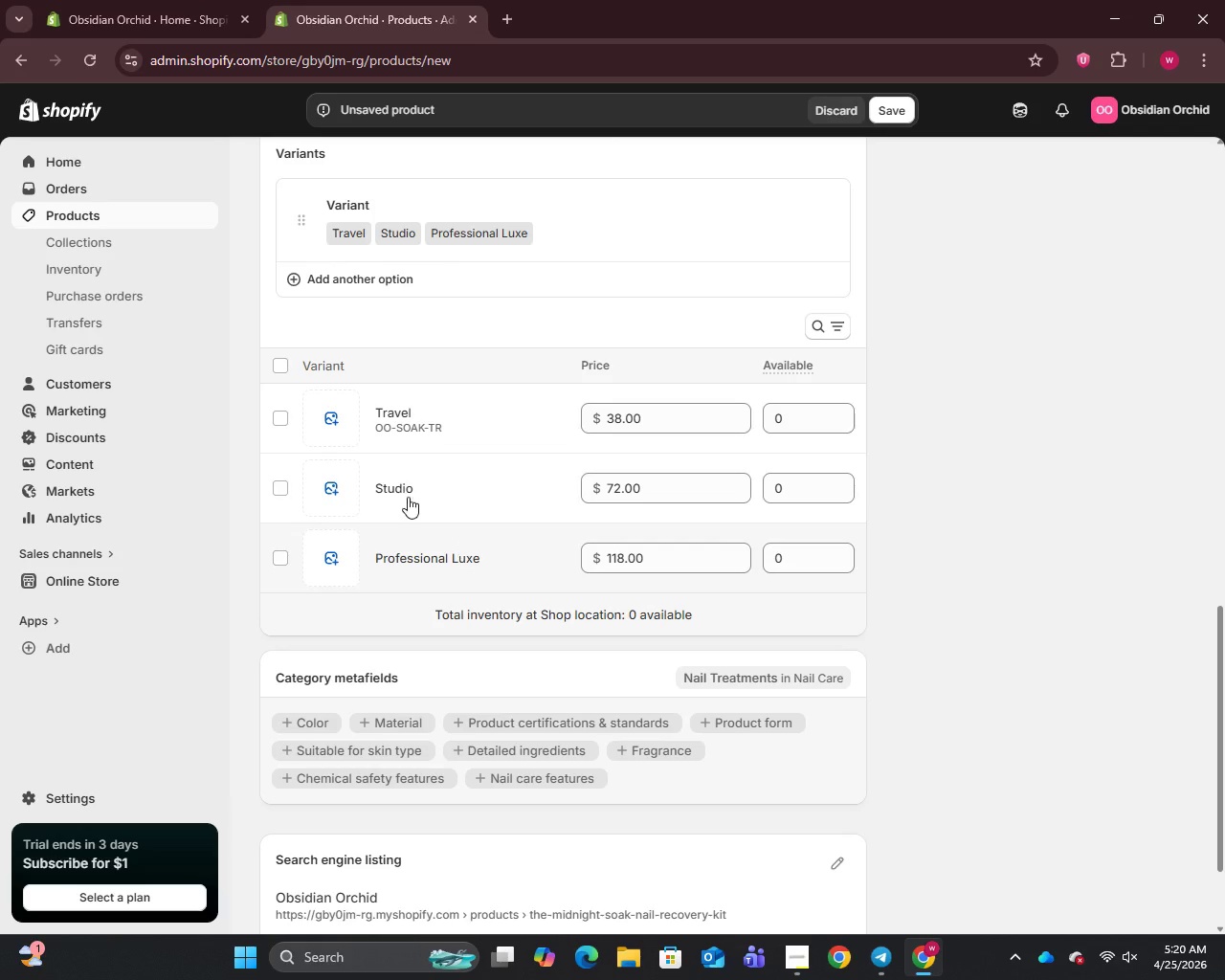 
left_click([408, 496])
 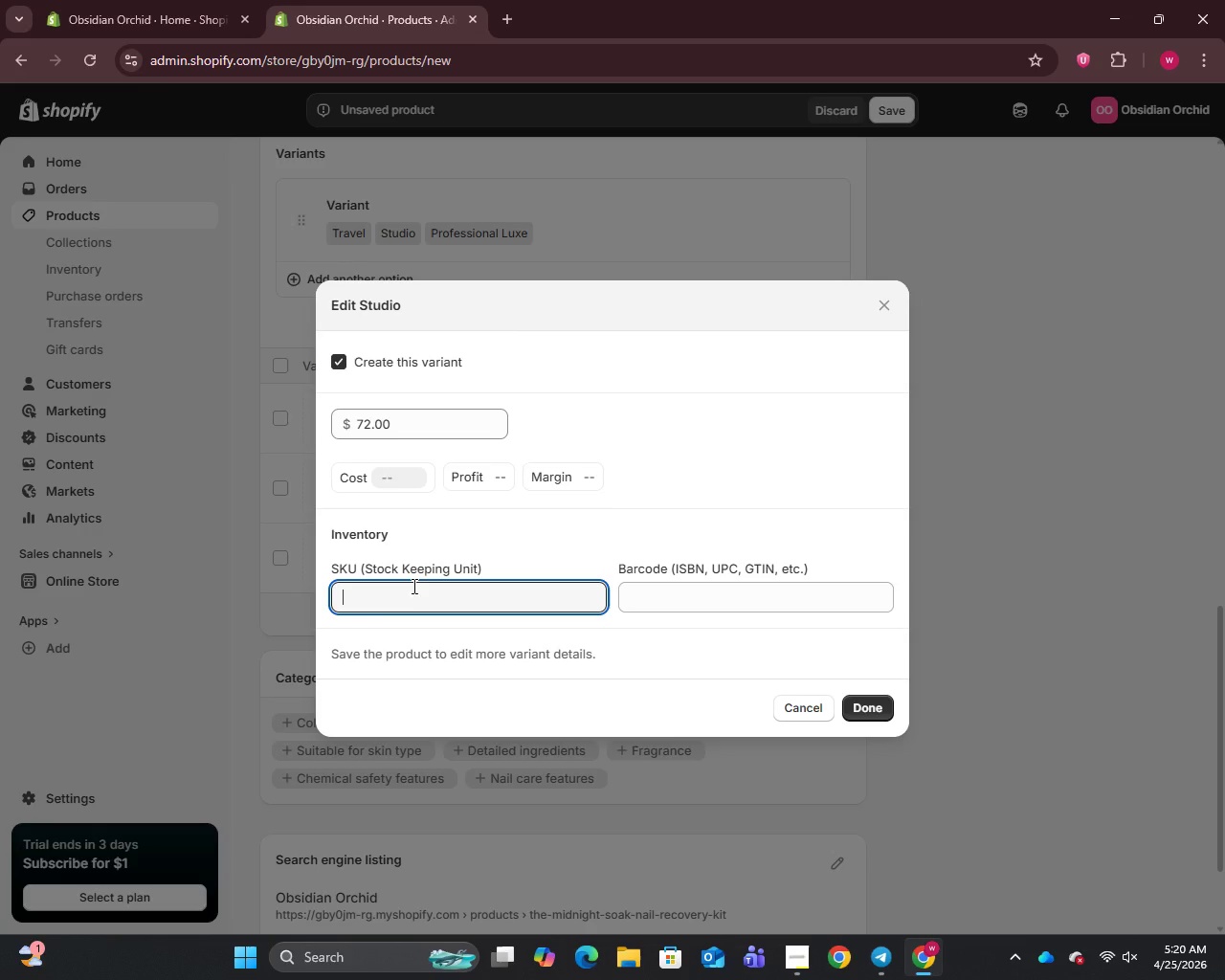 
key(Control+V)
 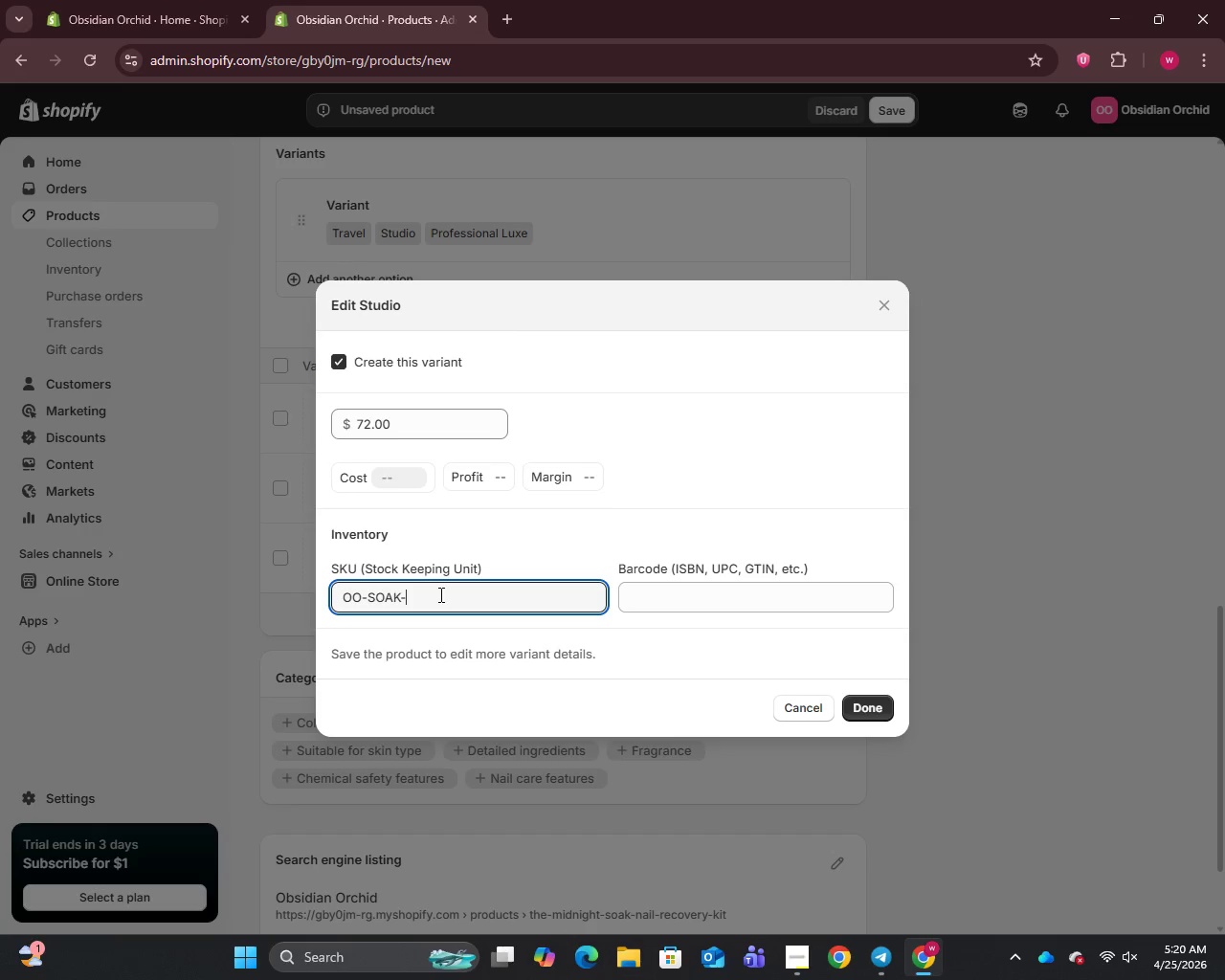 
type(ST)
 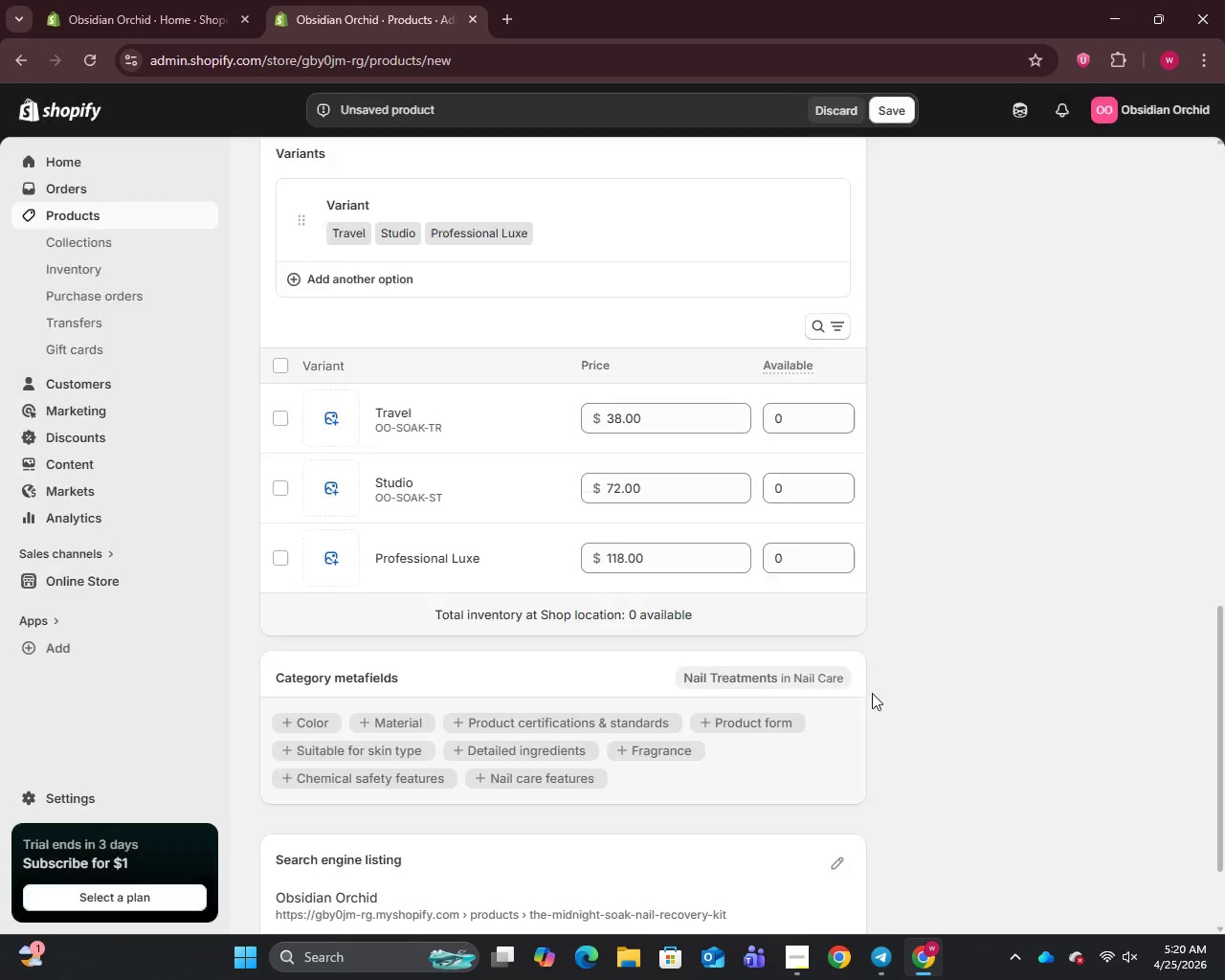 
mouse_move([454, 568])
 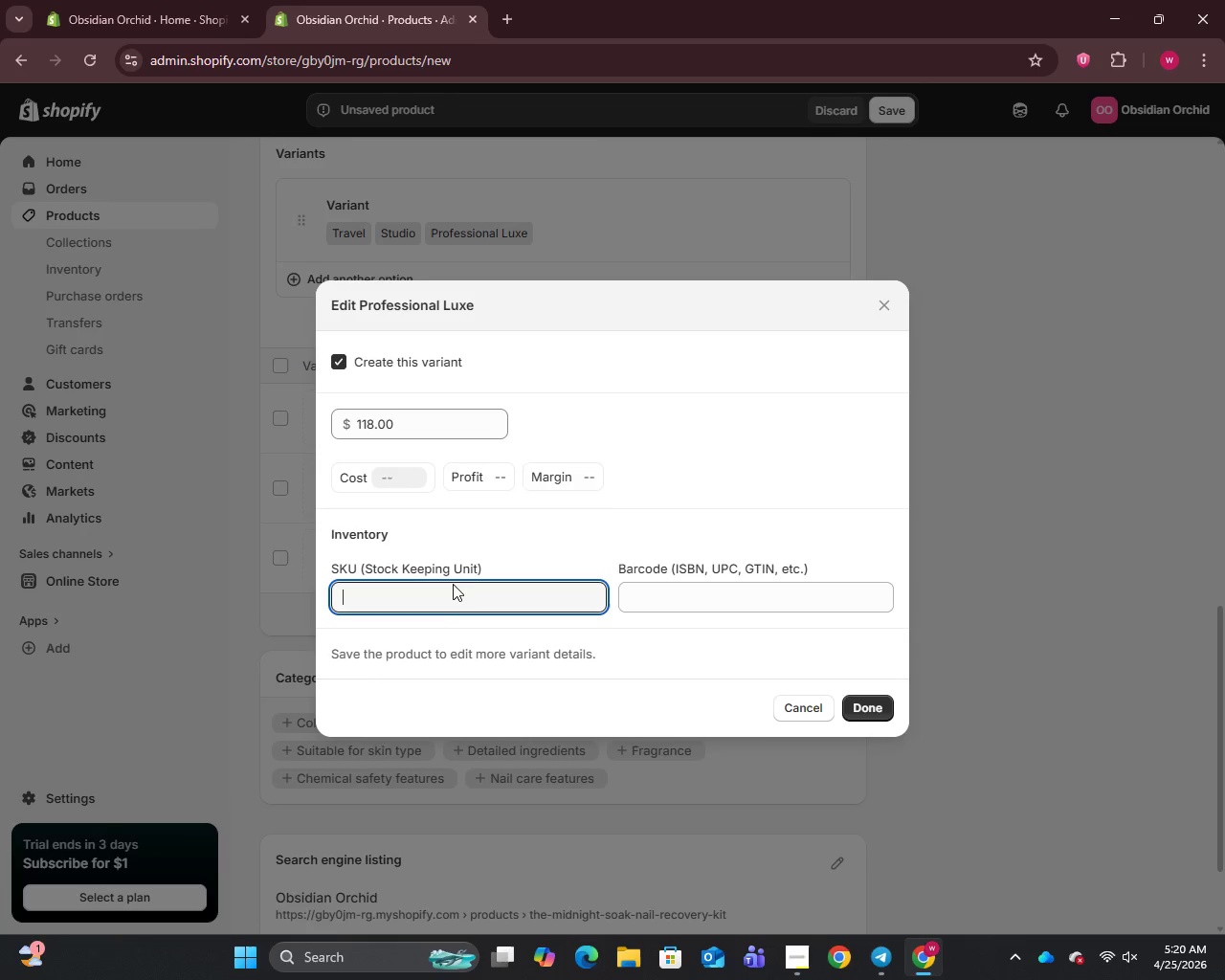 
key(Control+V)
 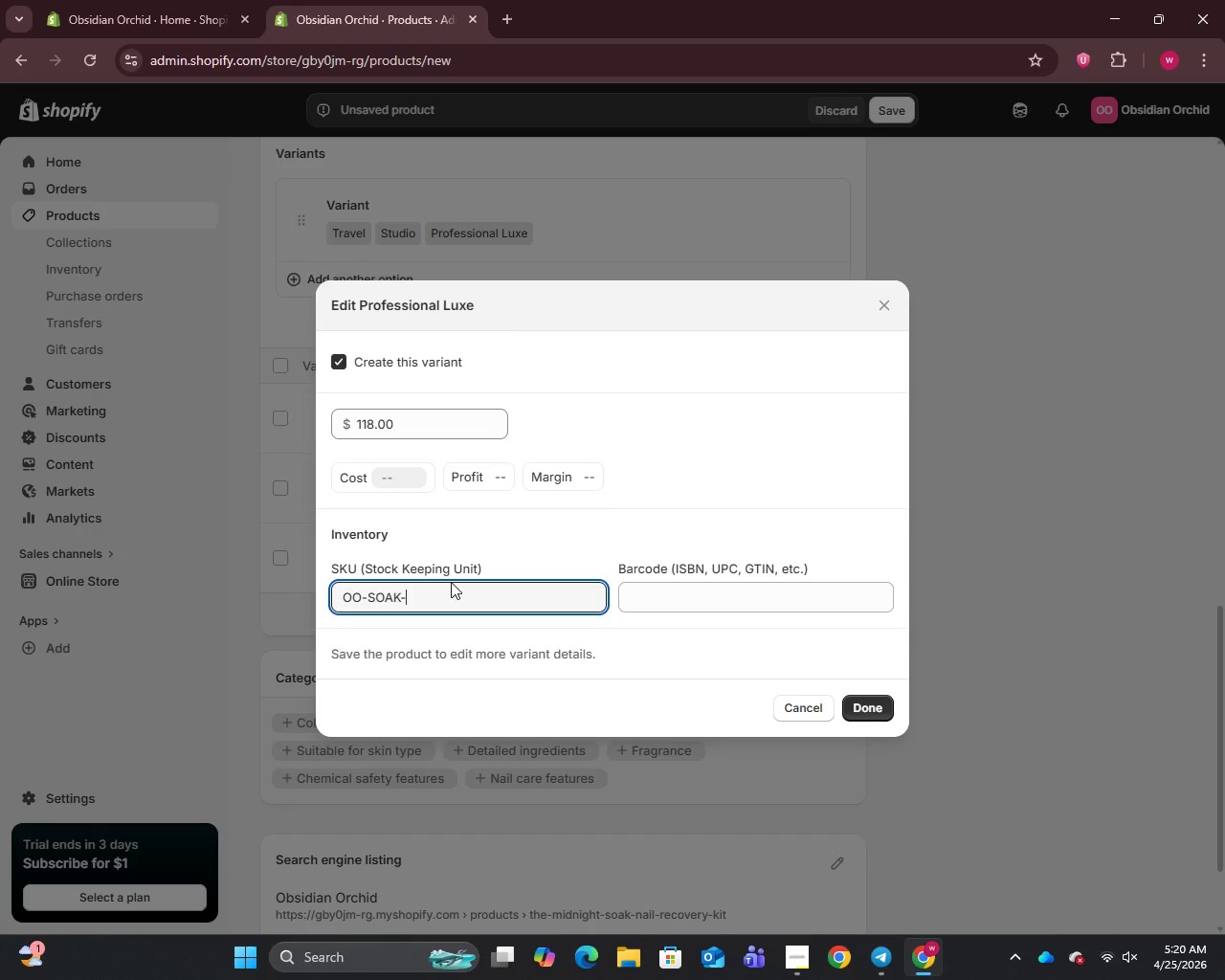 
type(PL)
 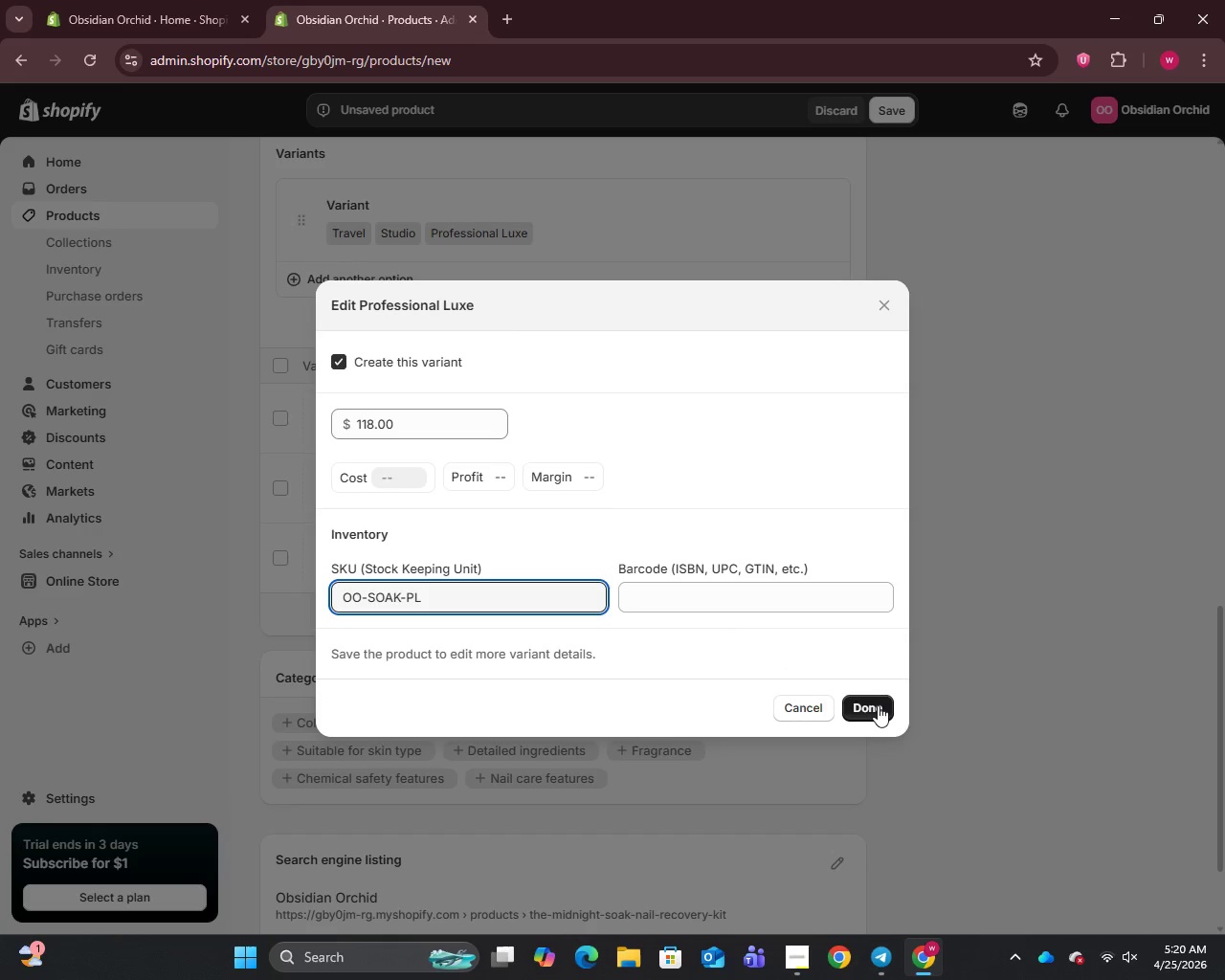 
left_click([875, 706])
 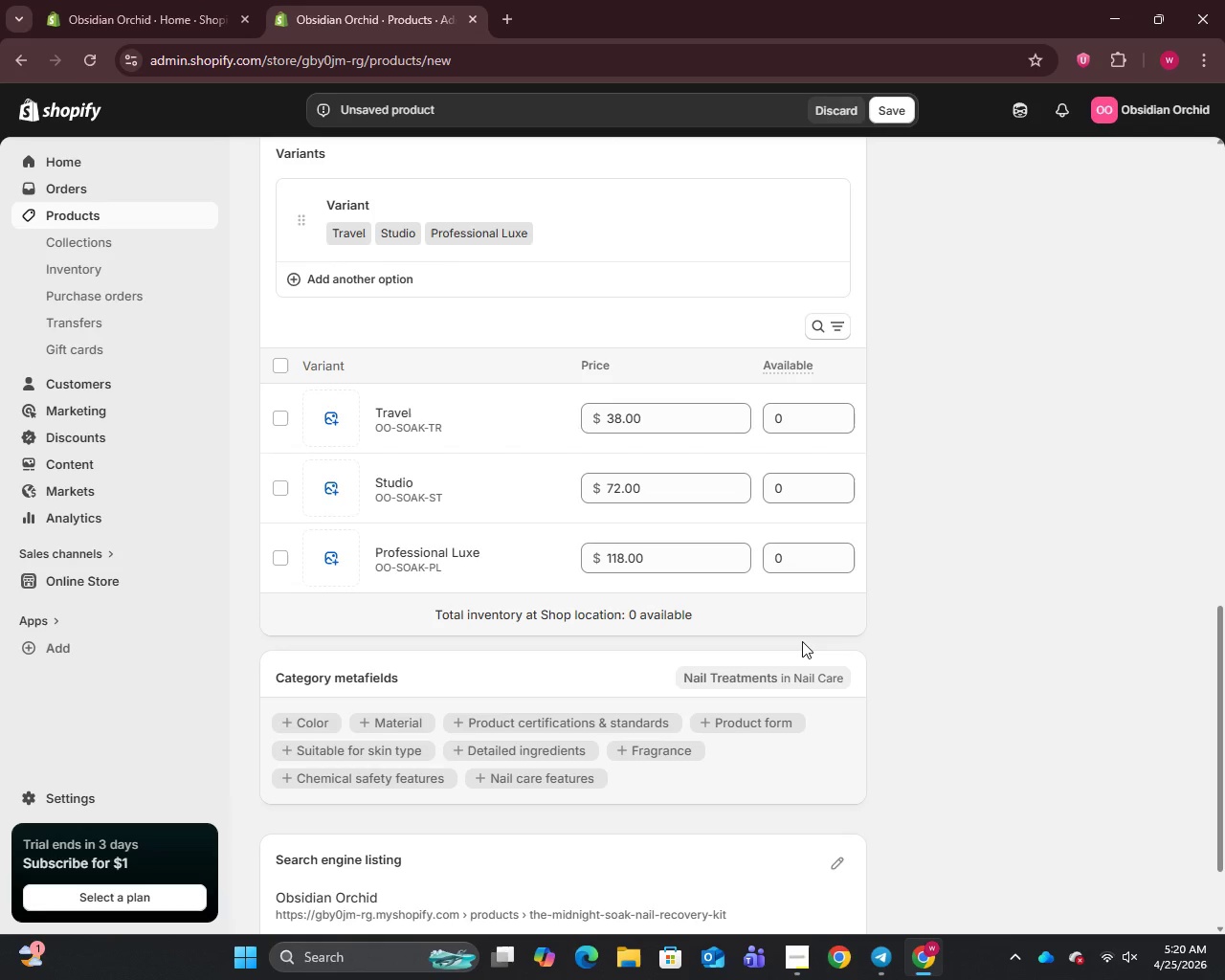 
scroll: coordinate [1095, 531], scroll_direction: up, amount: 16.0
 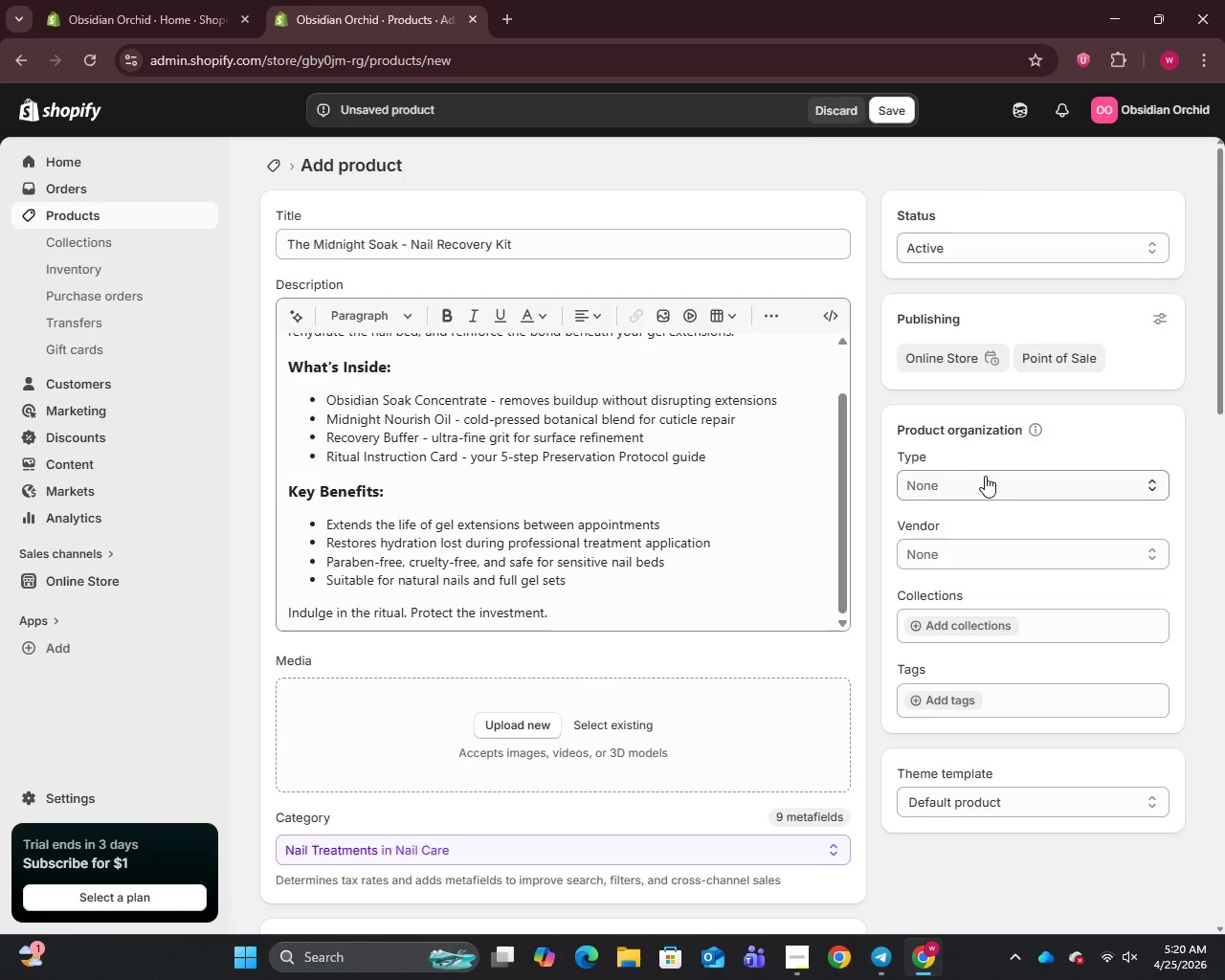 
left_click([982, 478])
 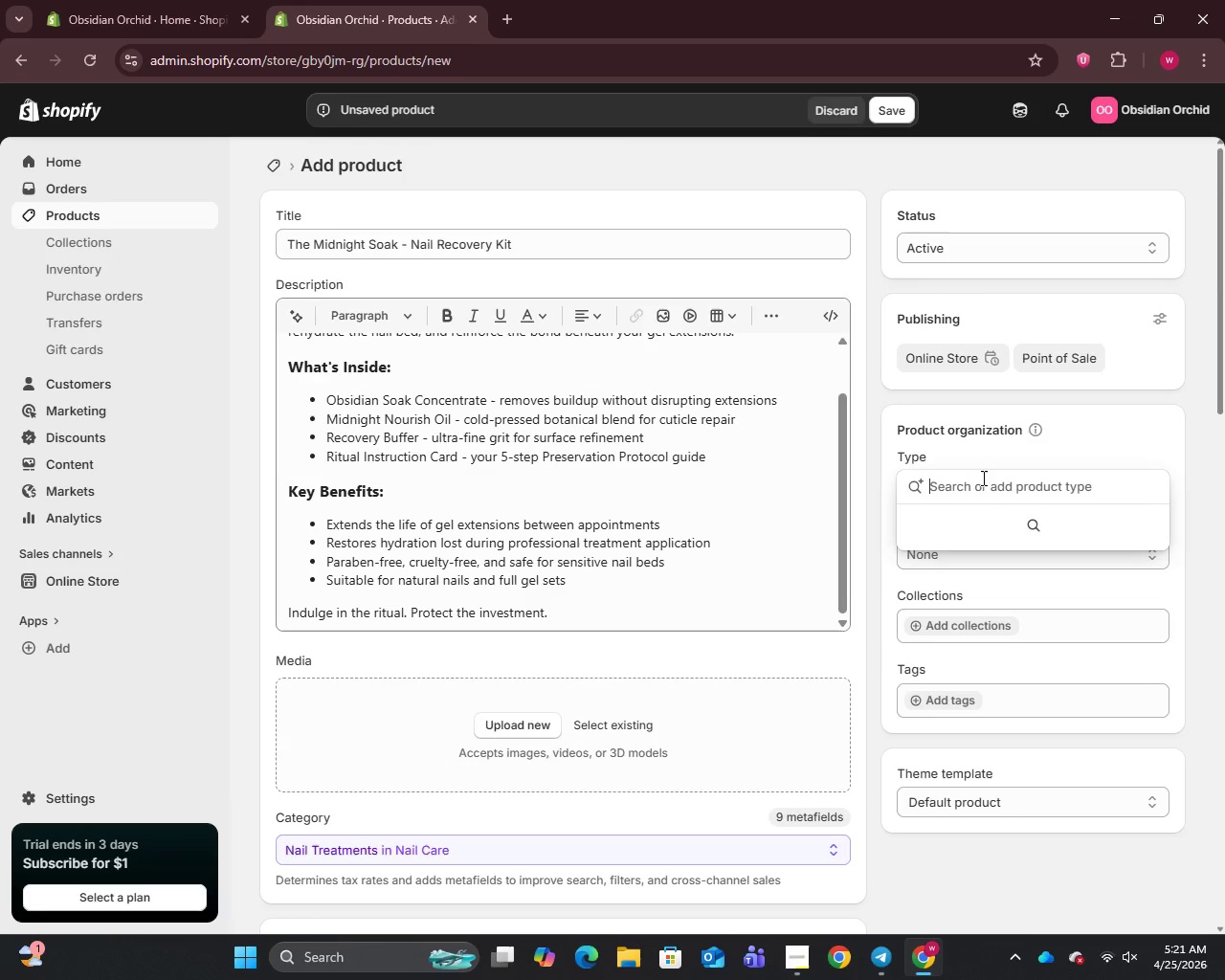 
type(Recovery Kit)
 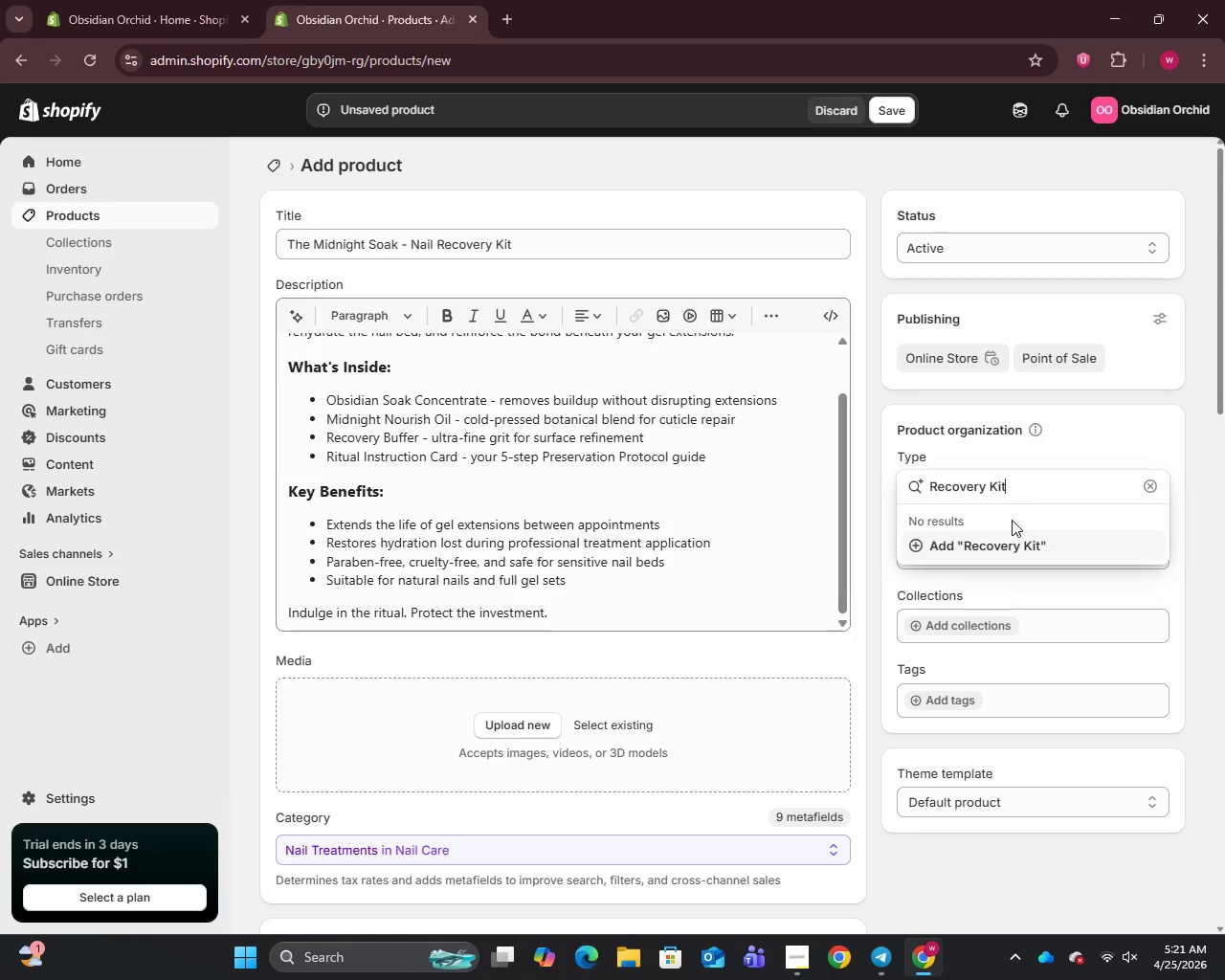 
left_click([994, 545])
 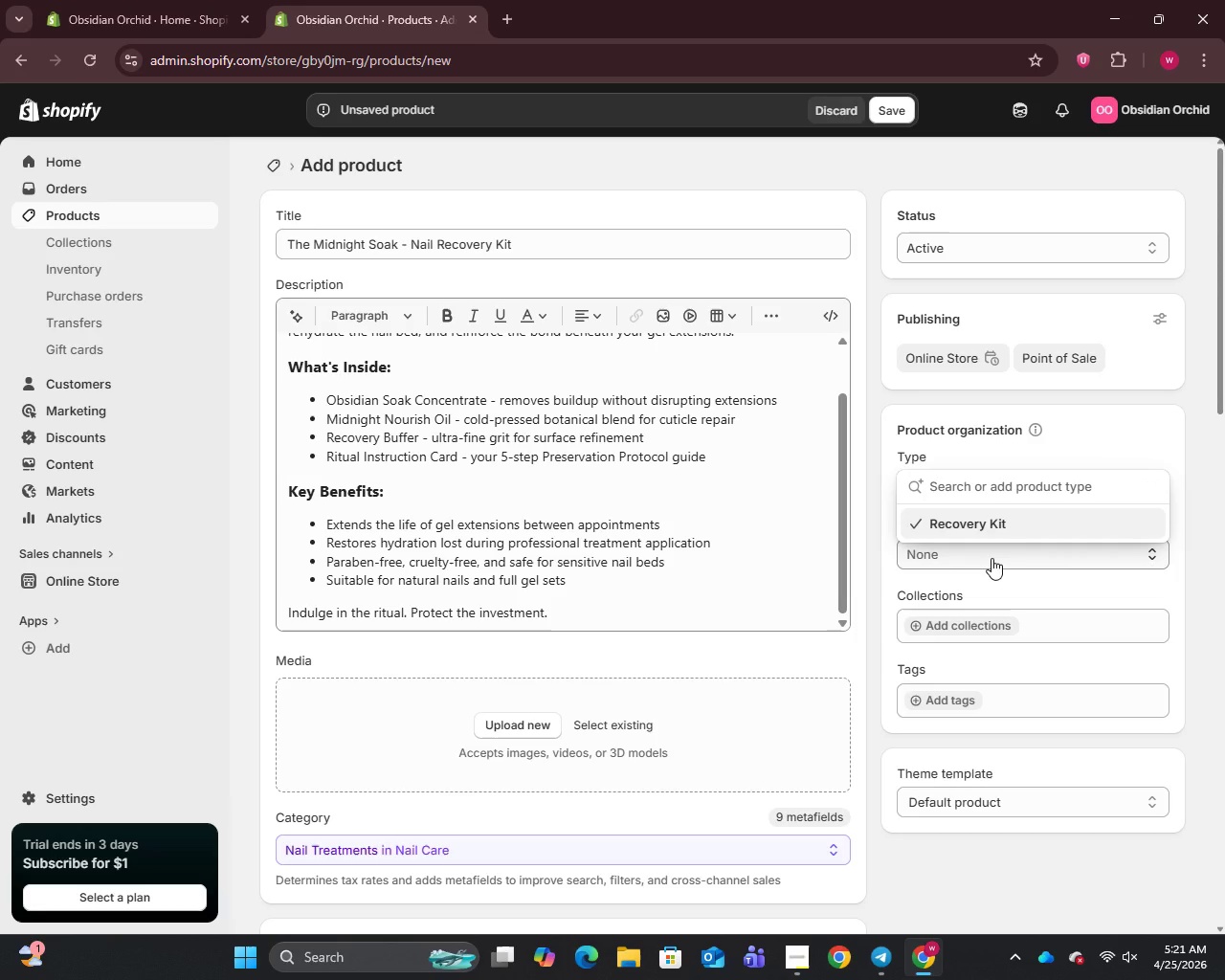 
left_click([991, 558])
 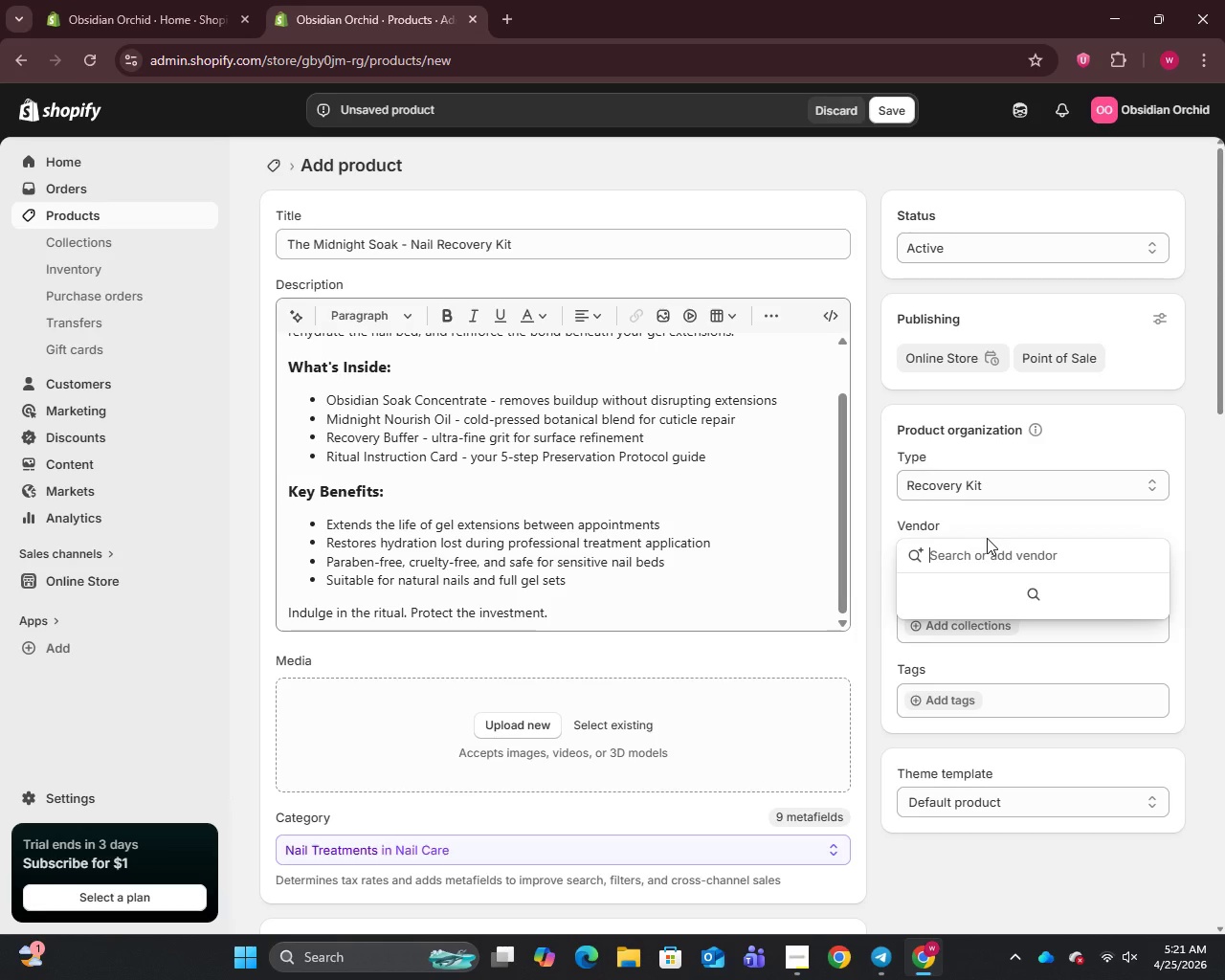 
type(Obsidian Orchid)
 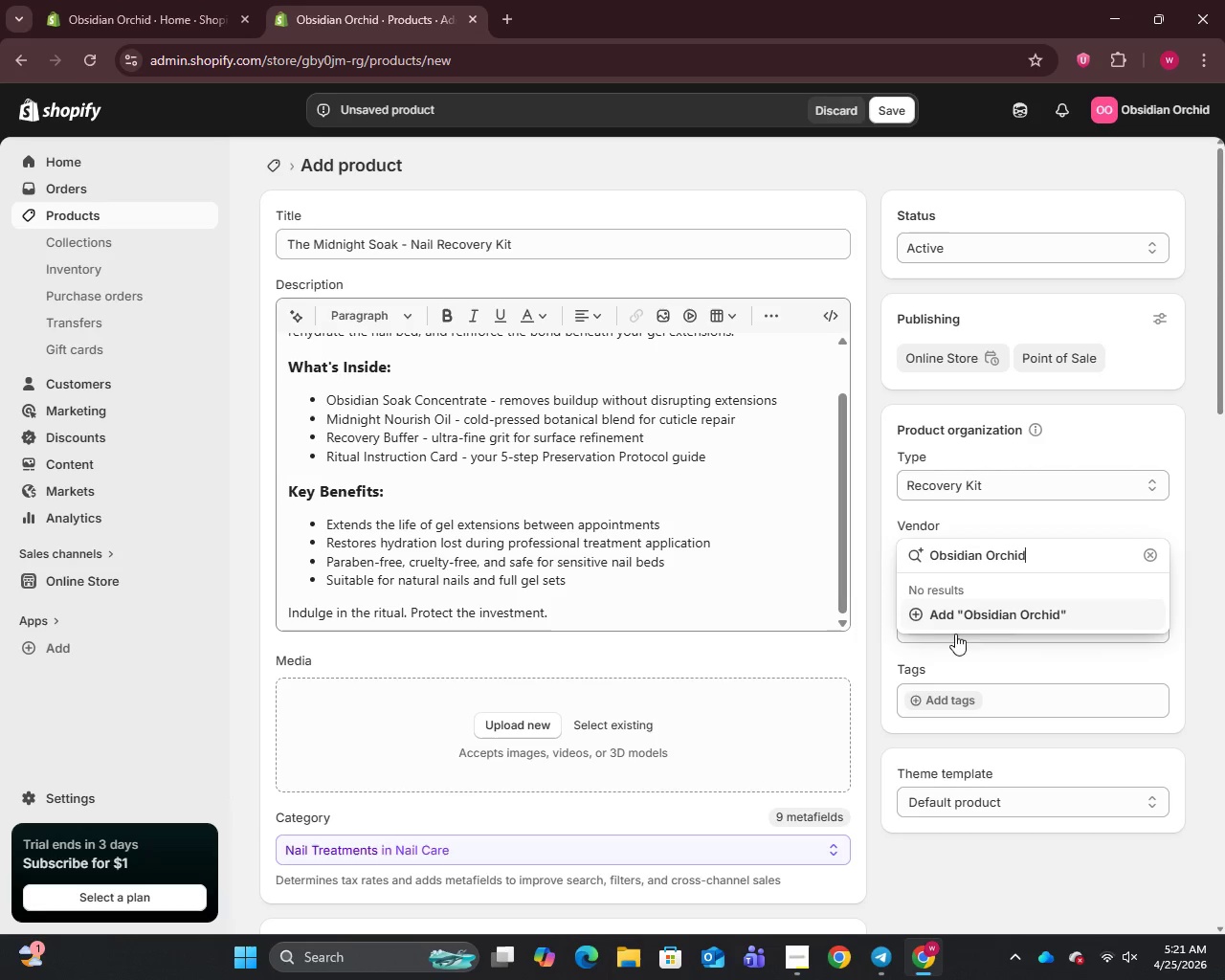 
left_click([968, 650])
 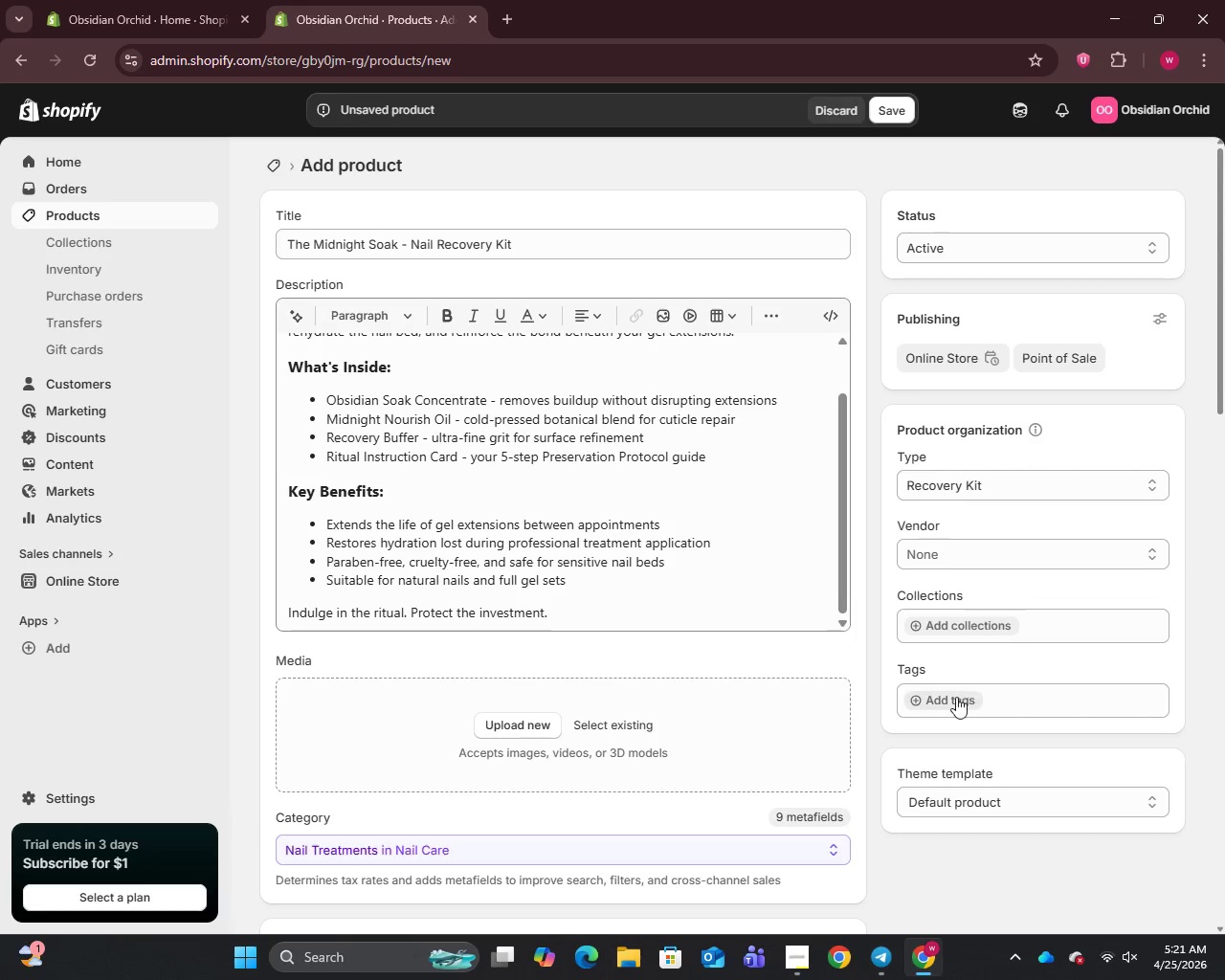 
left_click([956, 697])
 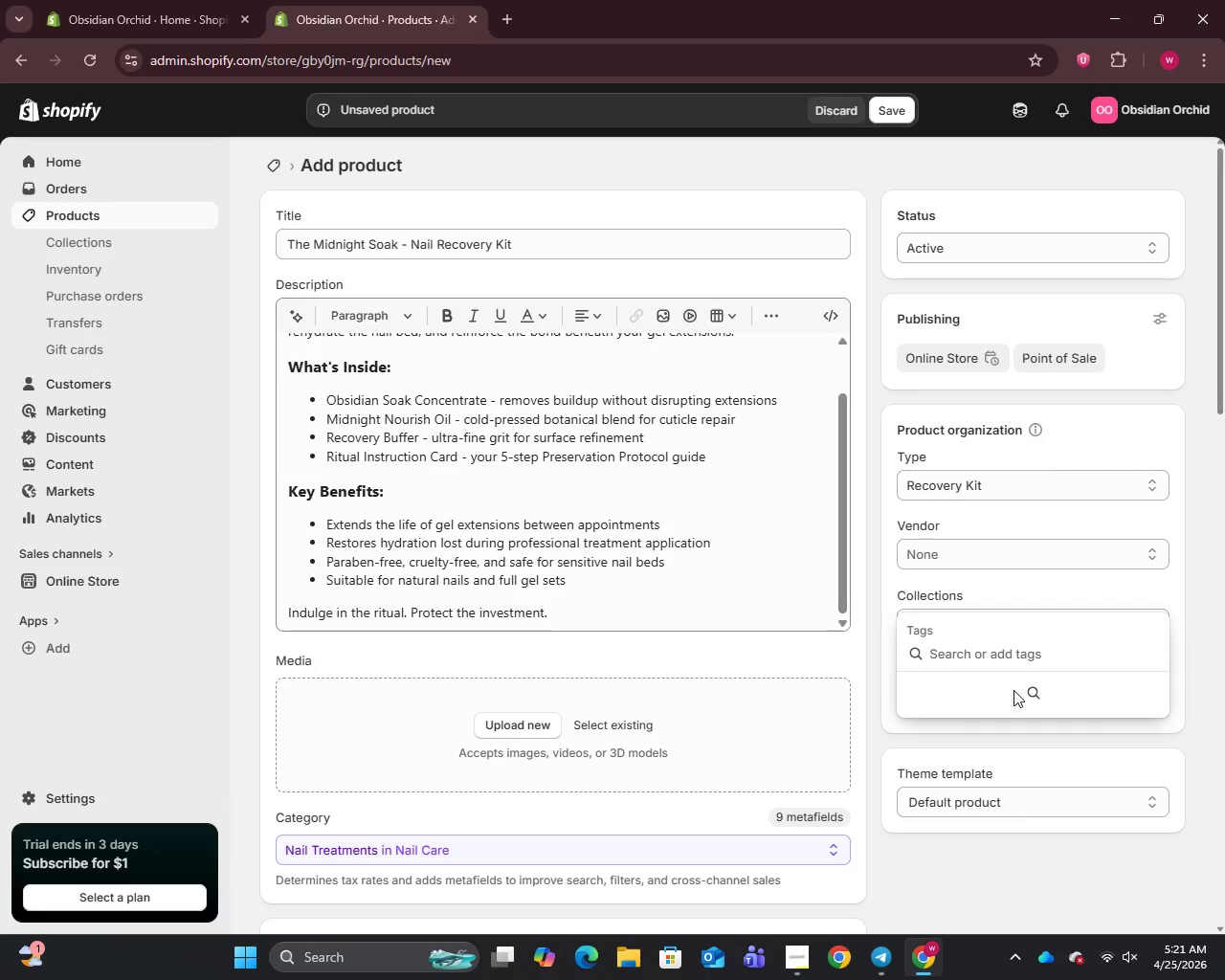 
left_click([1039, 694])
 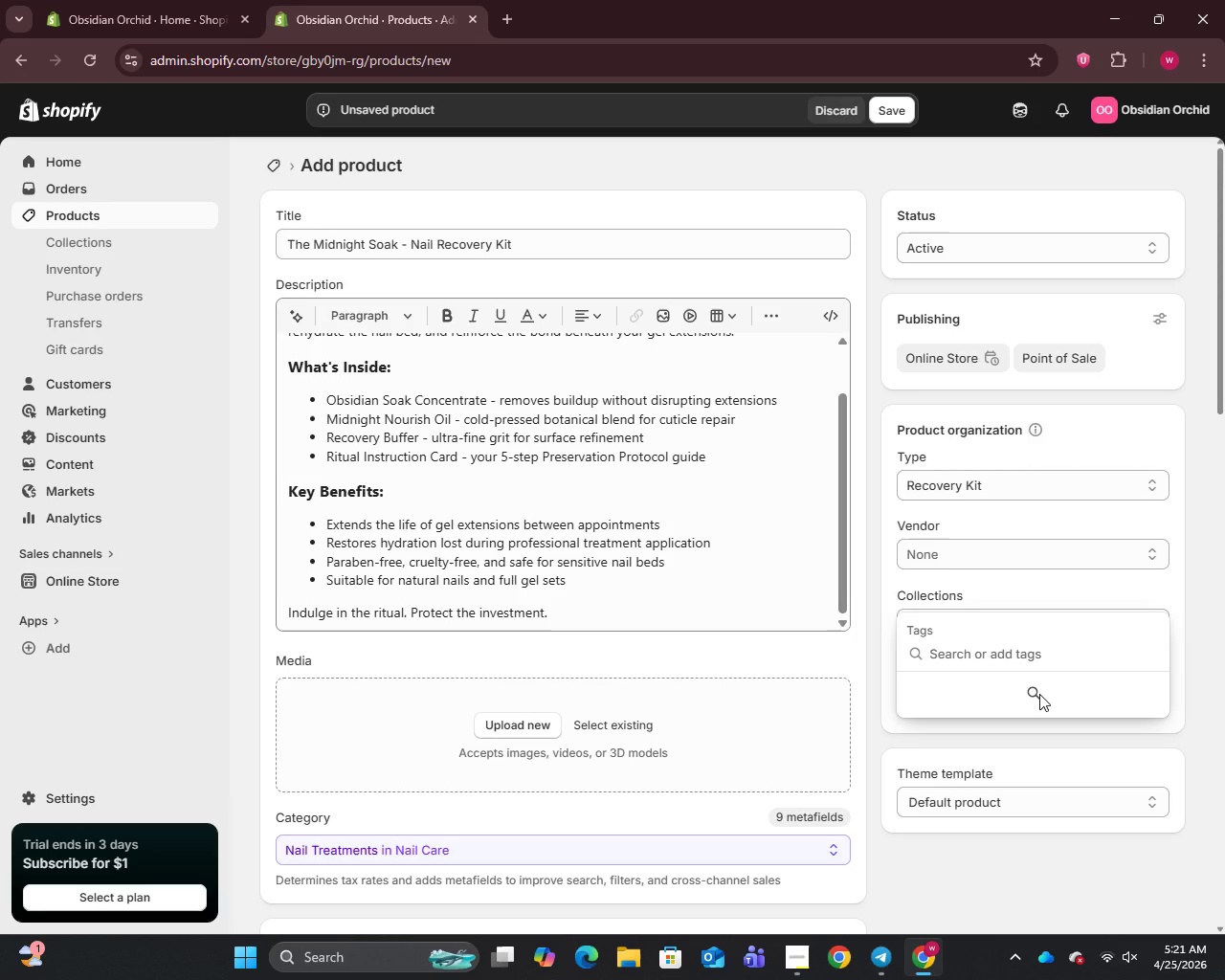 
type(brittleness)
 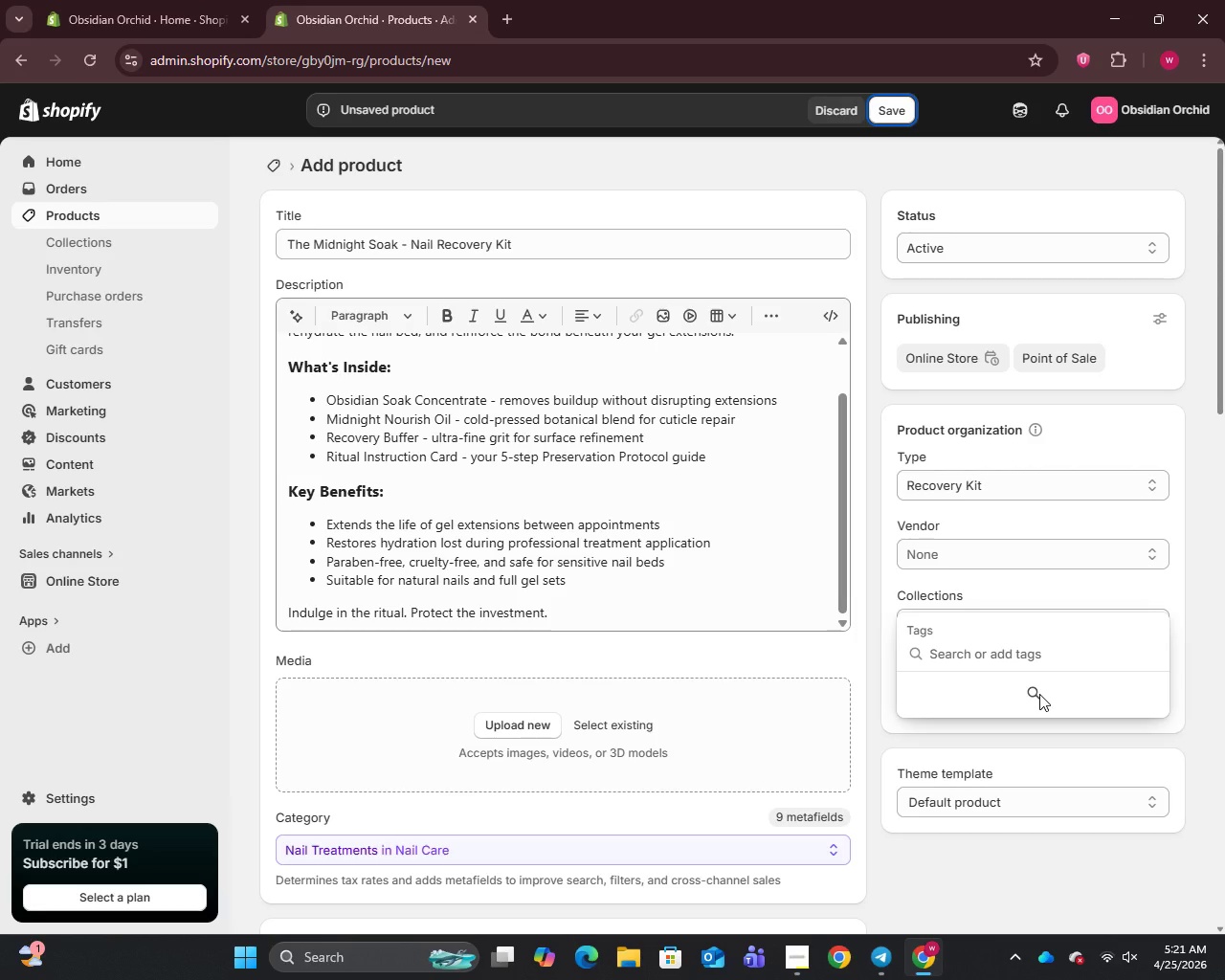 
left_click([979, 656])
 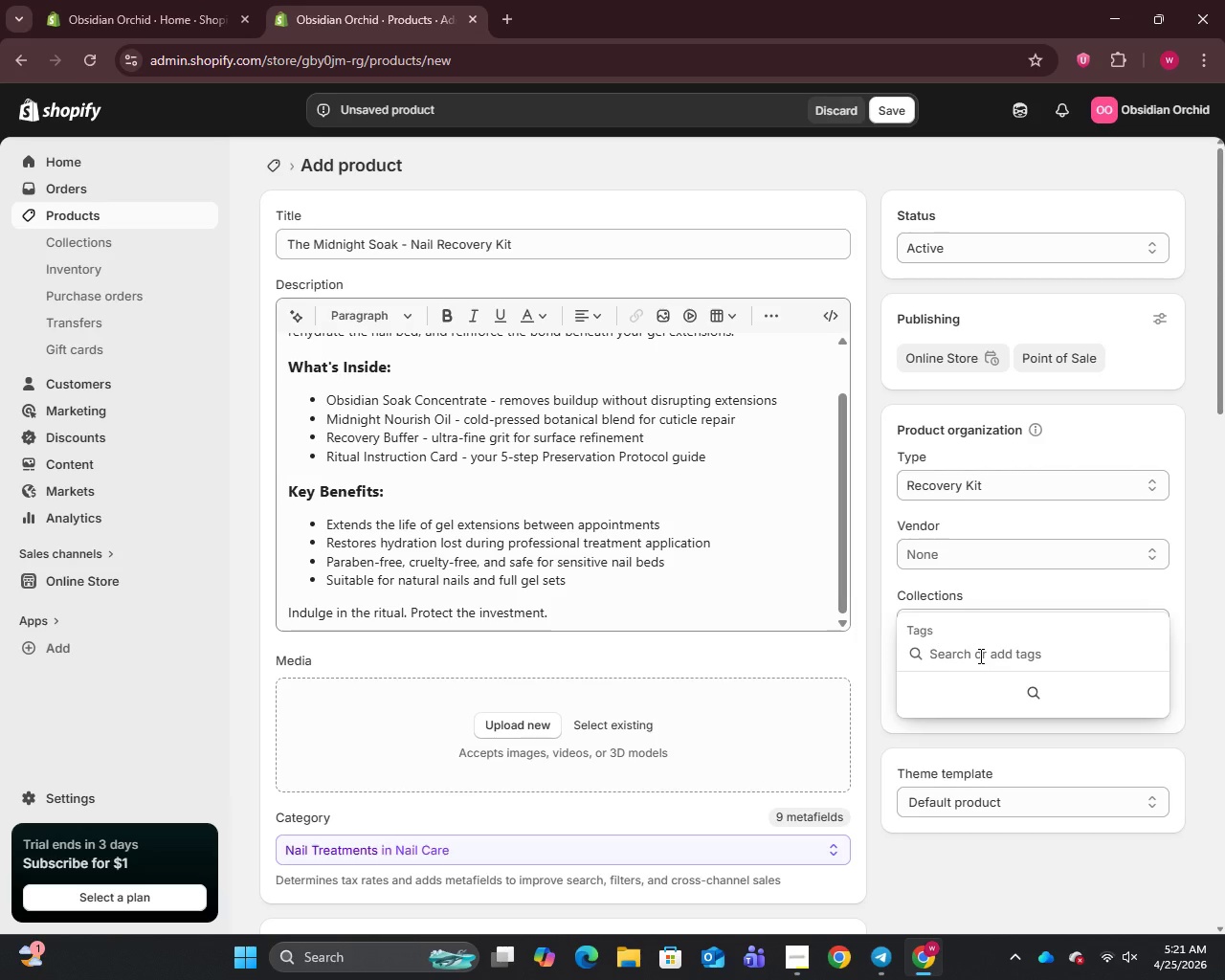 
type(Brittleness)
 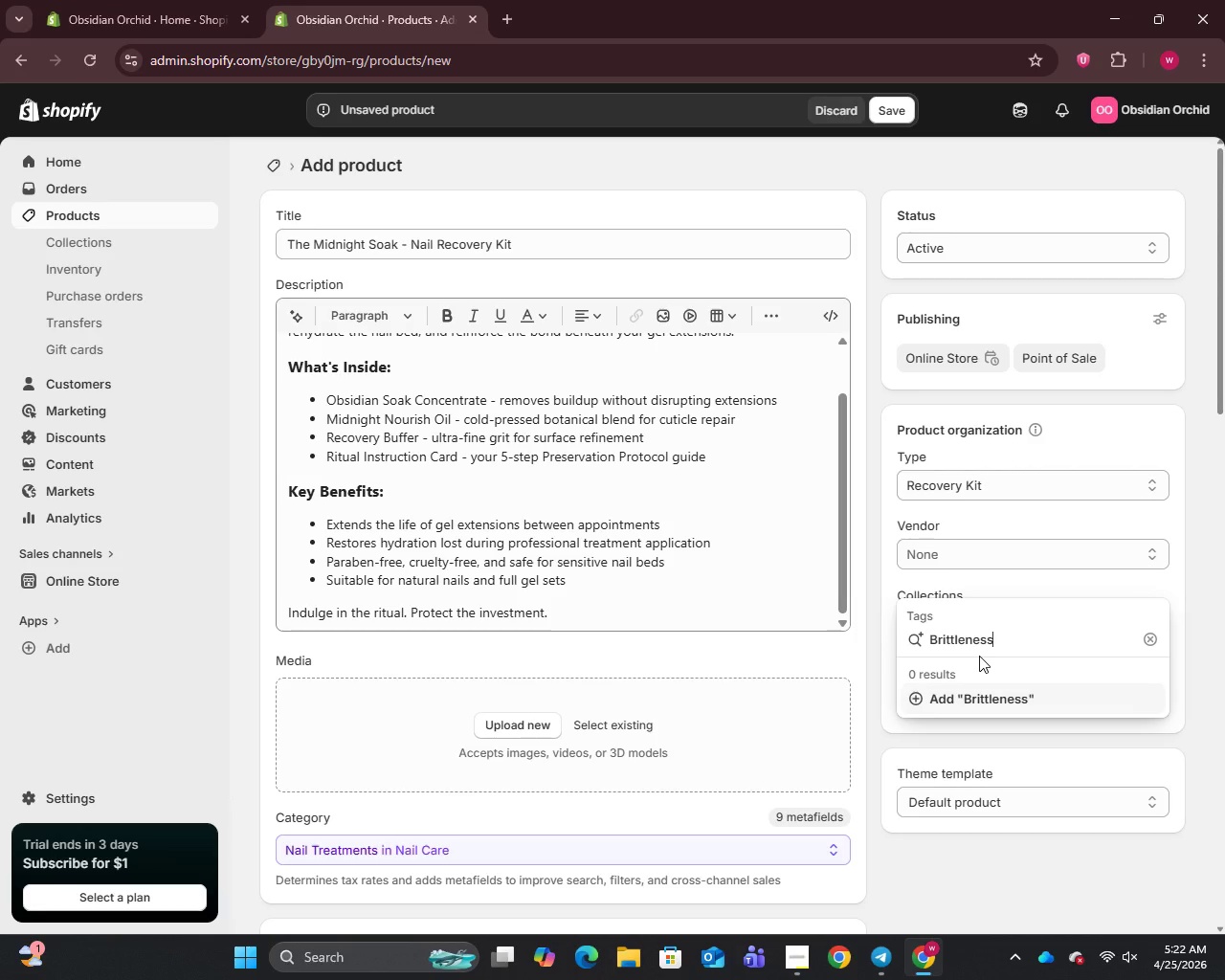 
key(Enter)
 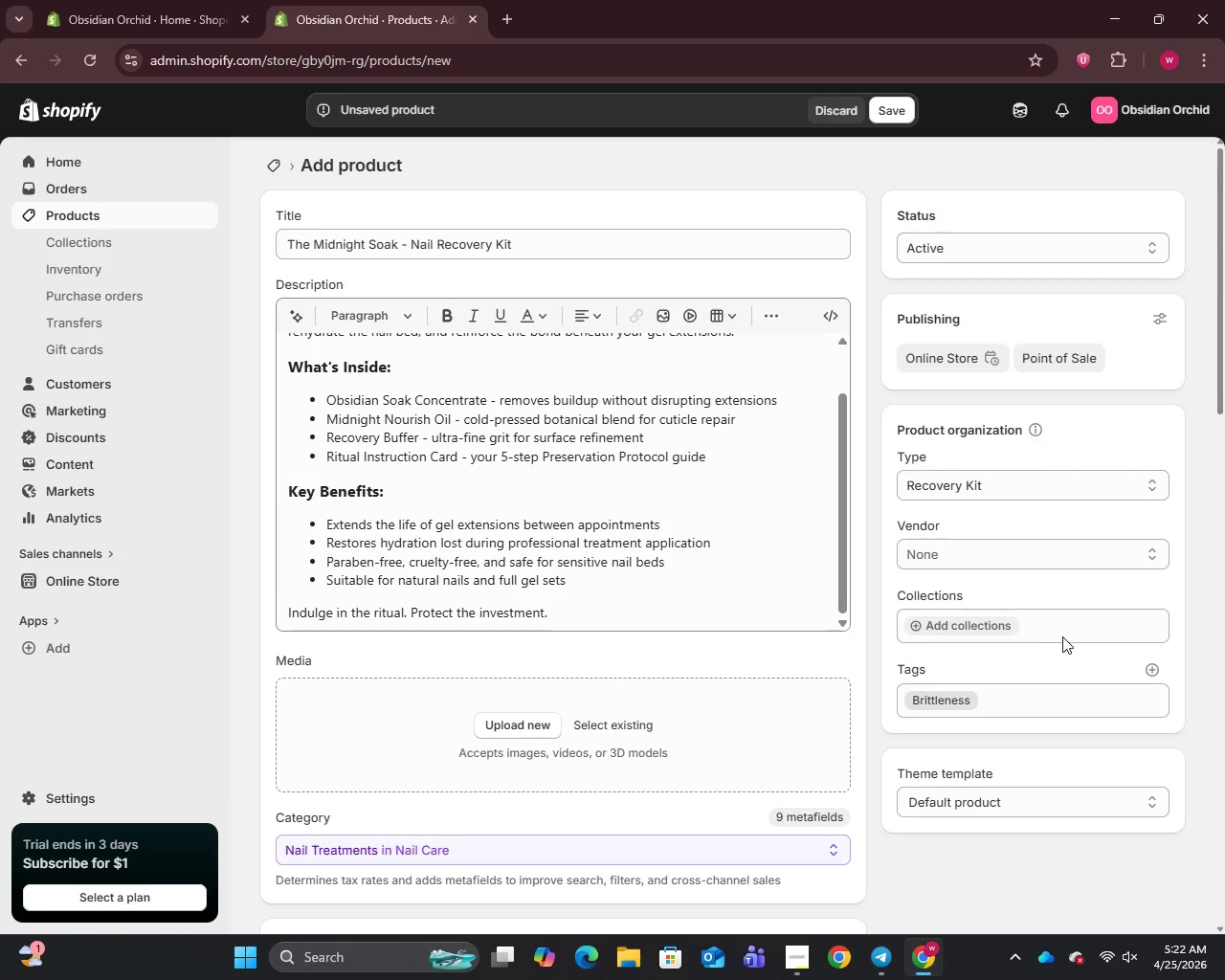 
left_click([1153, 674])
 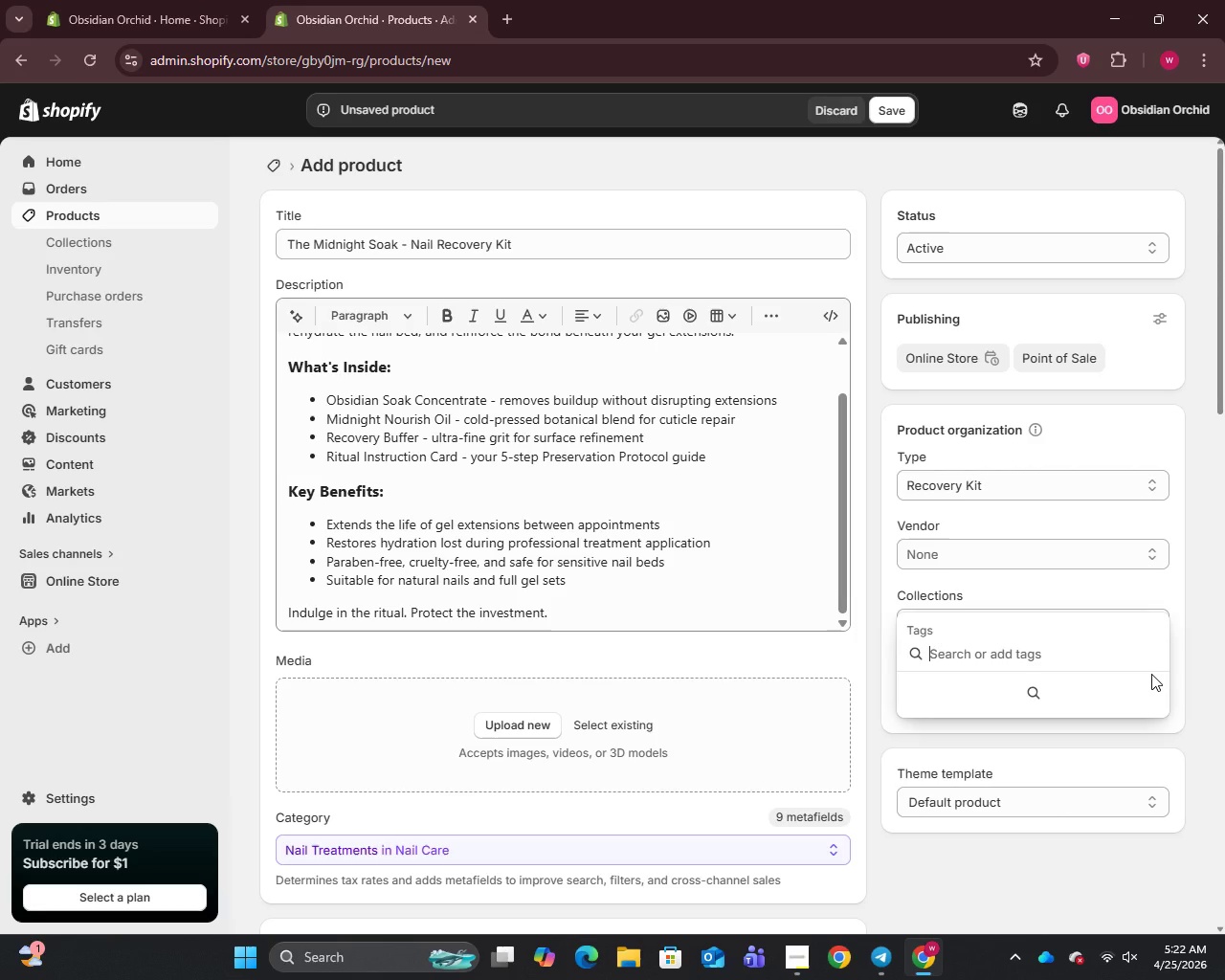 
type(Hydration)
 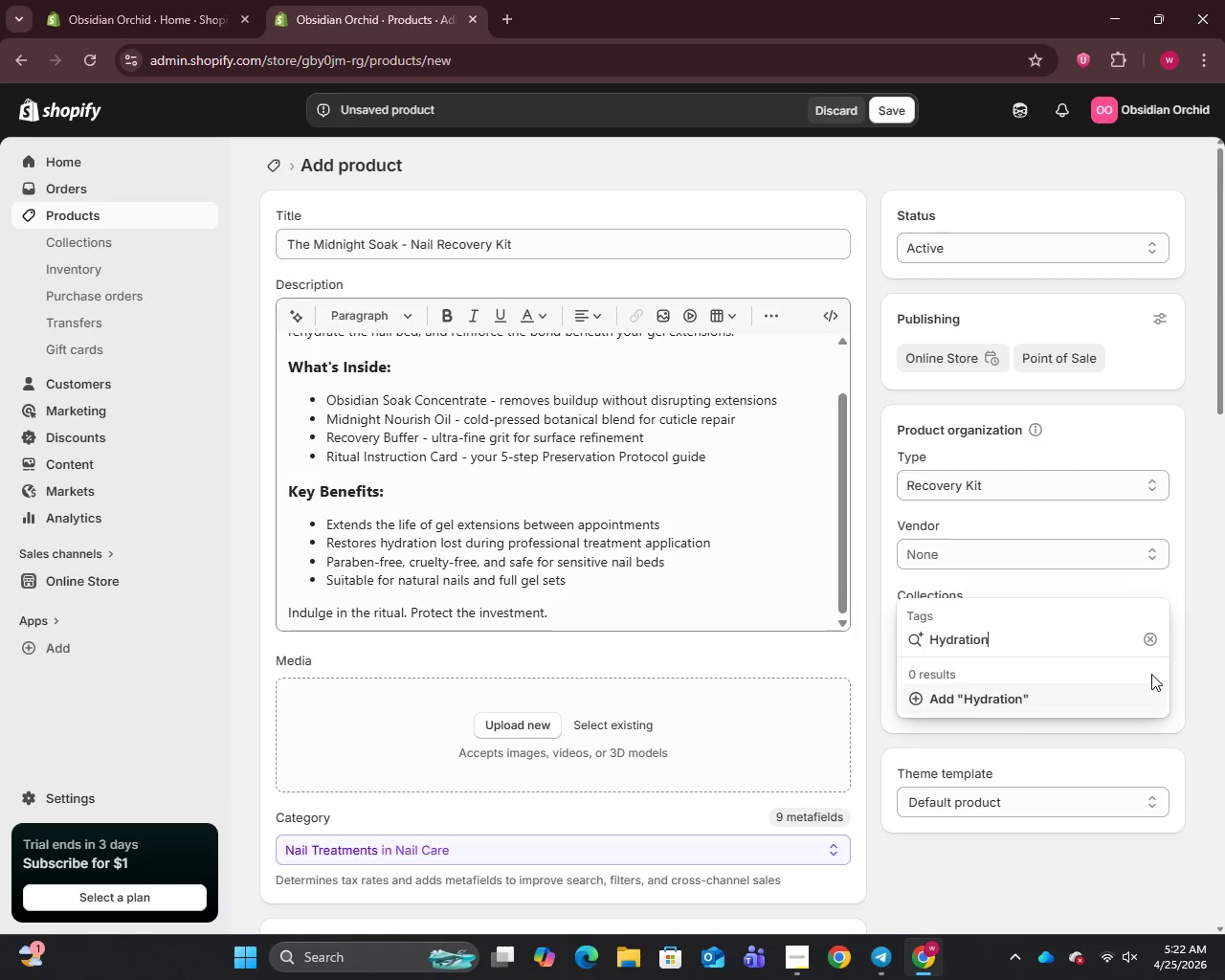 
key(Enter)
 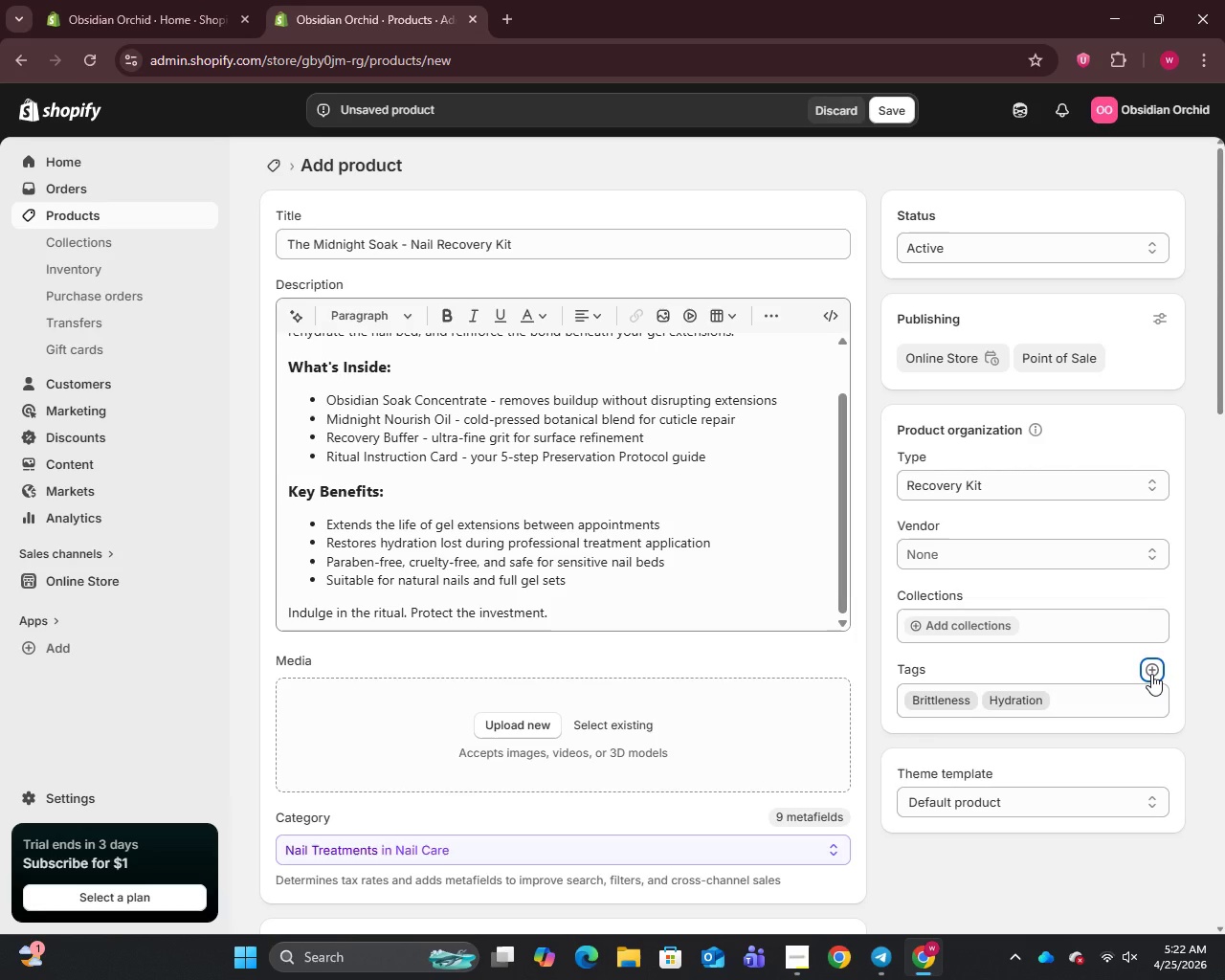 
left_click([1151, 674])
 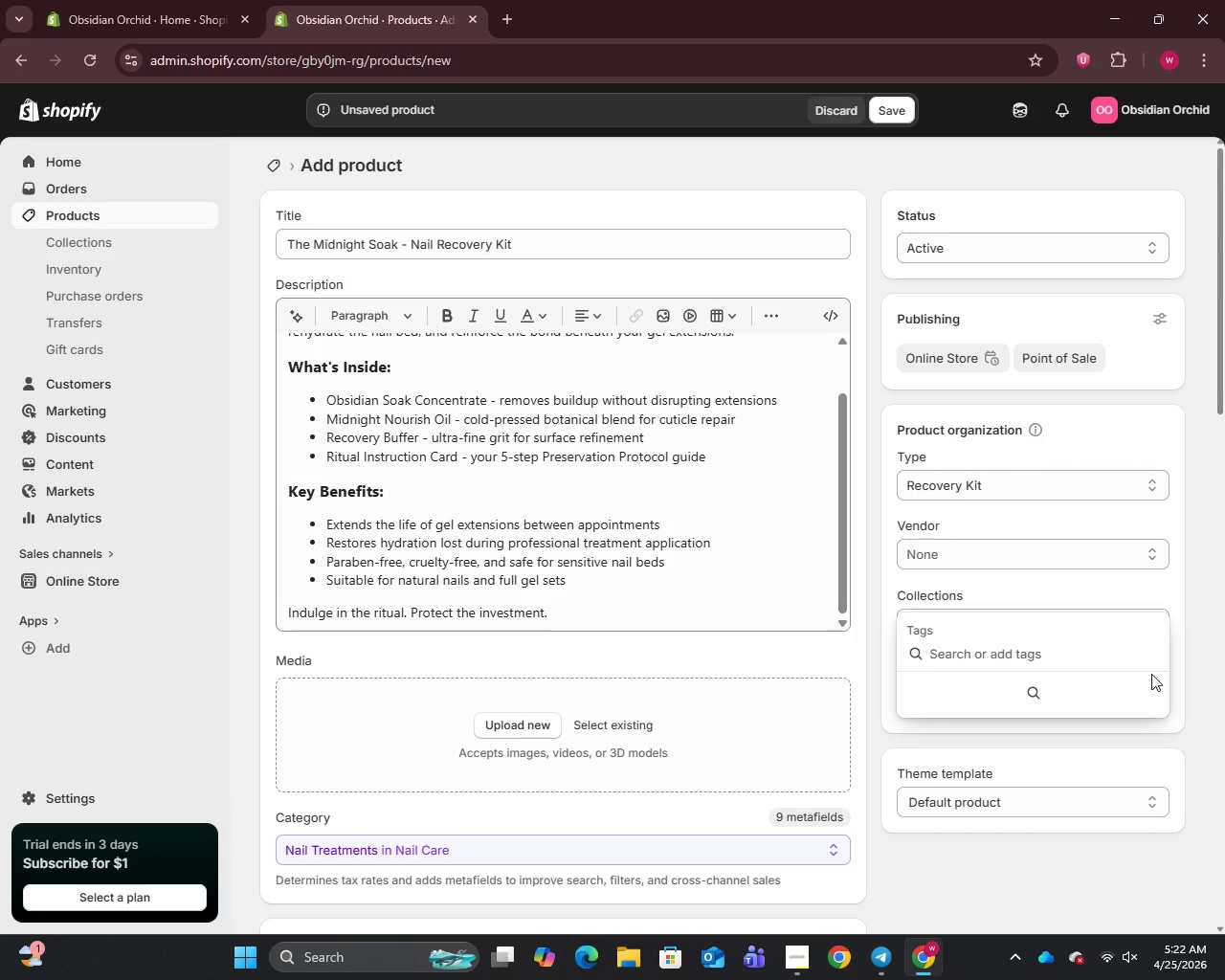 
type(Gel Extensions)
 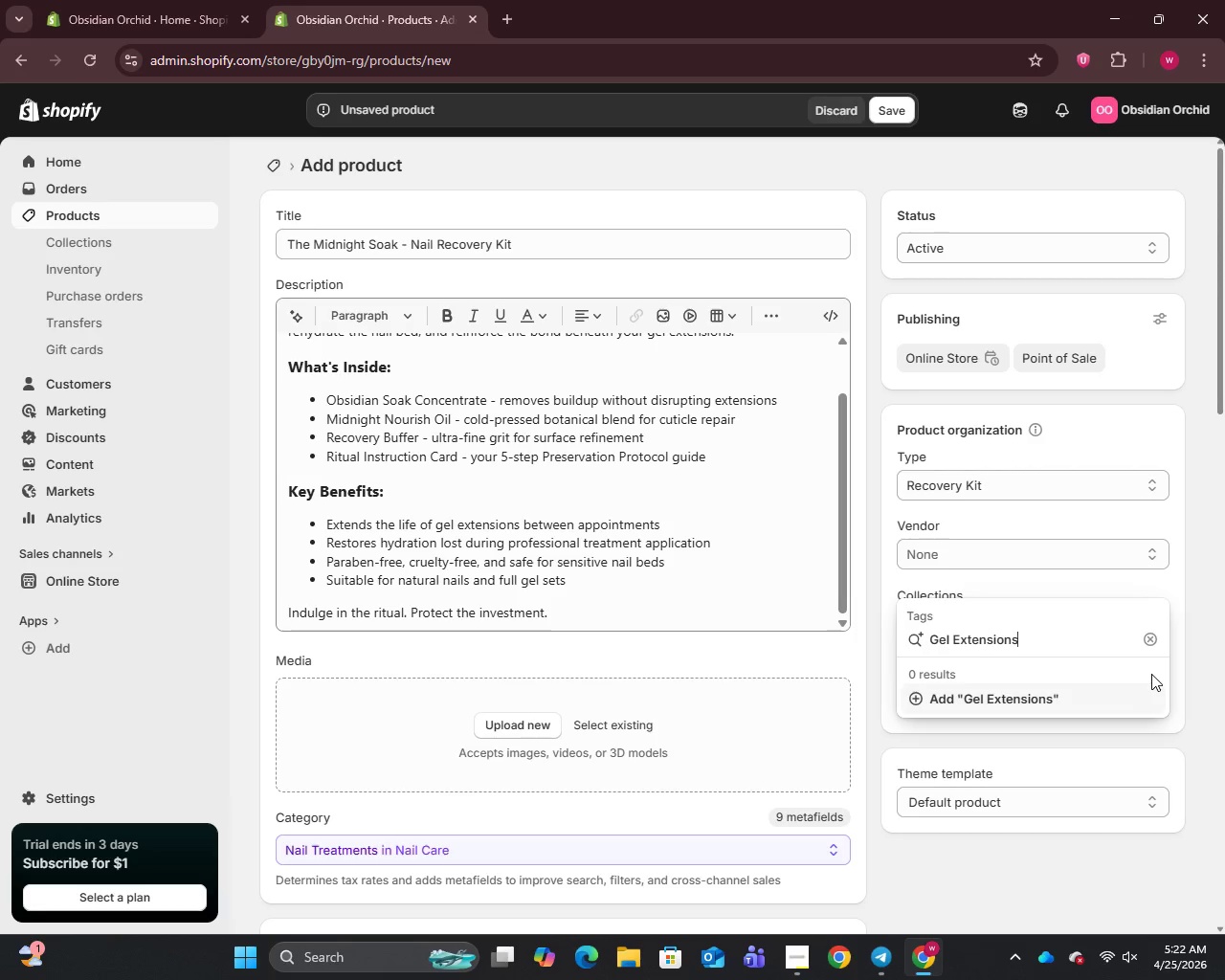 
key(Enter)
 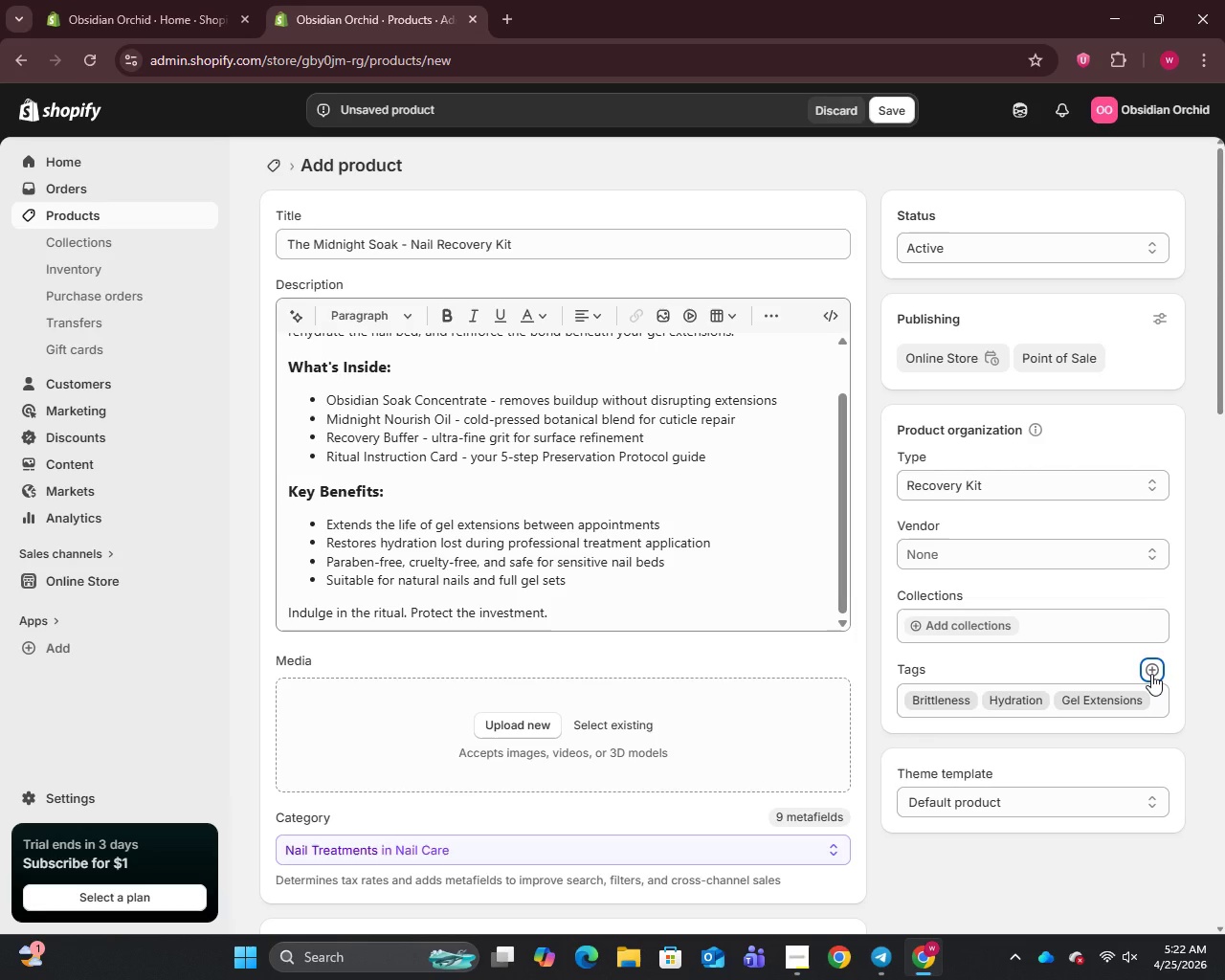 
left_click([1151, 674])
 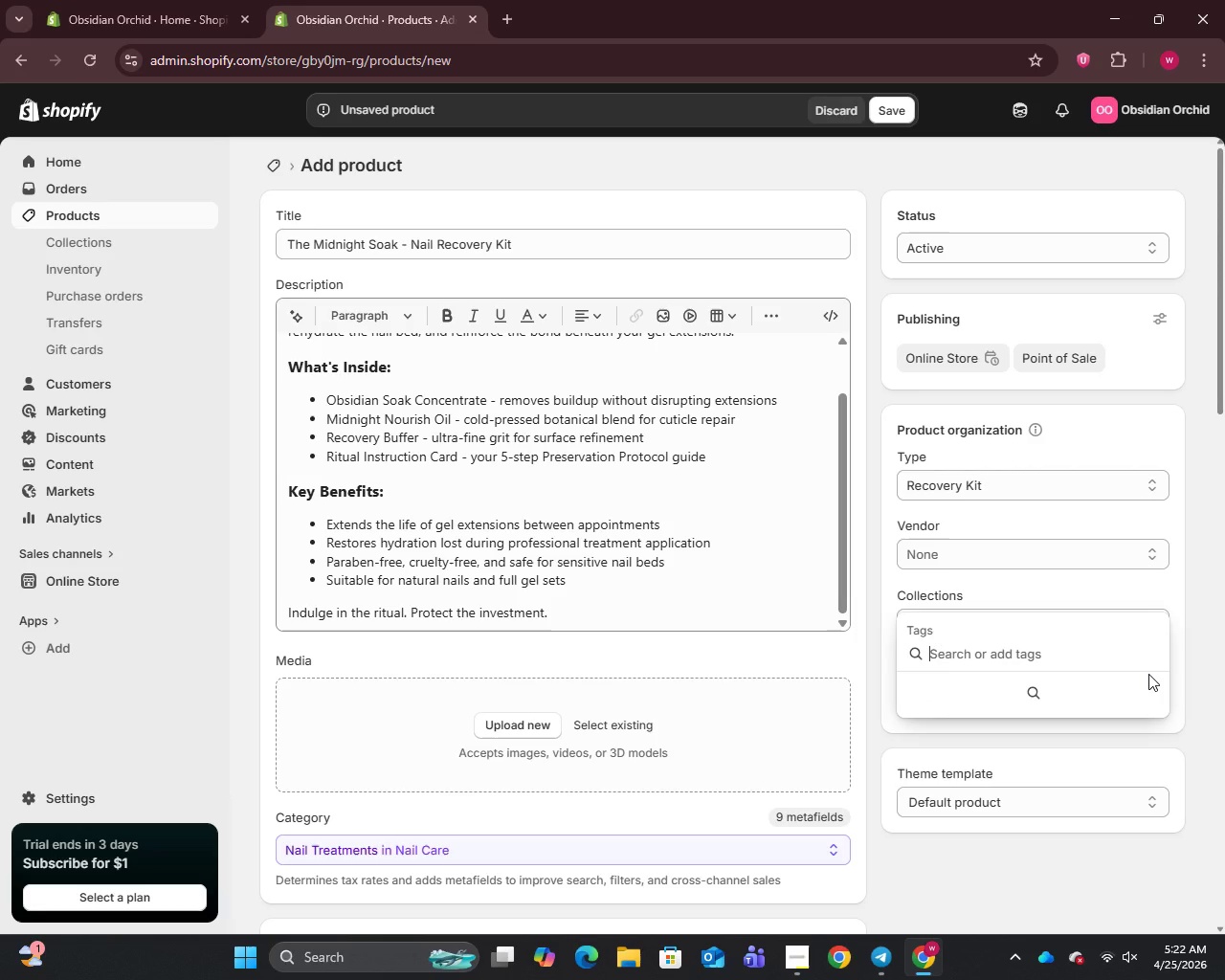 
type(Recovery)
 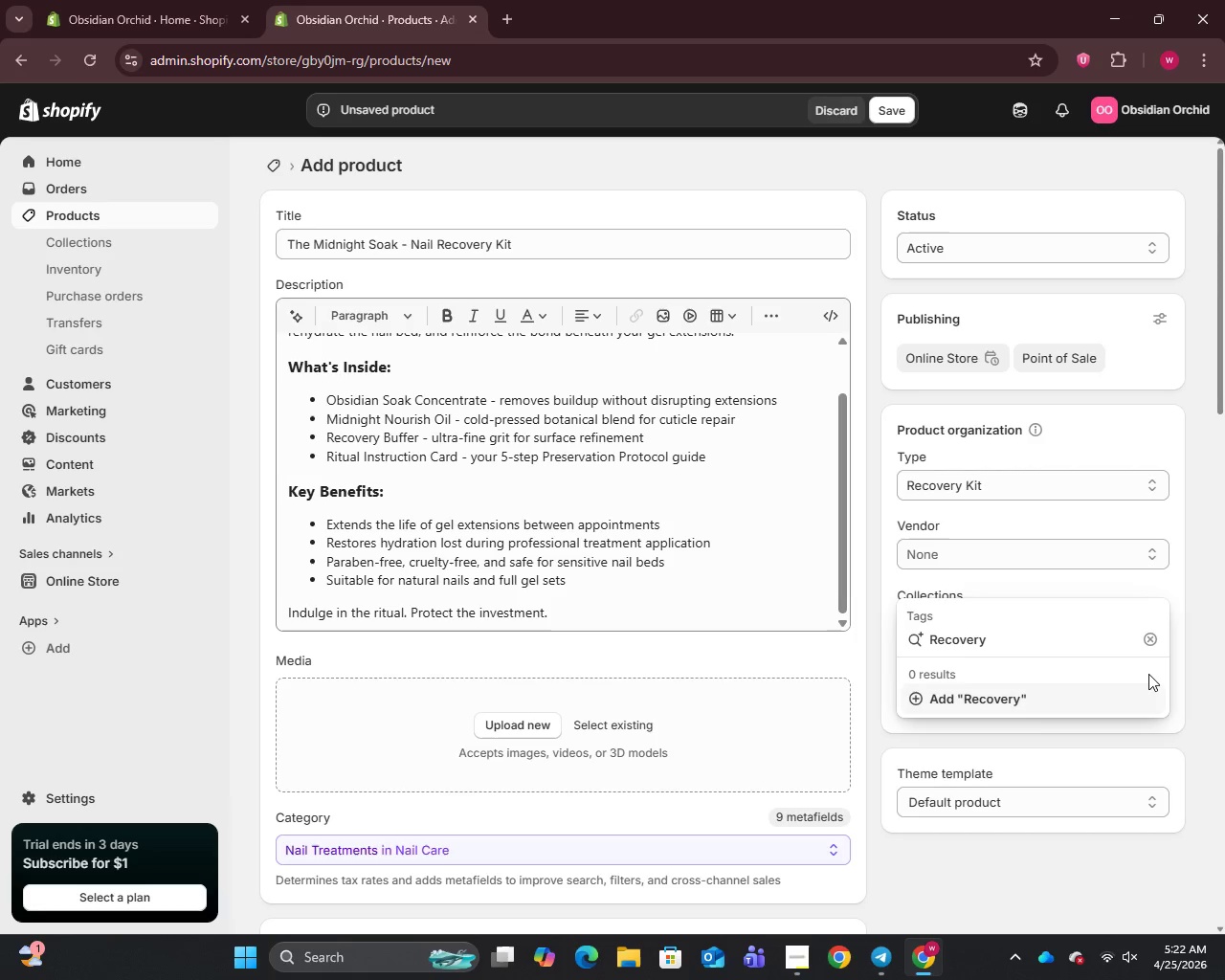 
wait(5.45)
 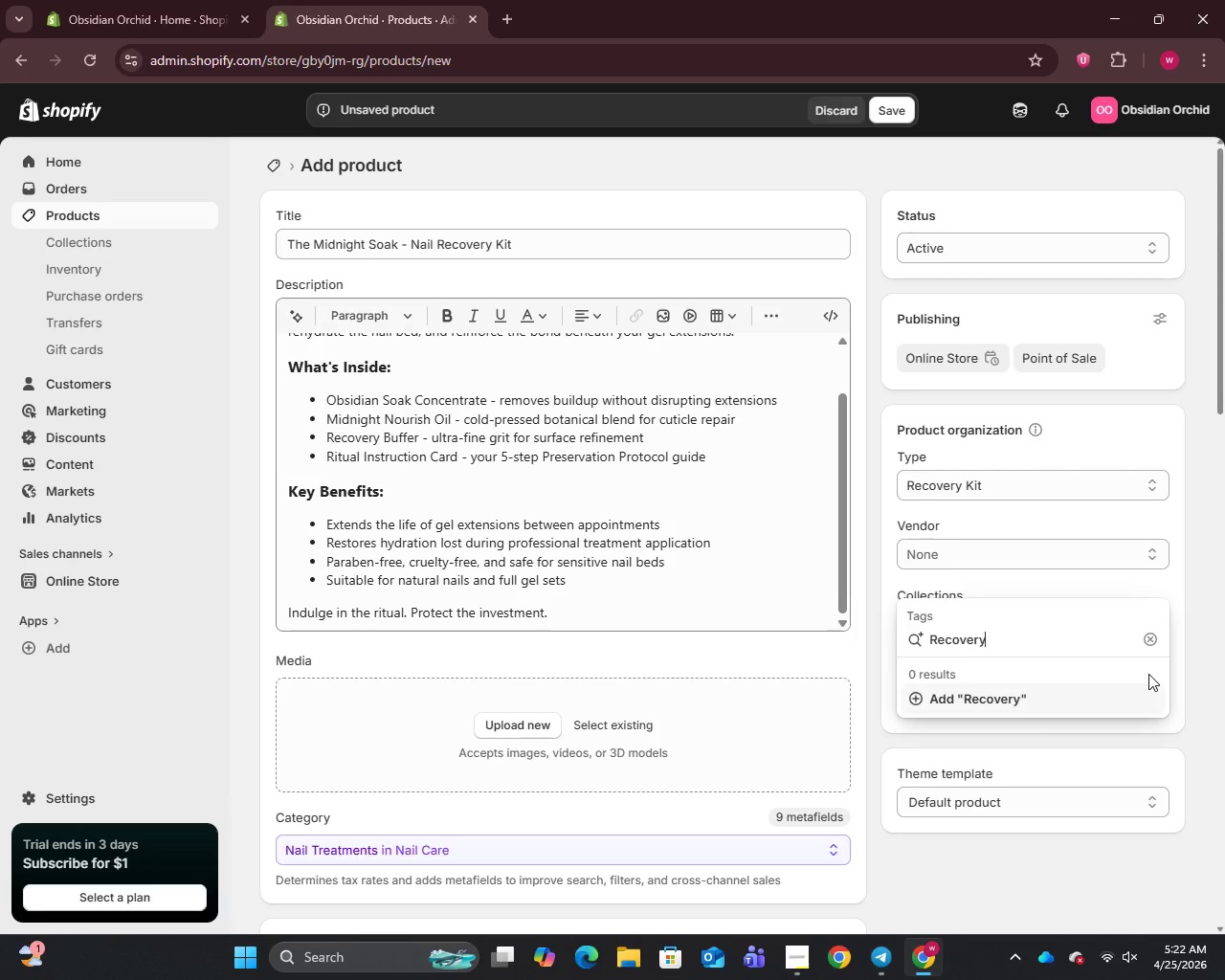 
key(Enter)
 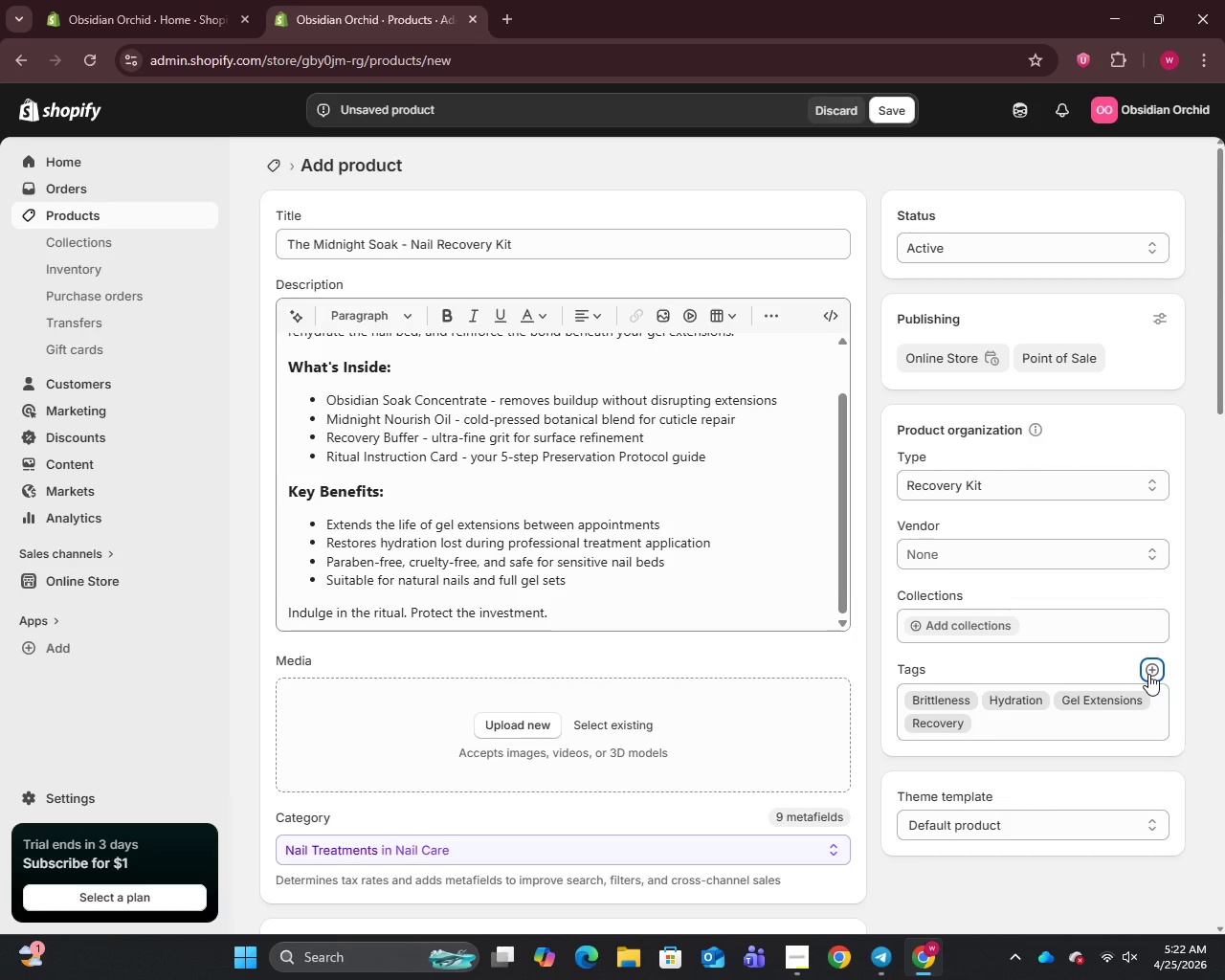 
left_click([1148, 674])
 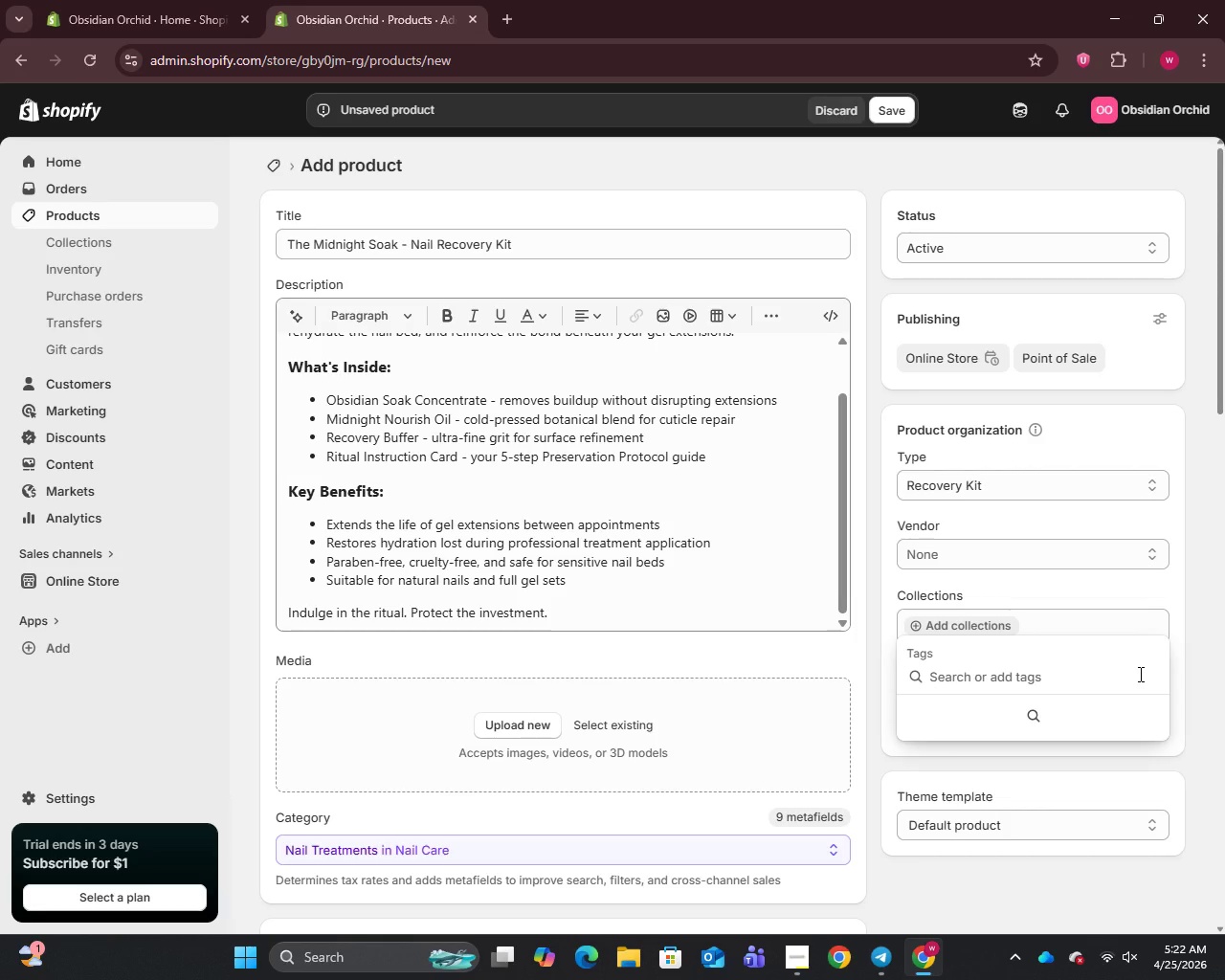 
type(Paraben-Free)
 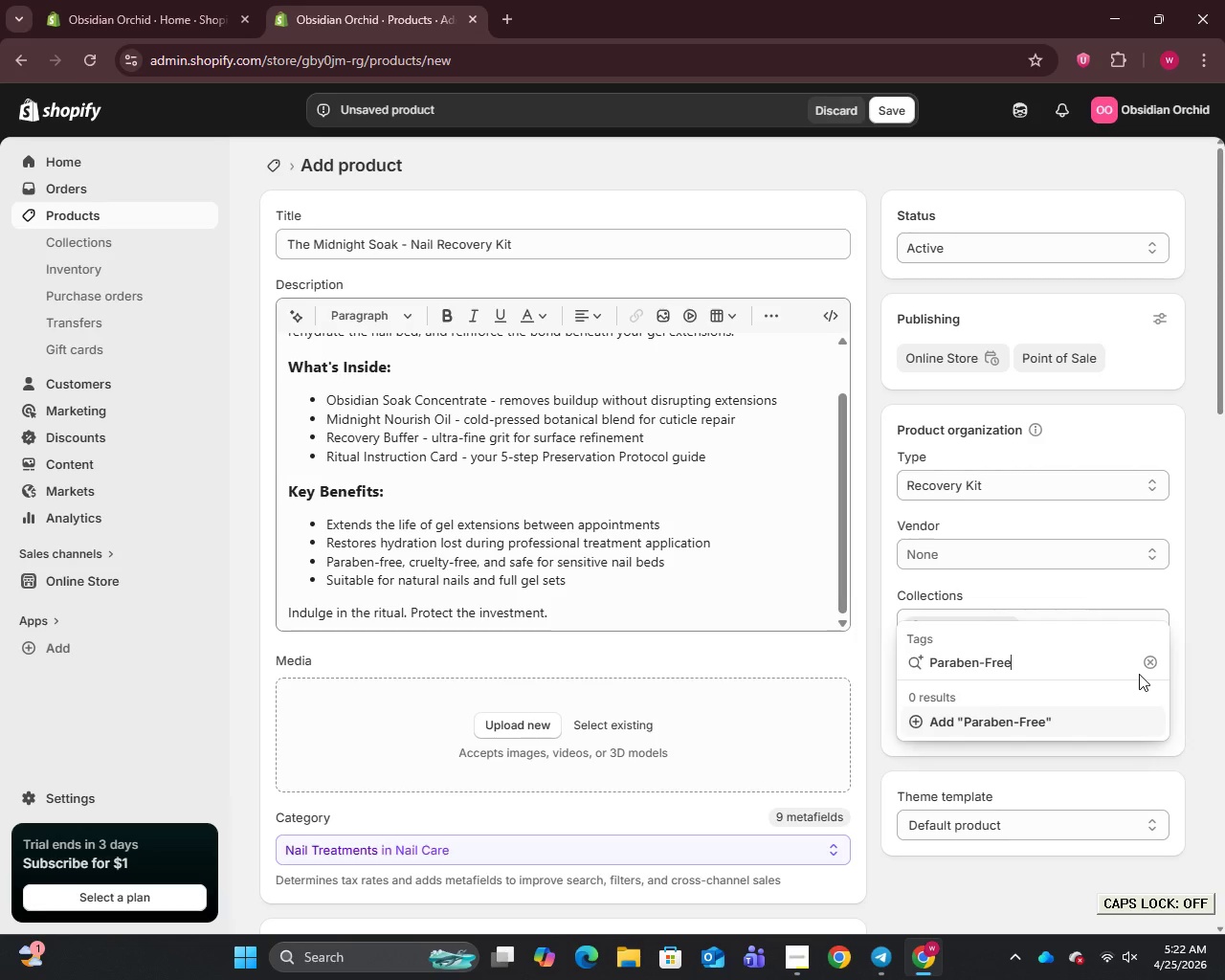 
key(Enter)
 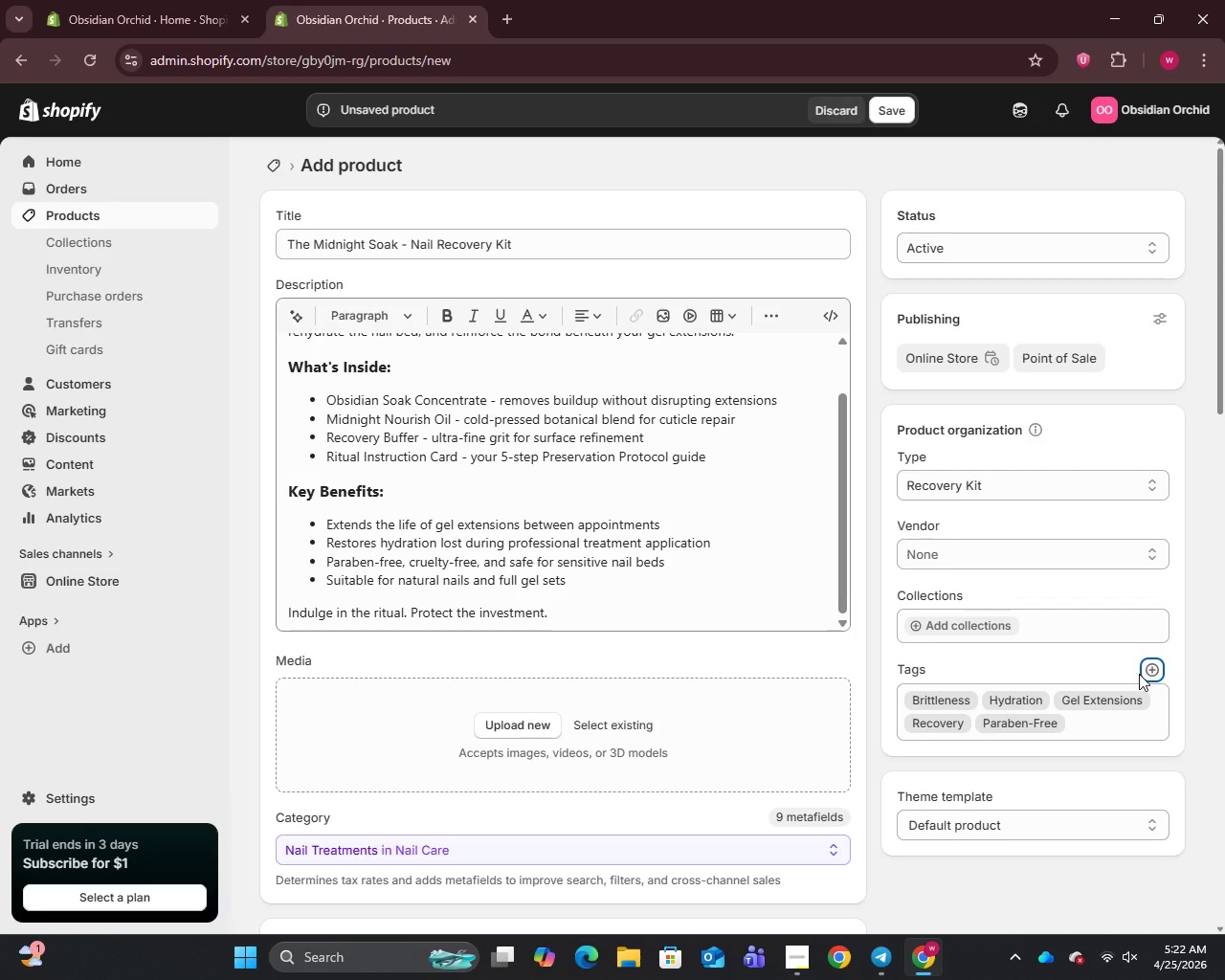 
left_click([1139, 674])
 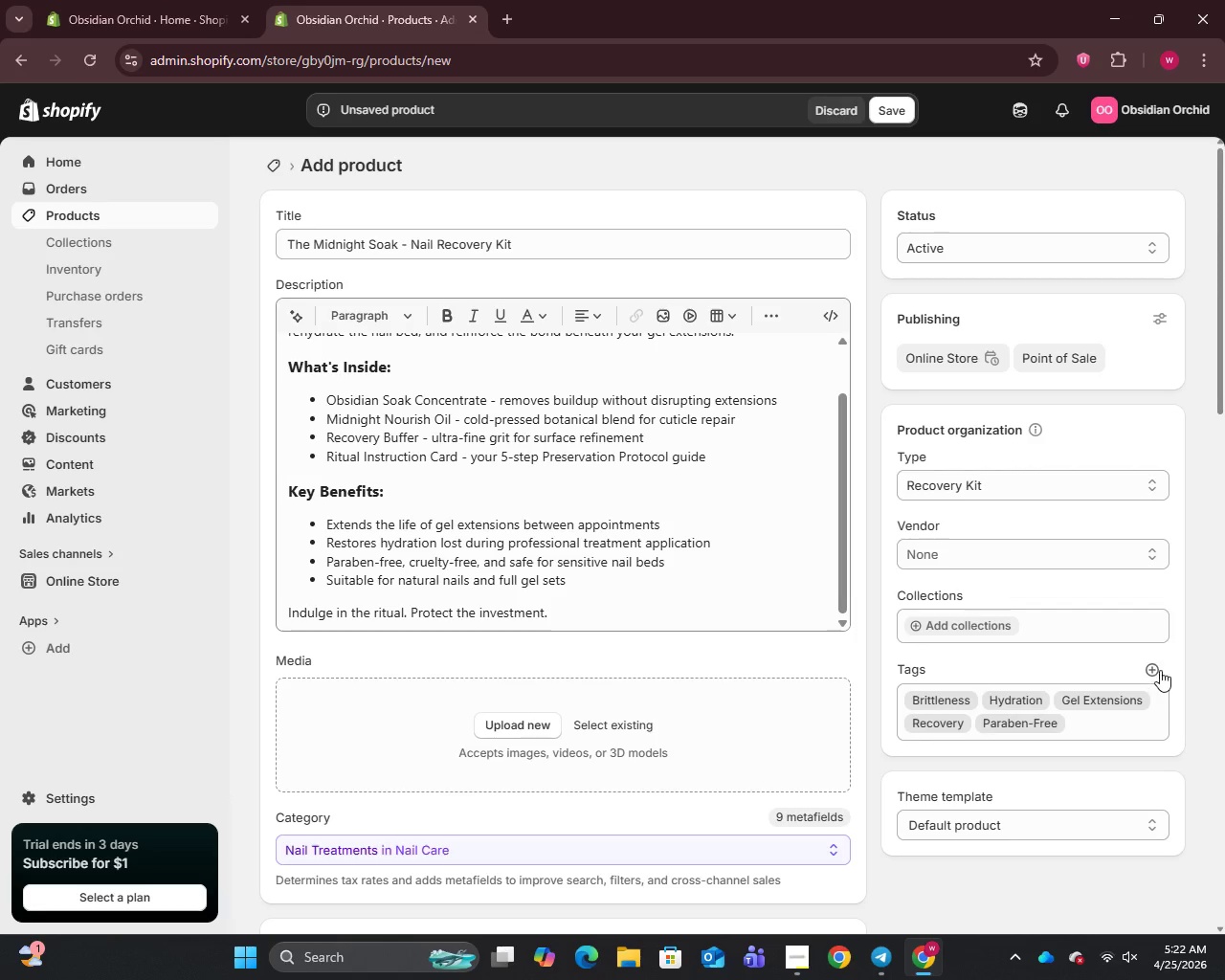 
left_click([1160, 670])
 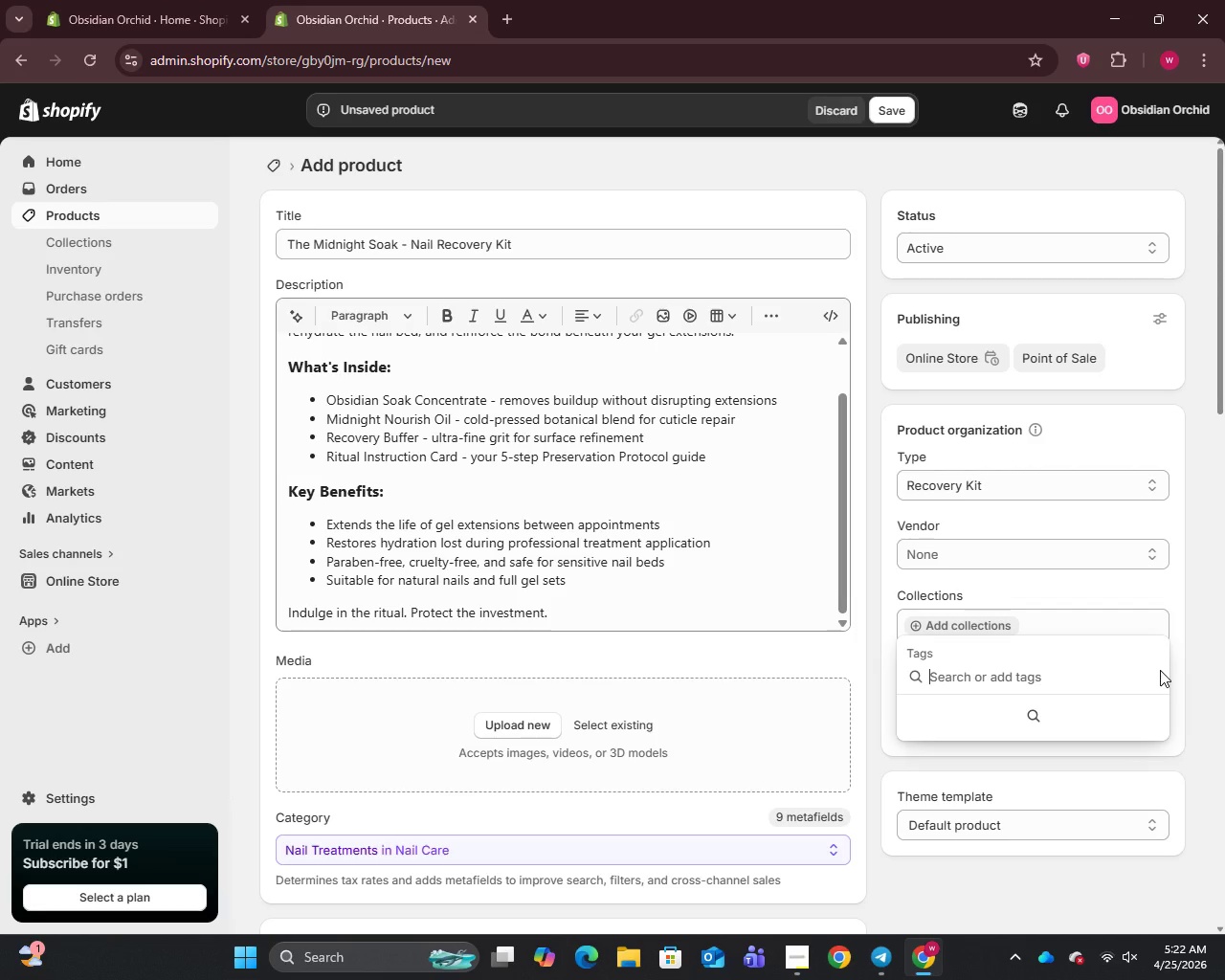 
type(Preservation)
 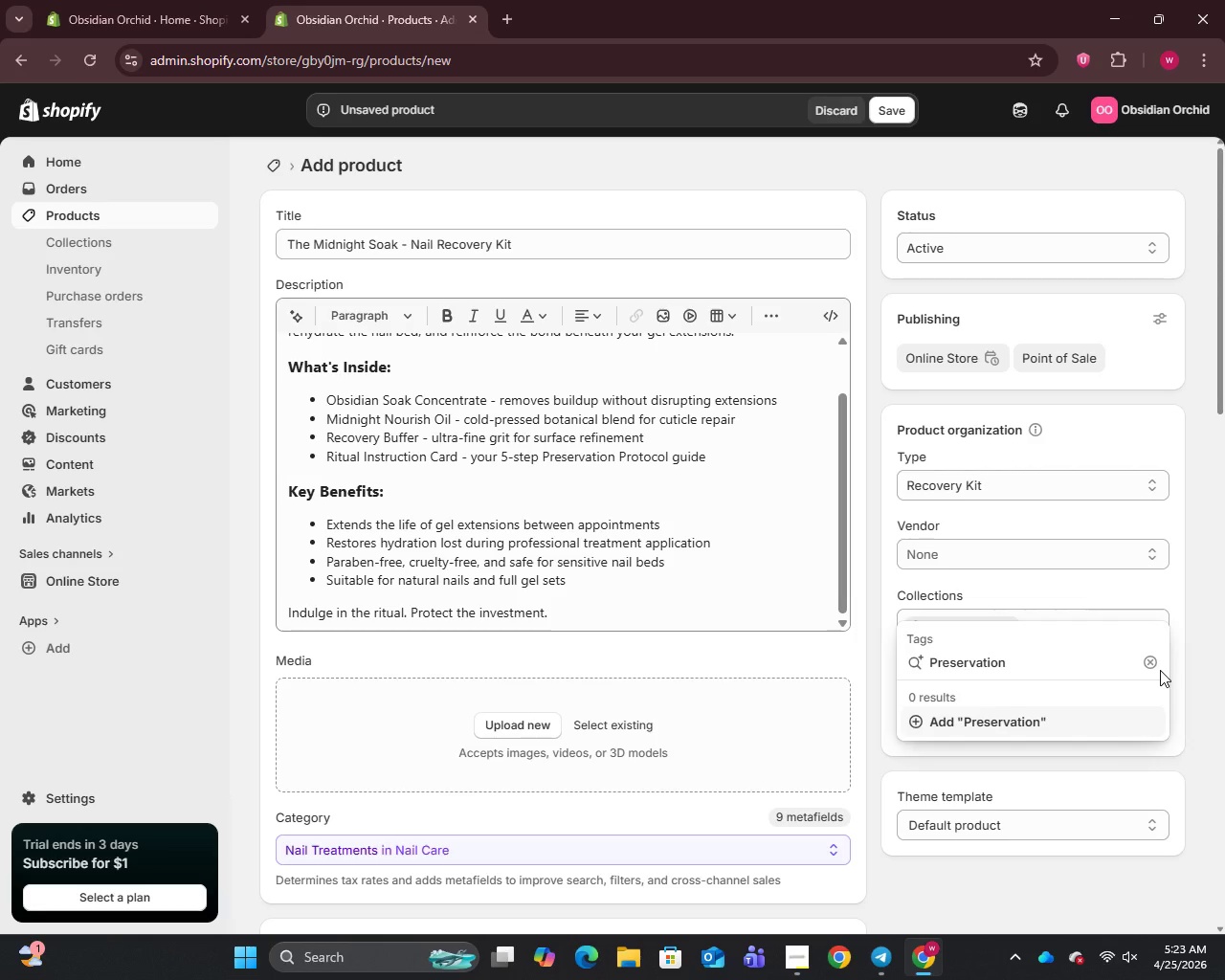 
key(Enter)
 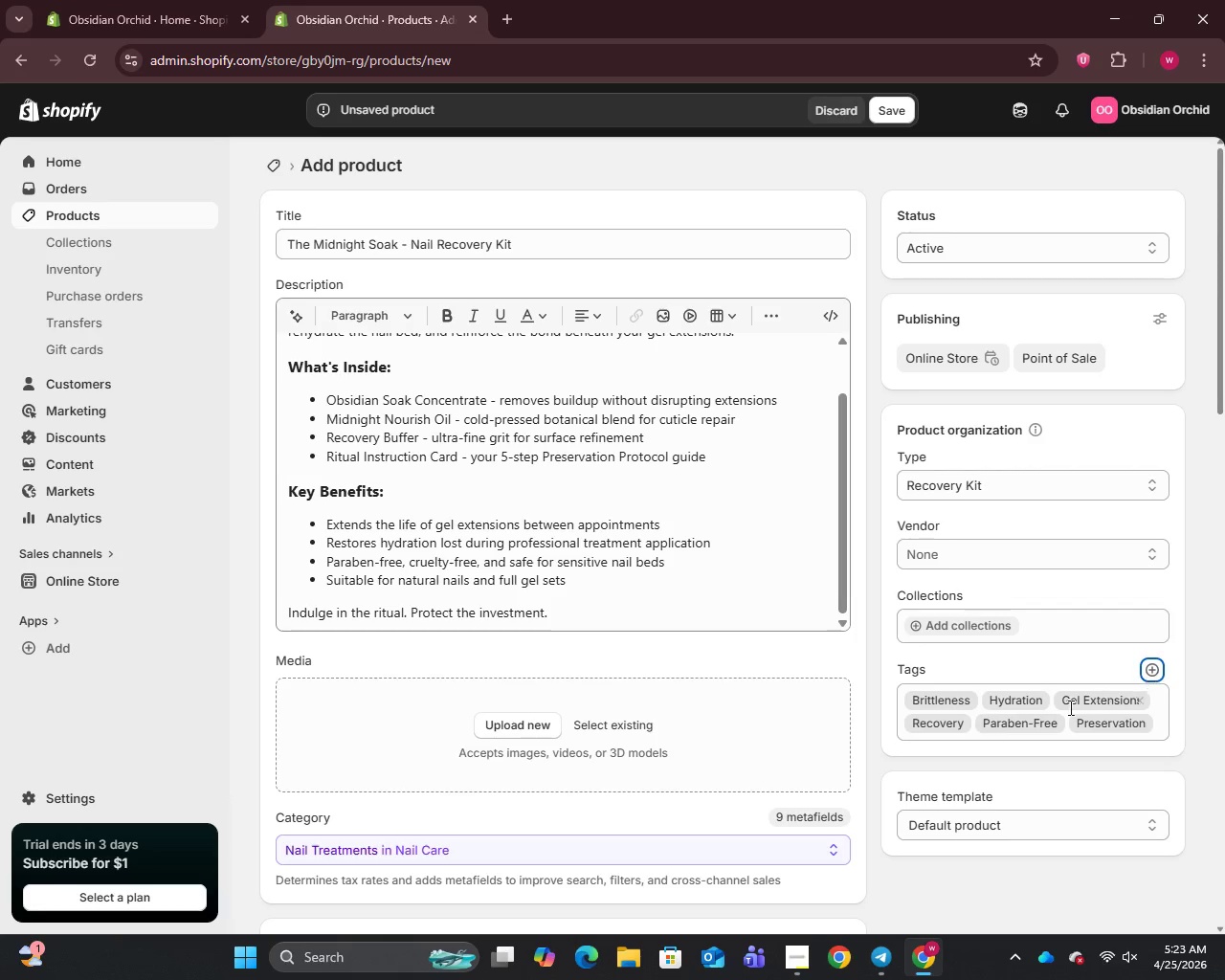 
scroll: coordinate [796, 681], scroll_direction: down, amount: 27.0
 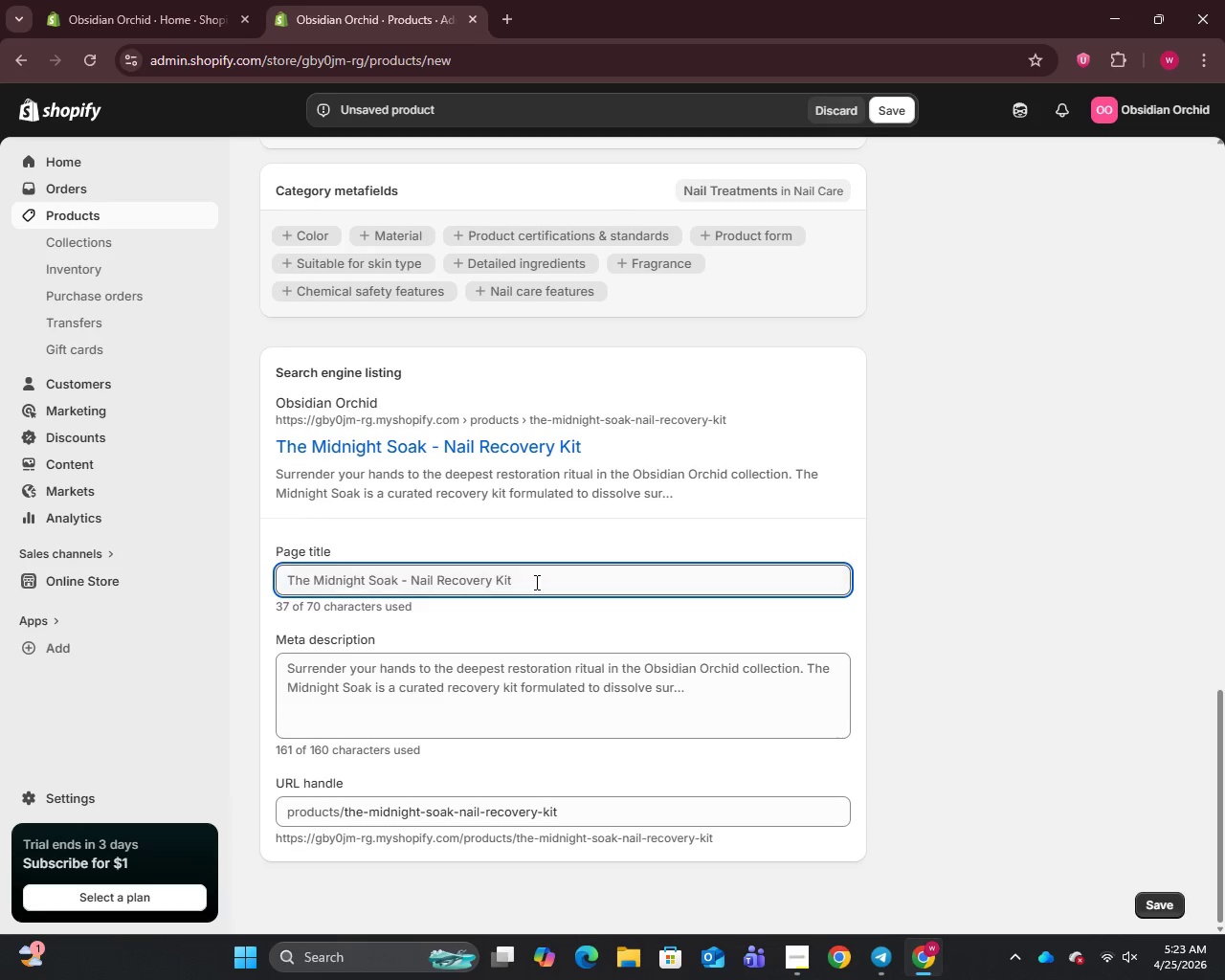 
left_click([535, 582])
 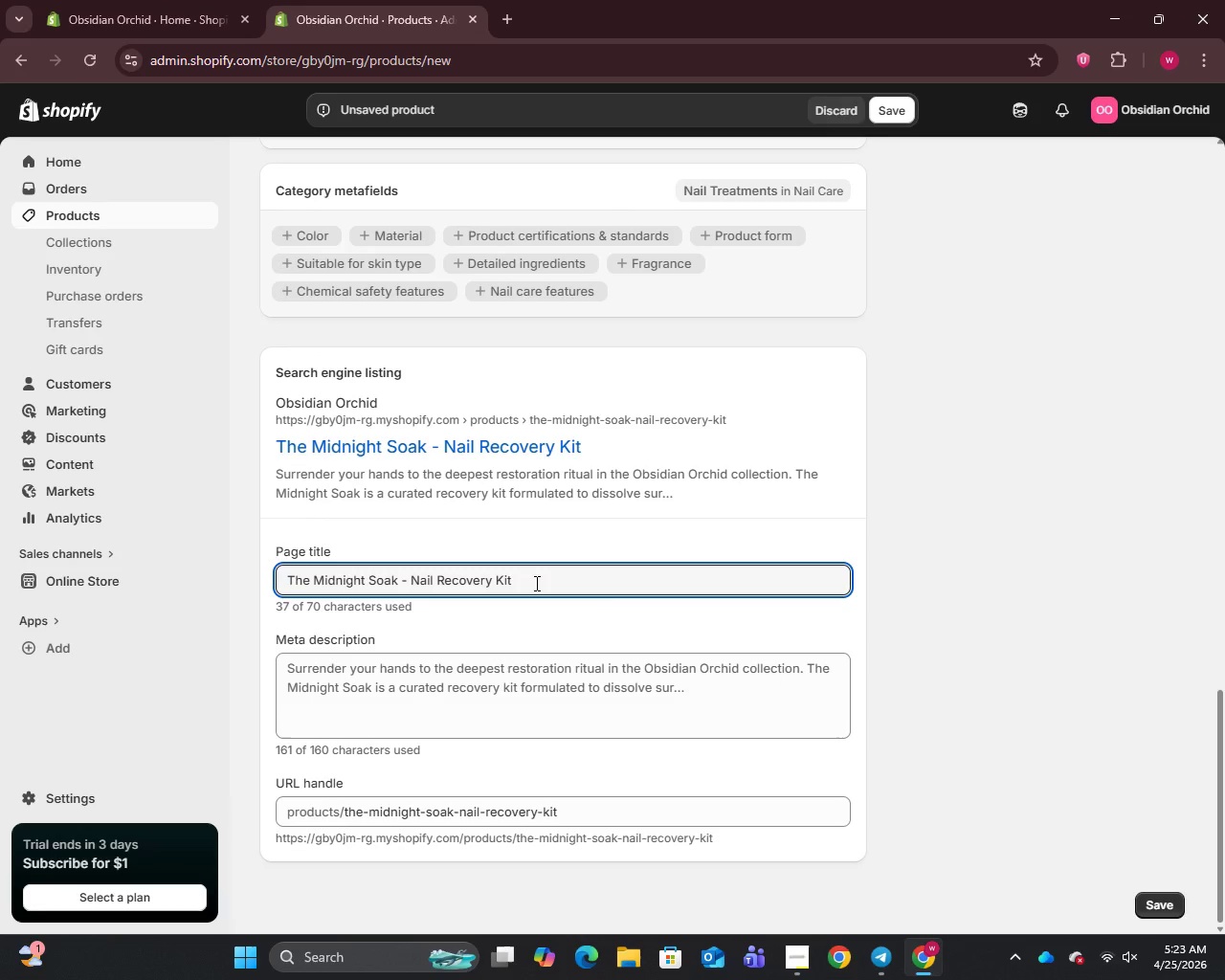 
wait(11.23)
 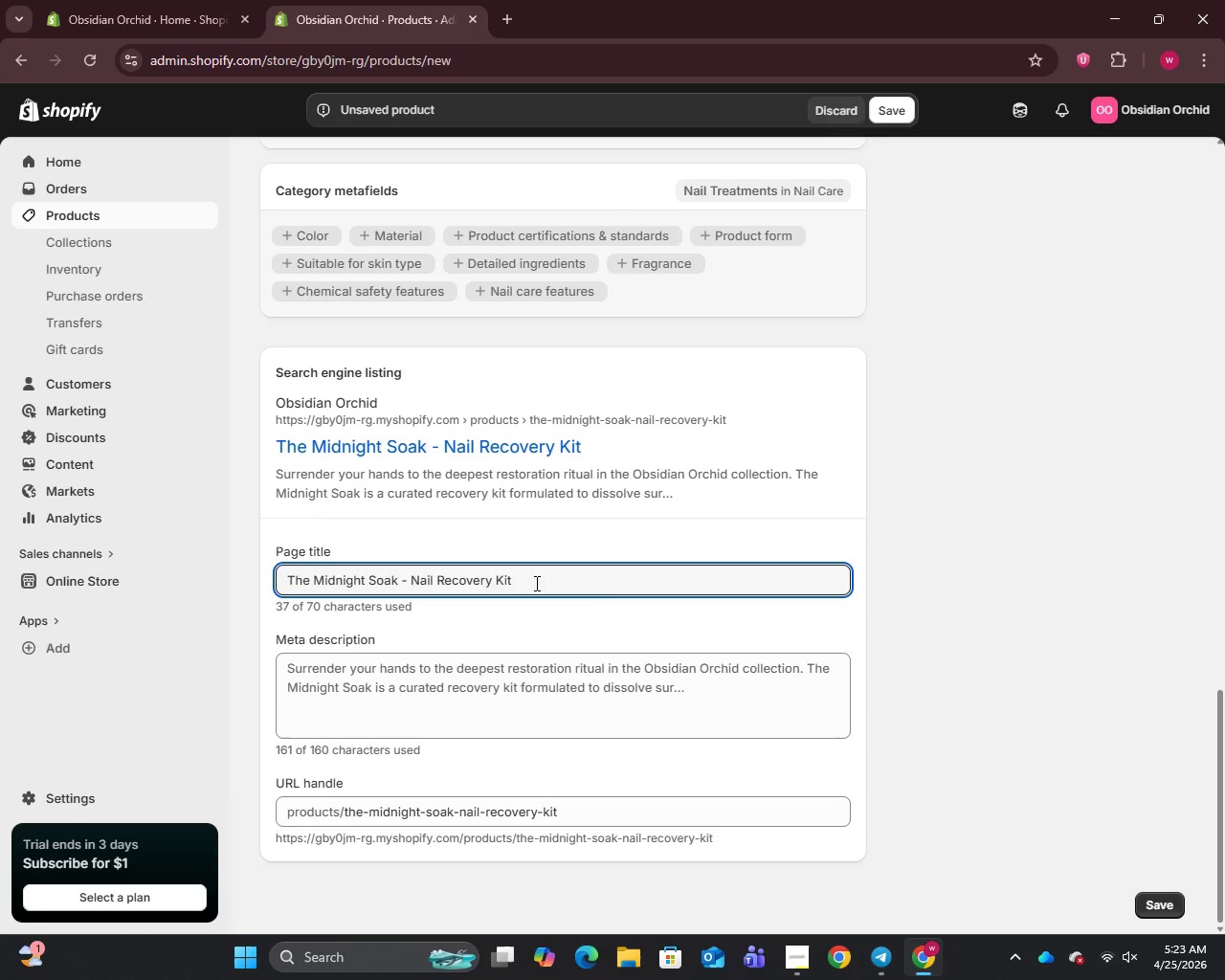 
left_click_drag(start_coordinate=[398, 582], to_coordinate=[568, 582])
 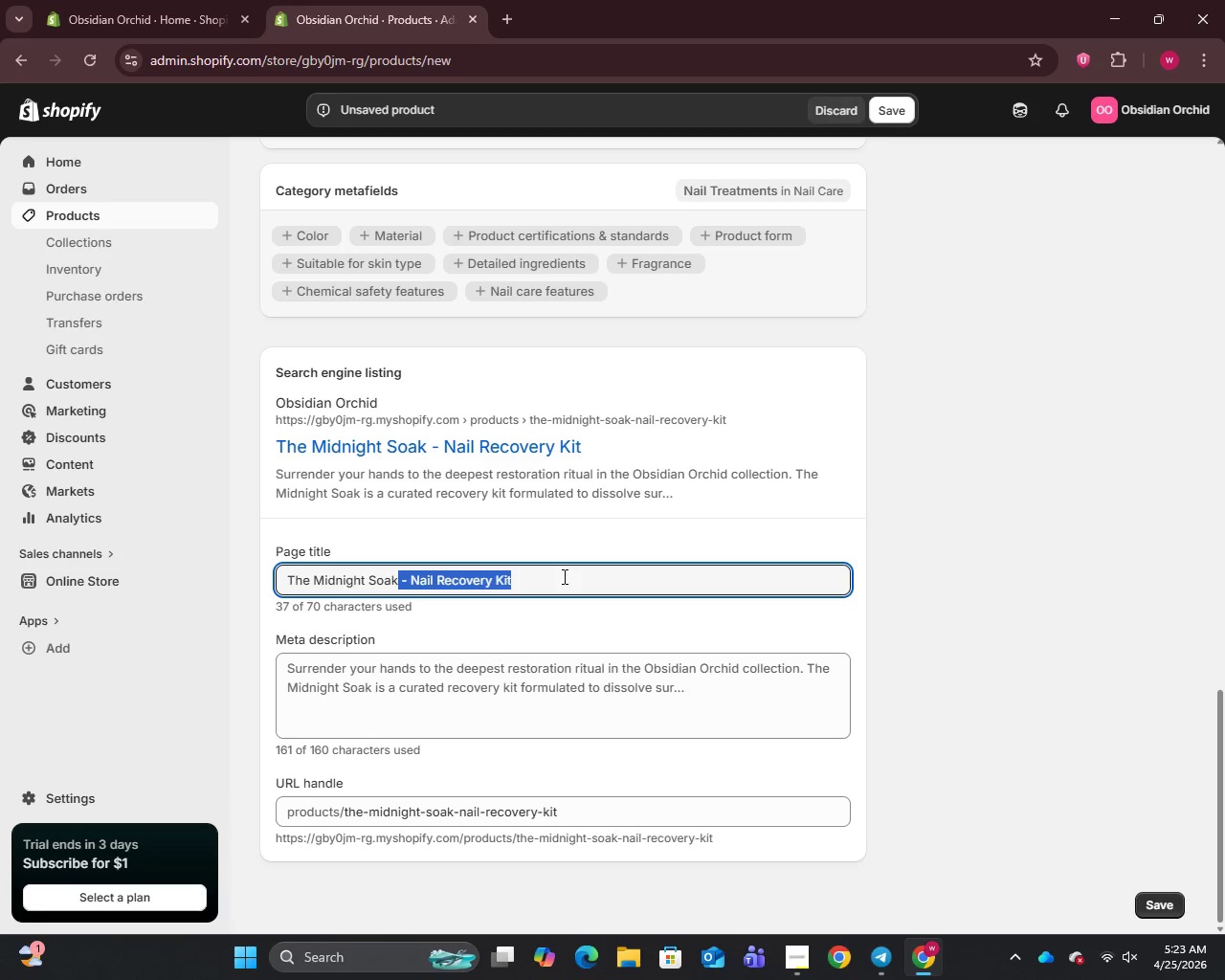 
type( - Luxury Nail Recovery Kit)
 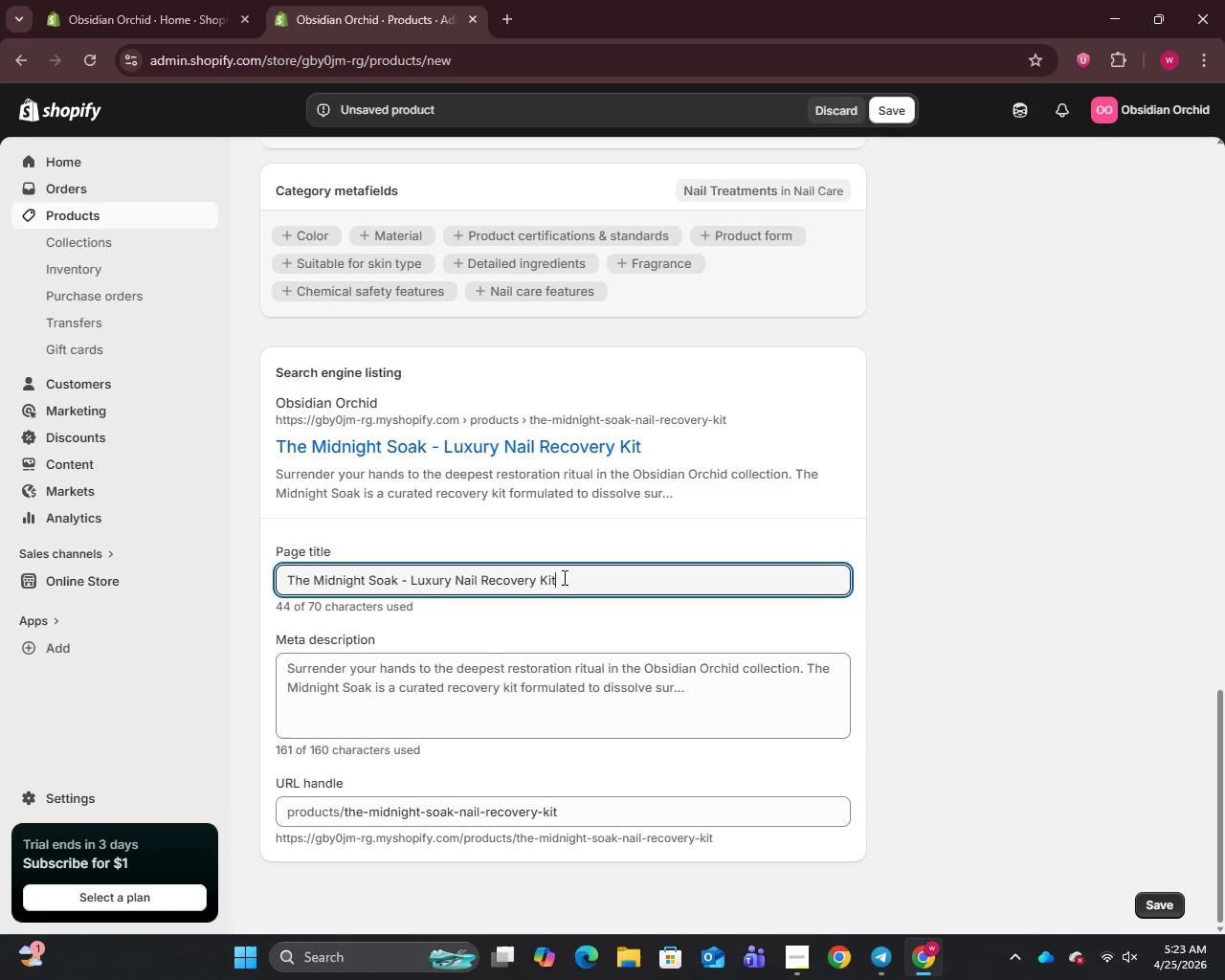 
wait(6.12)
 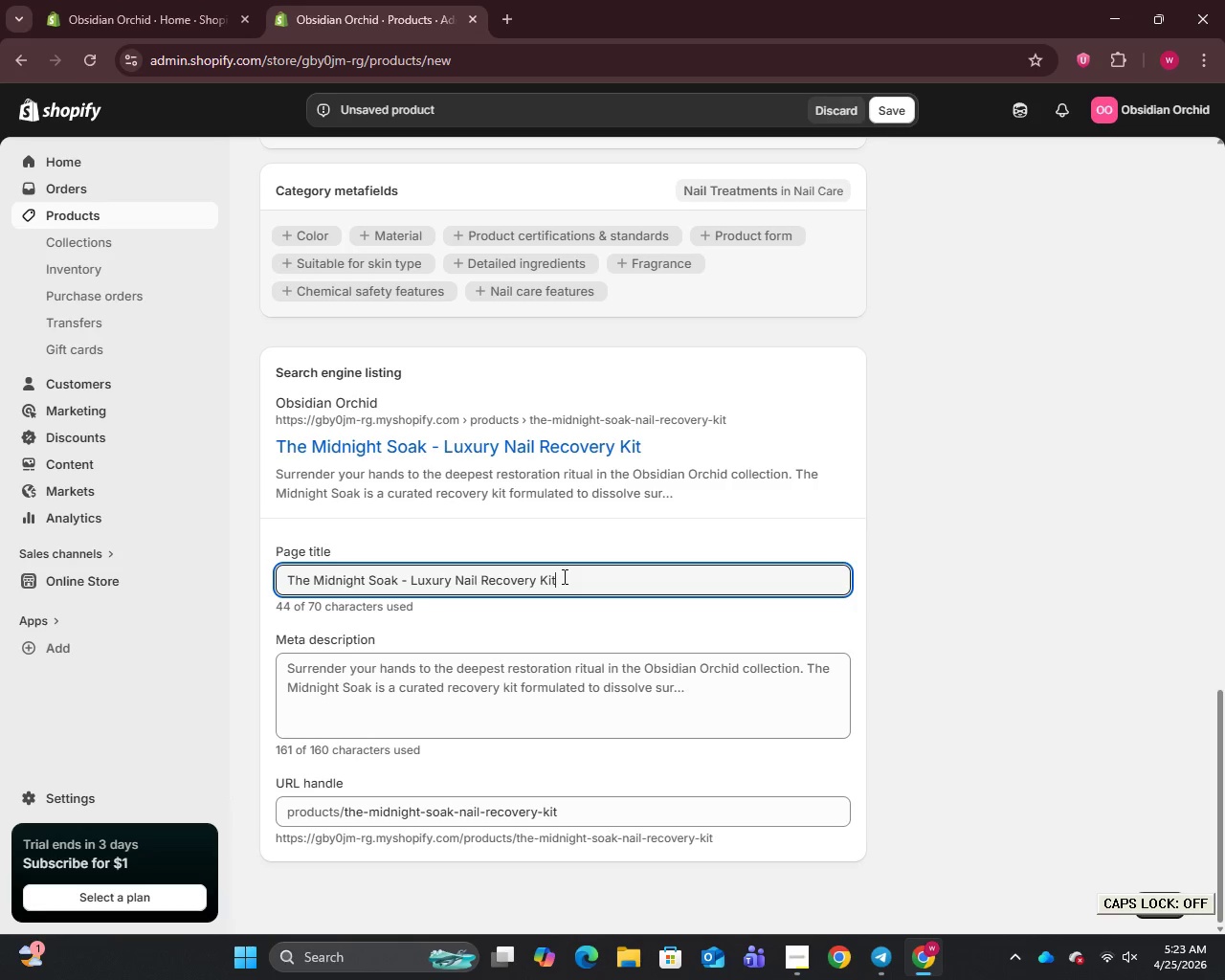 
type( by Obsidian Orchid)
 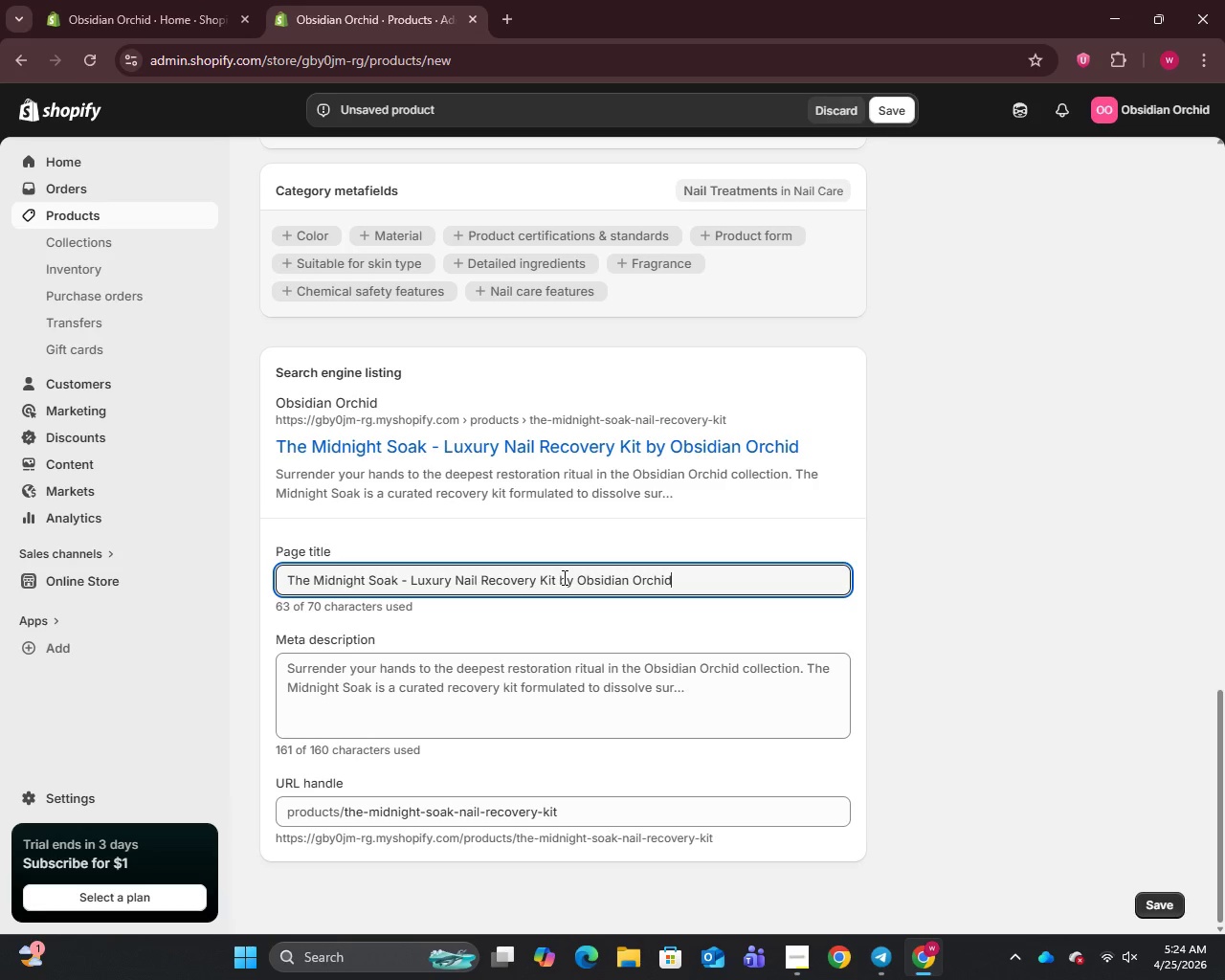 
key(Control+A)
 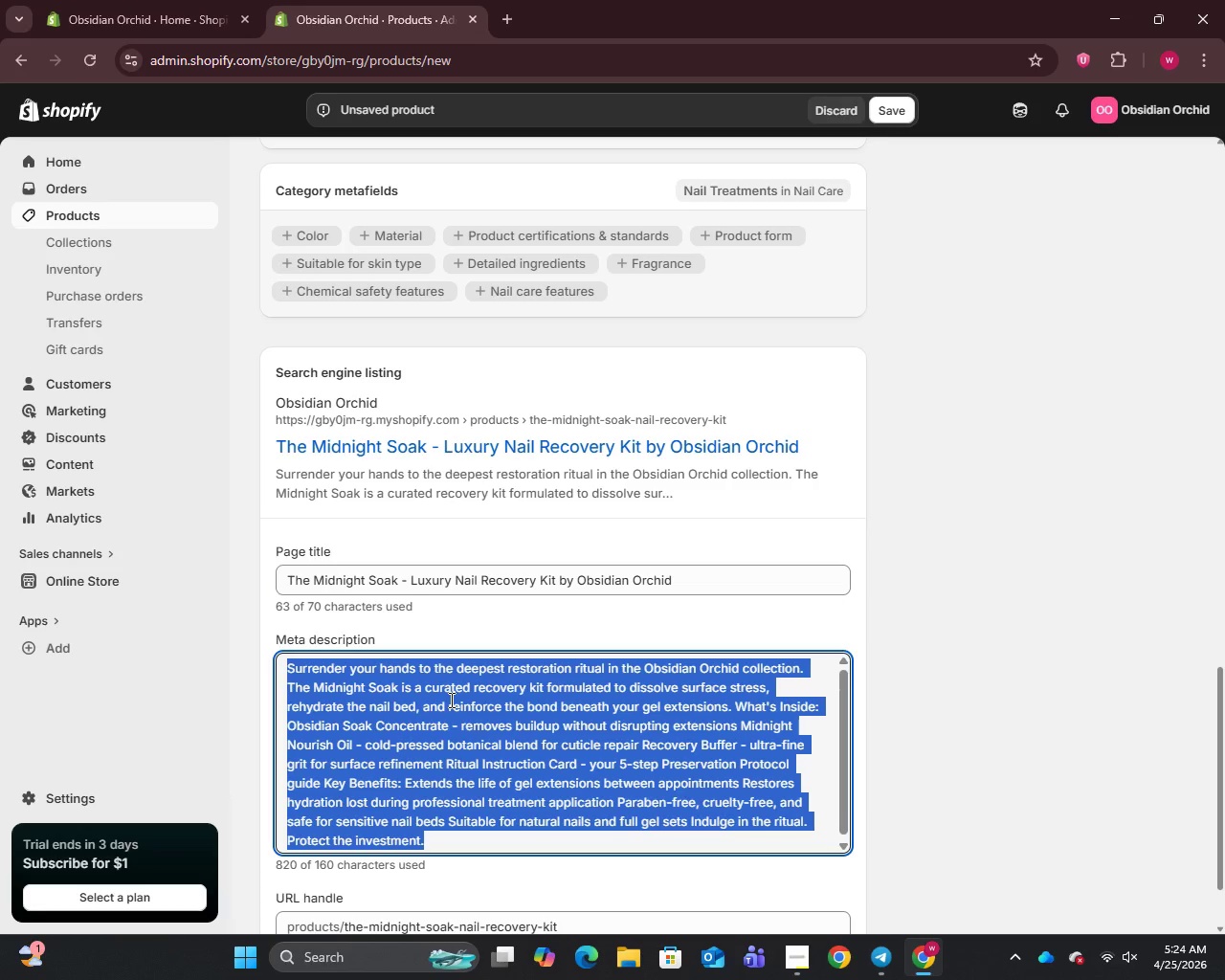 
type(Restore and protect gel extensionas)
key(Backspace)
key(Backspace)
type(s with The Midnight Soak. Luxury Cryotherapy Nail Recovery in Travil, Studio & Professional Luxe sizes.)
 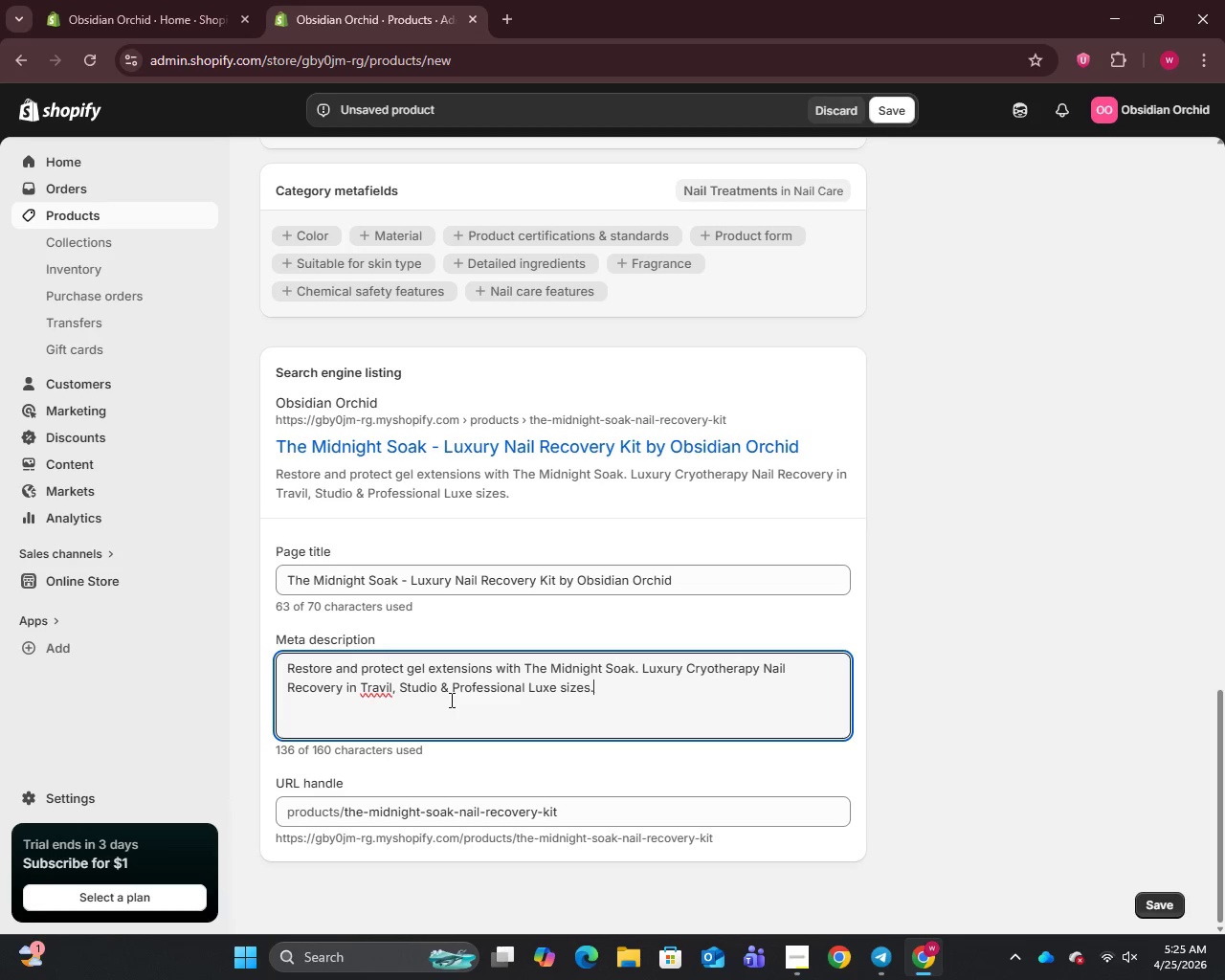 
wait(5.16)
 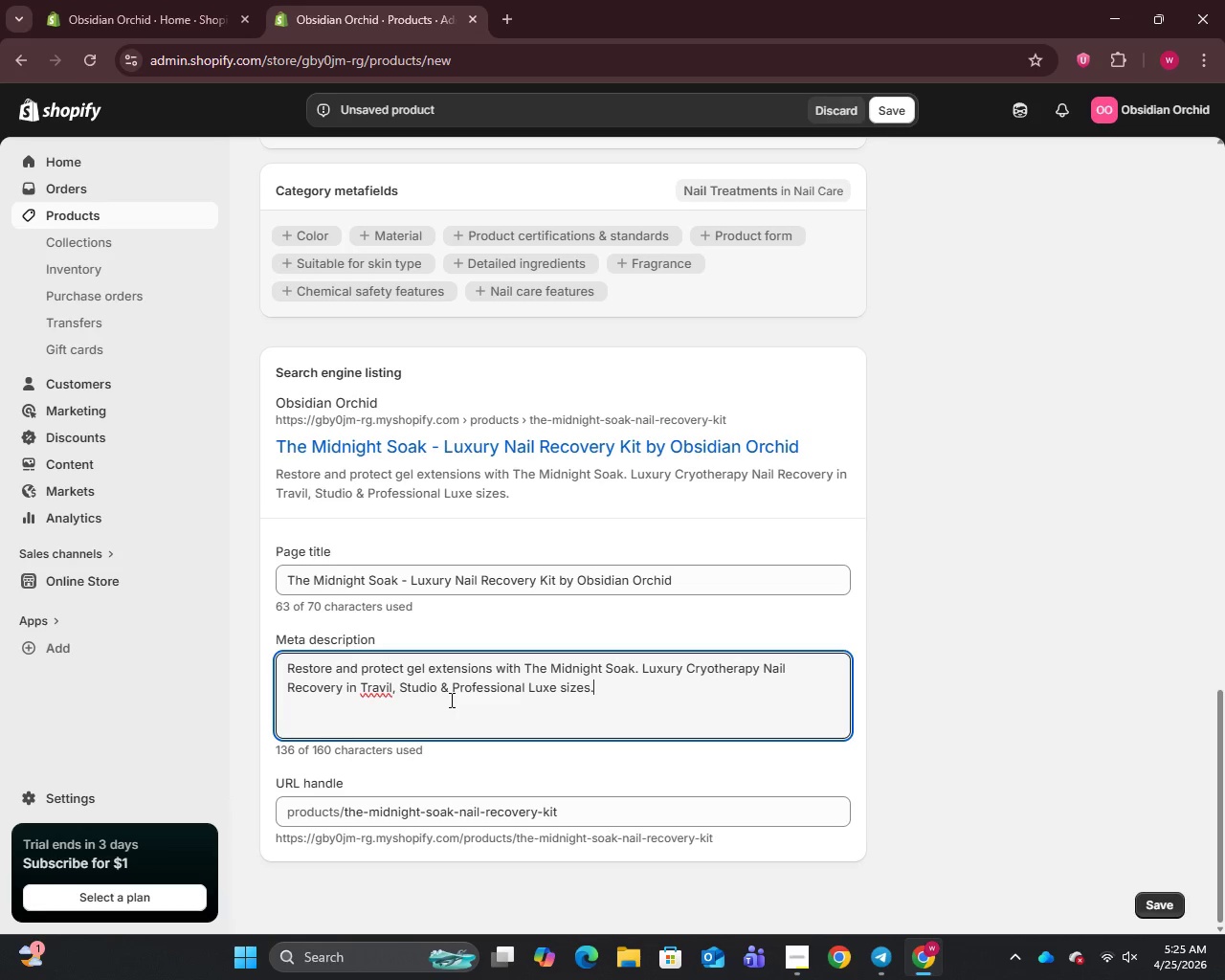 
left_click([388, 691])
 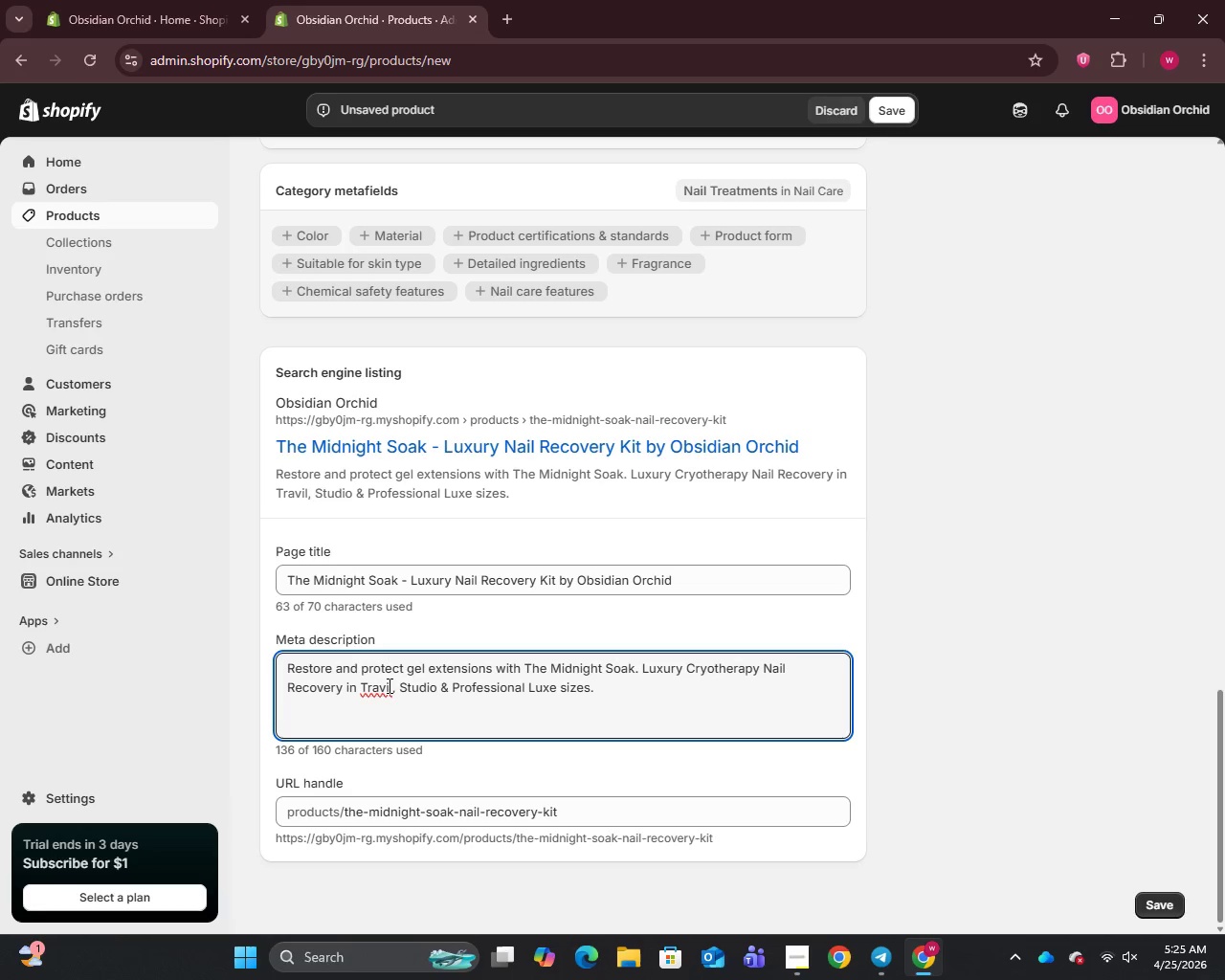 
left_click_drag(start_coordinate=[388, 684], to_coordinate=[390, 689])
 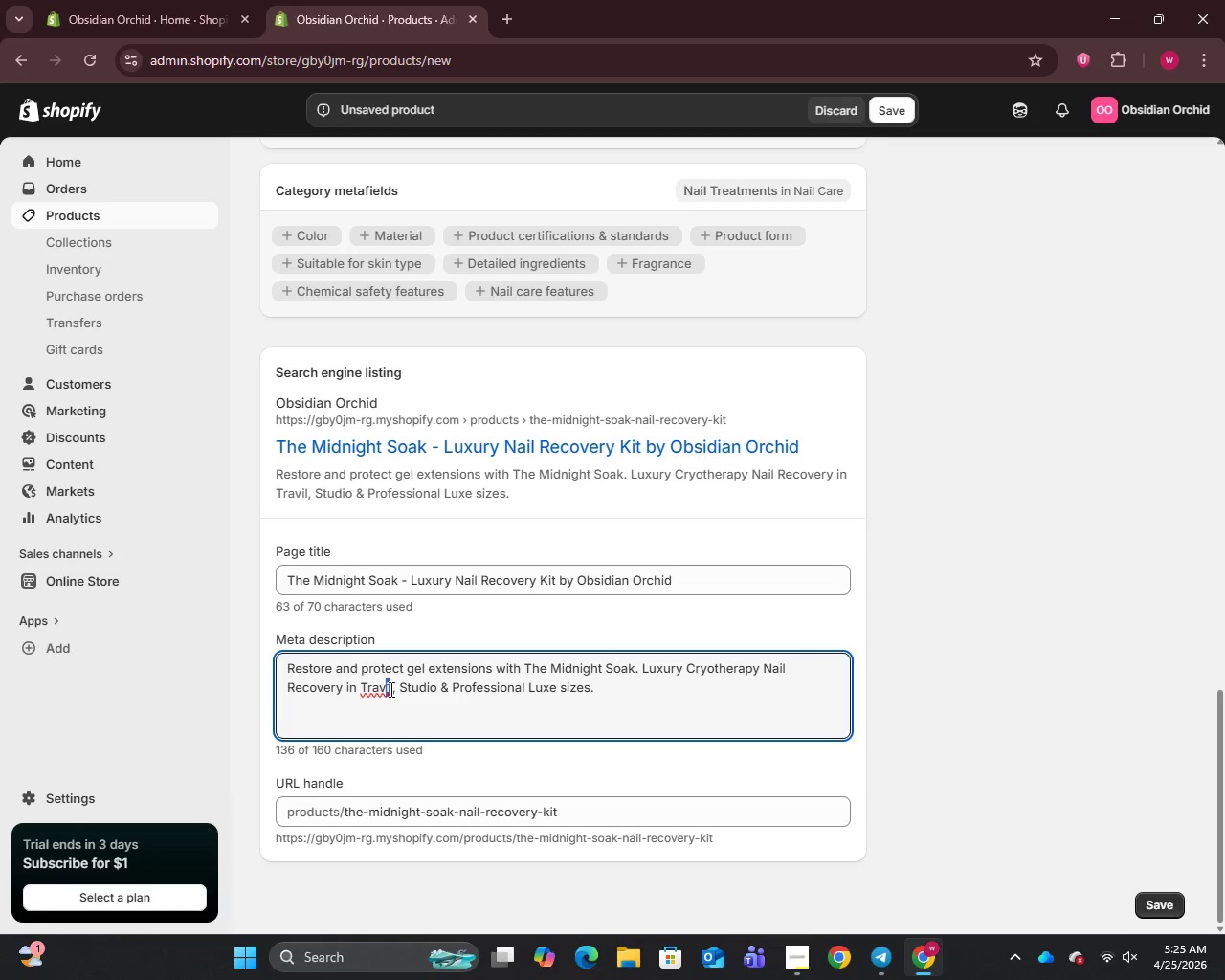 
key(Backspace)
 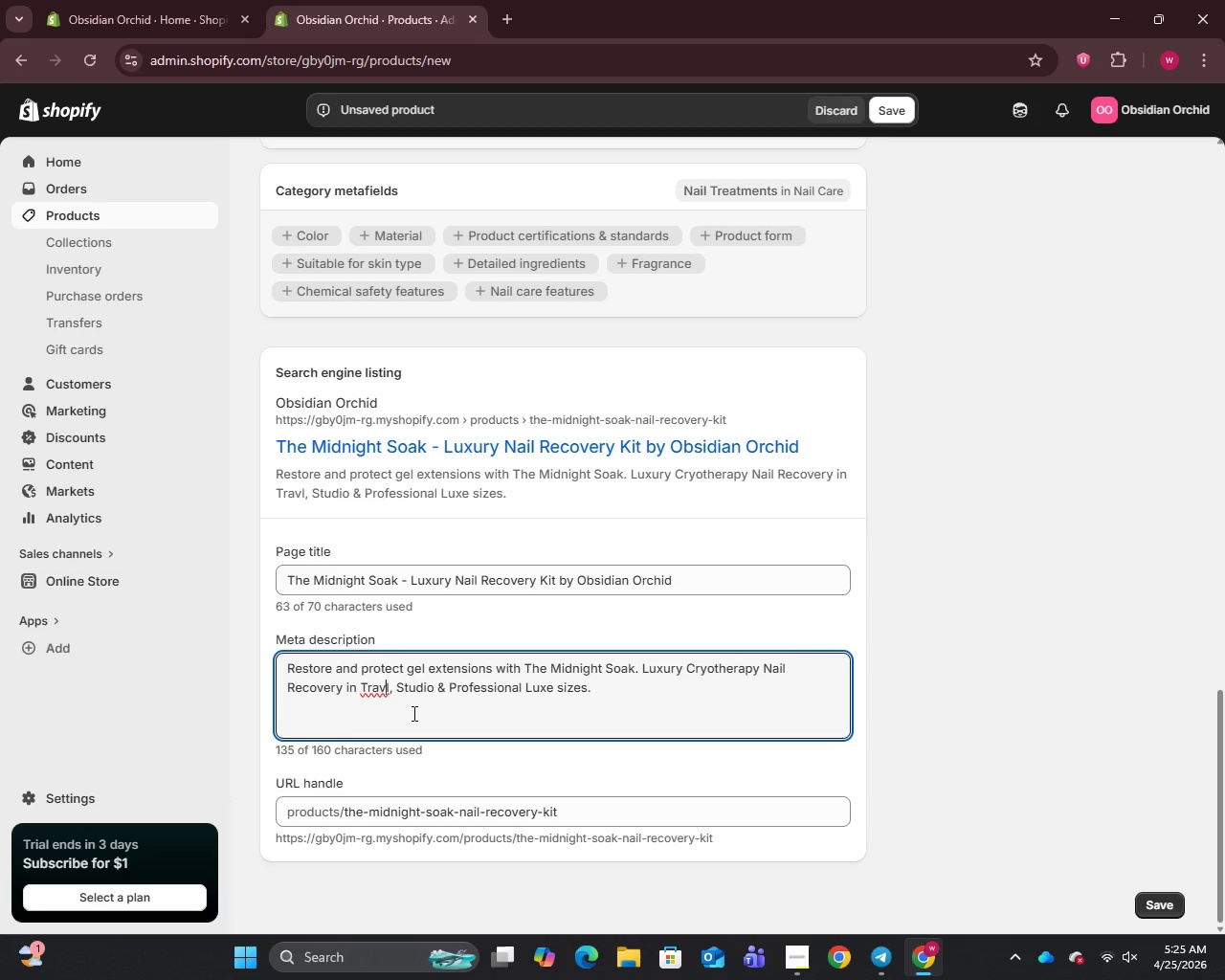 
key(E)
 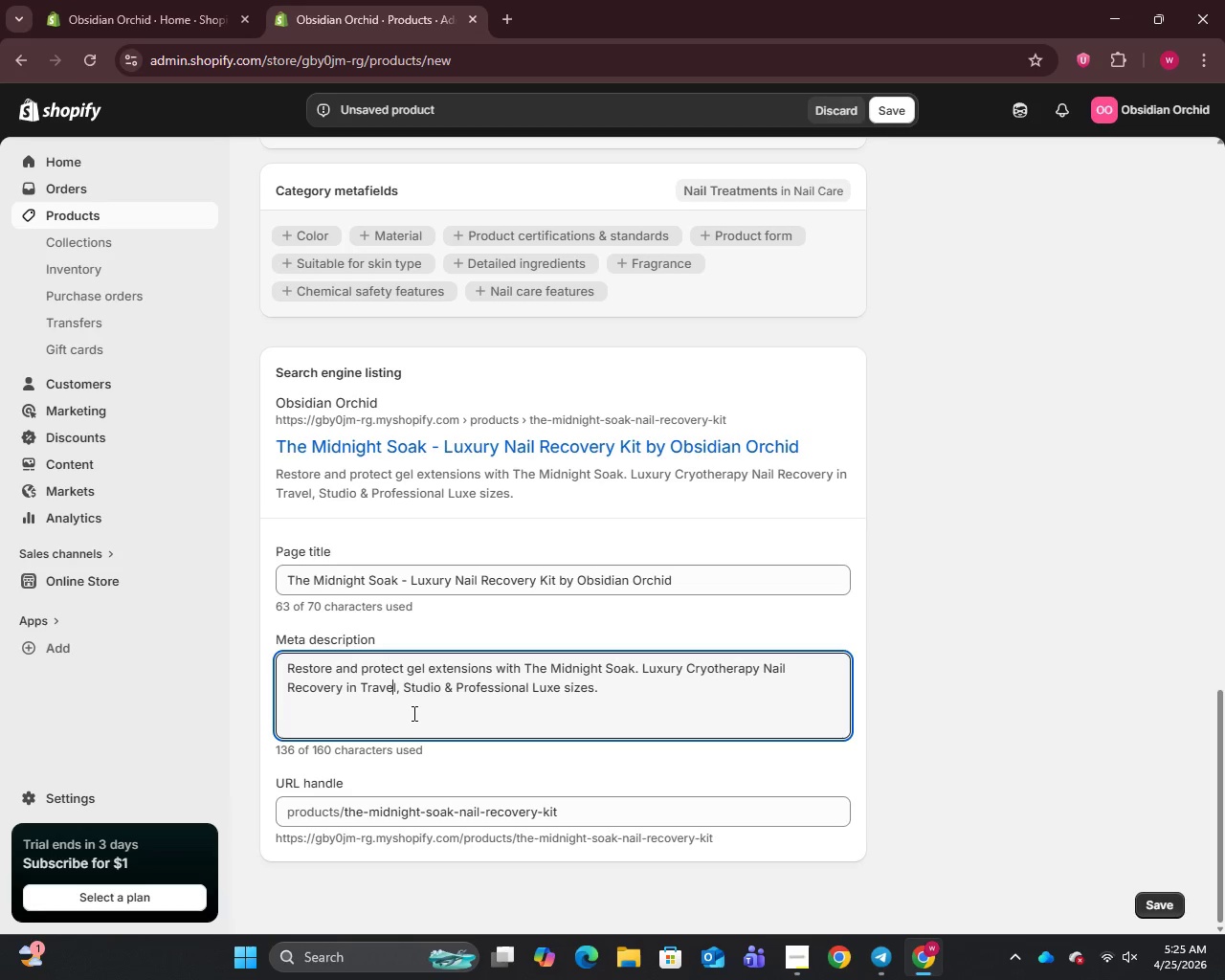 
wait(10.62)
 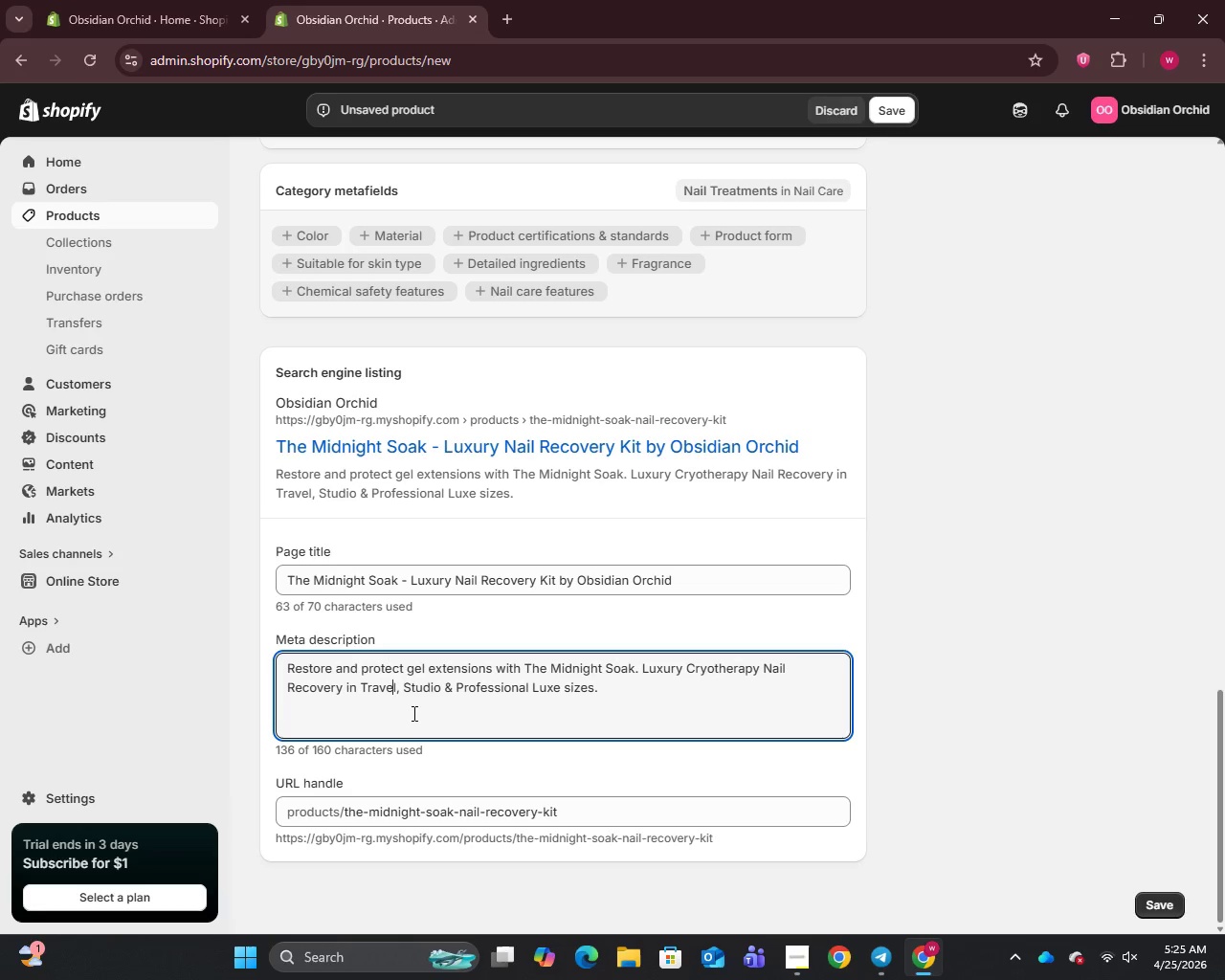 
left_click_drag(start_coordinate=[280, 445], to_coordinate=[640, 458])
 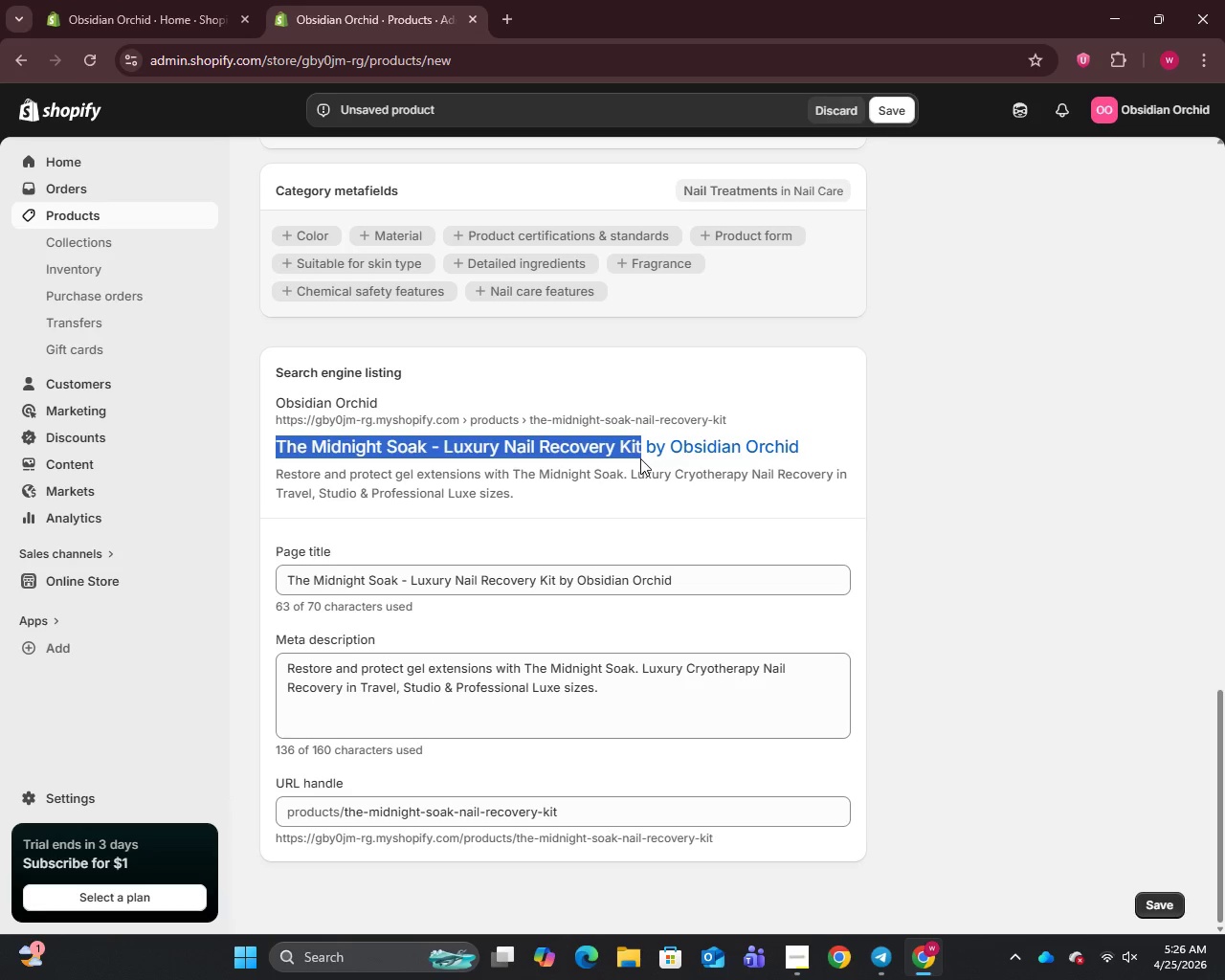 
key(Control+C)
 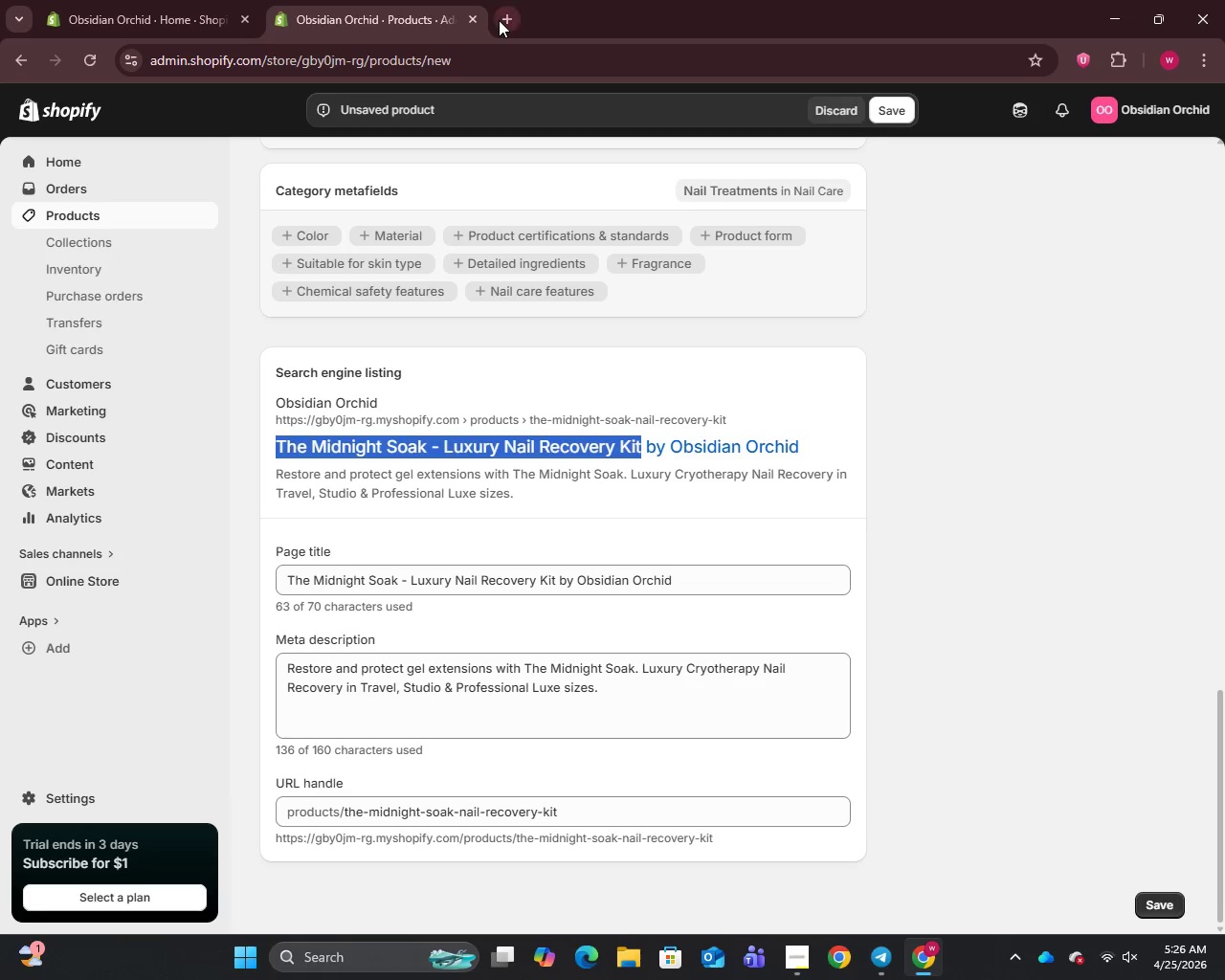 
left_click([500, 20])
 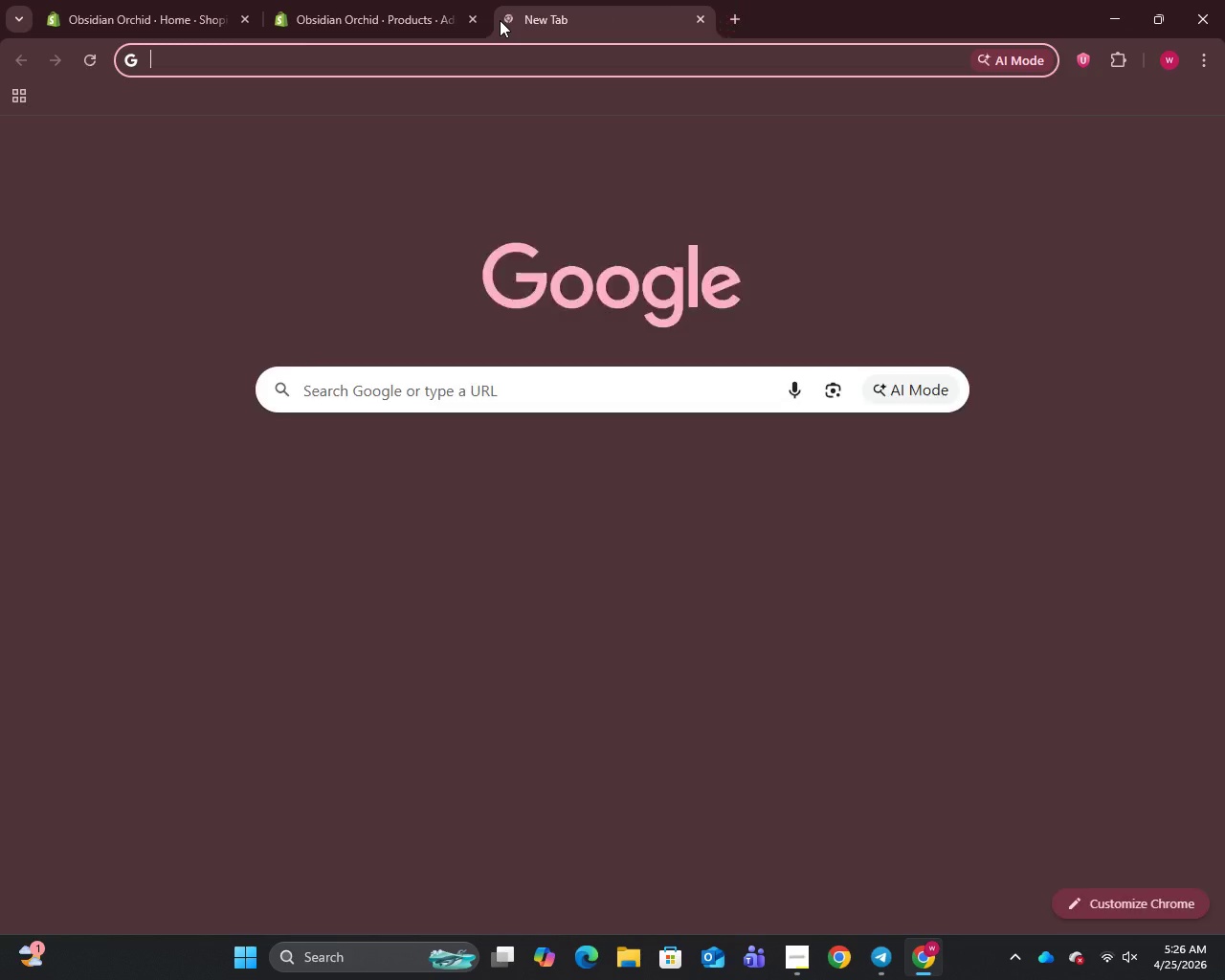 
key(U)
 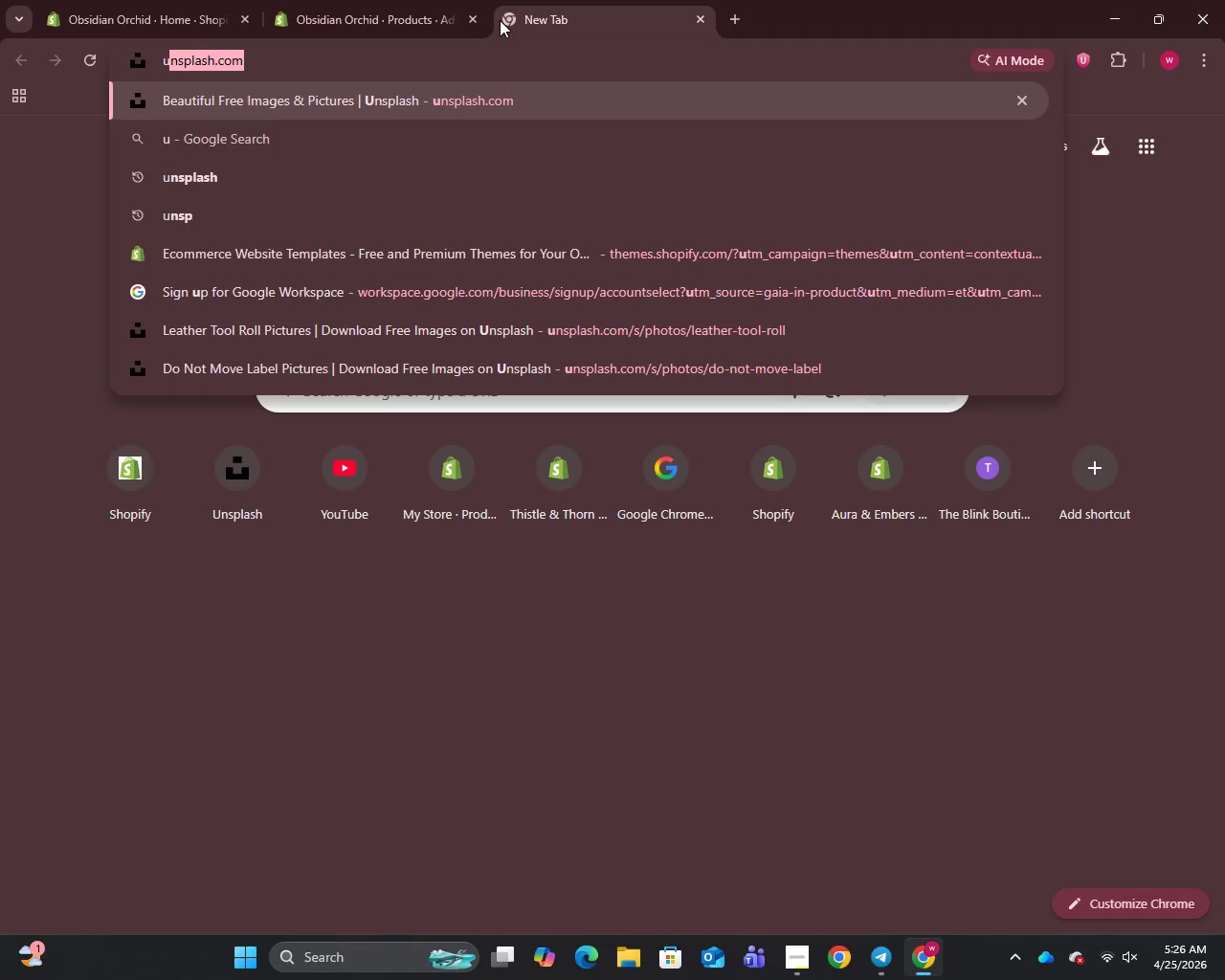 
key(Enter)
 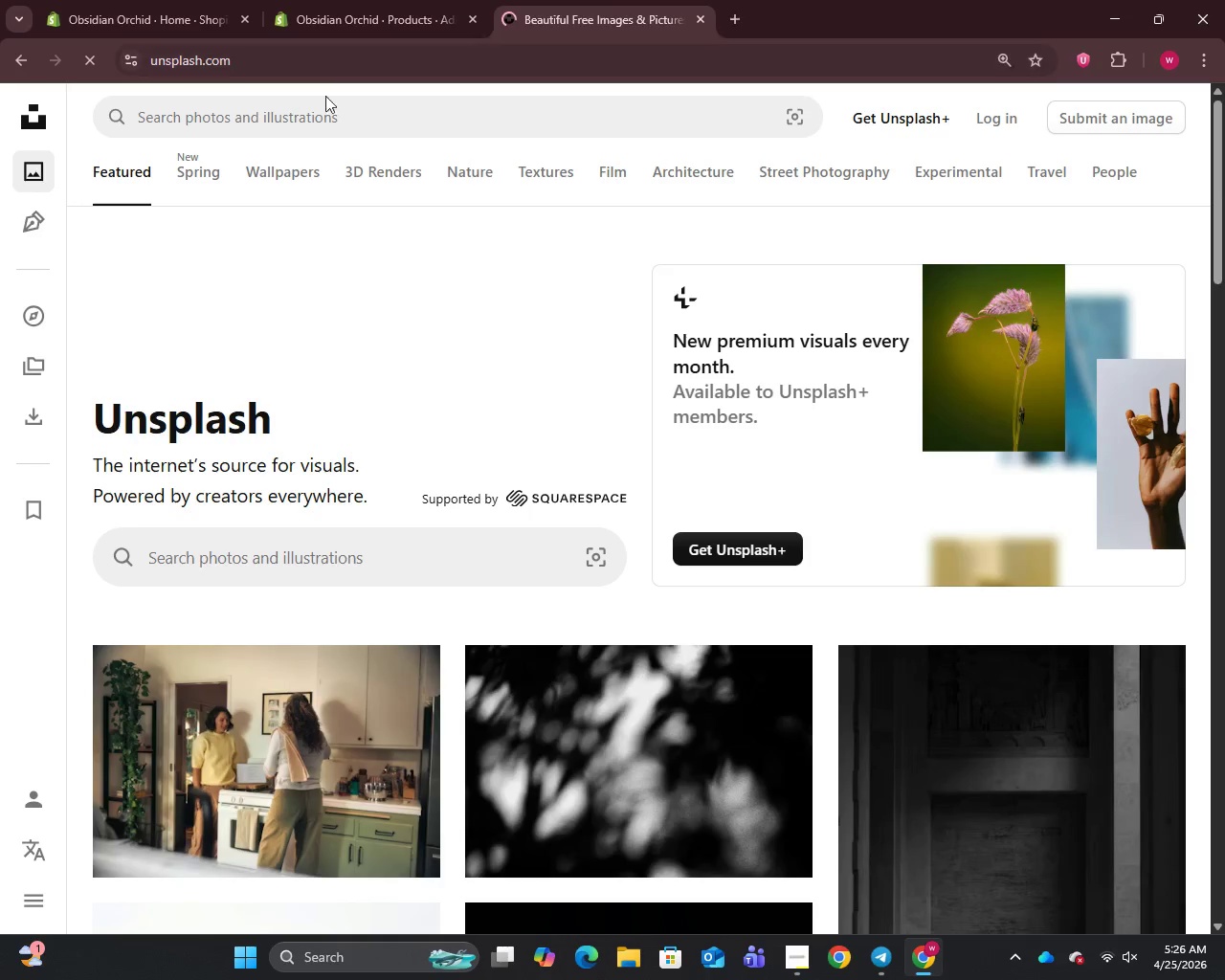 
left_click([318, 111])
 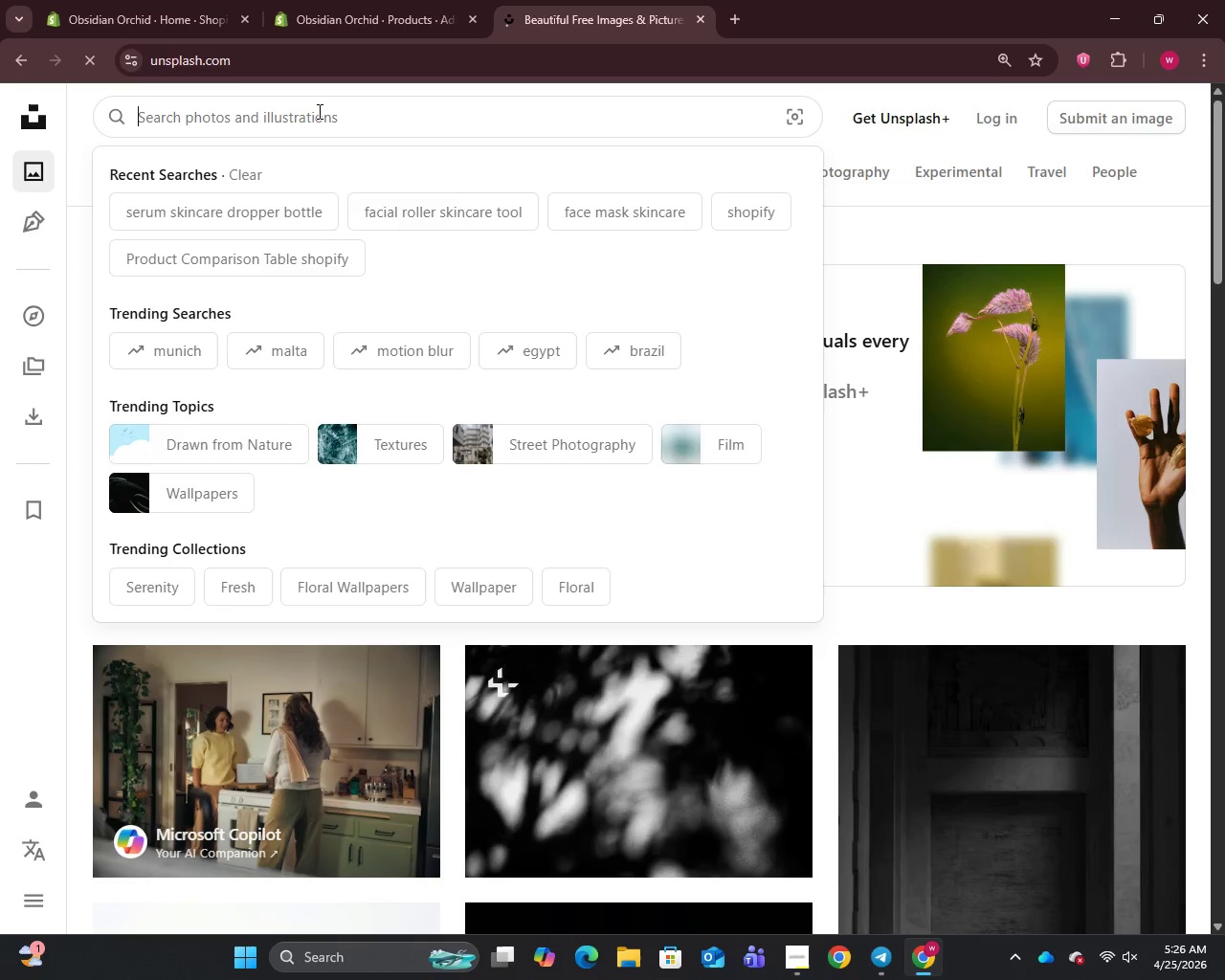 
key(Control+V)
 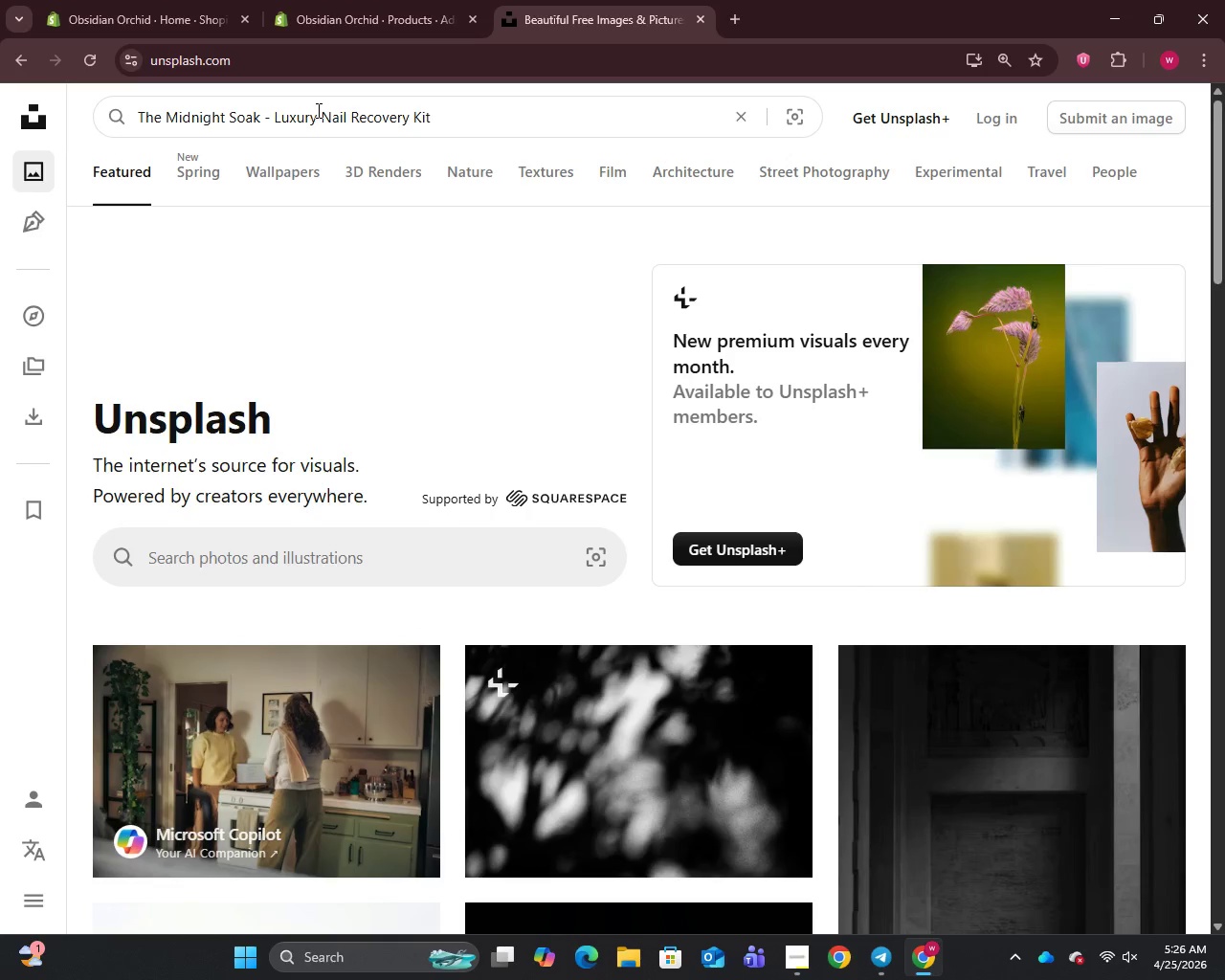 
key(Enter)
 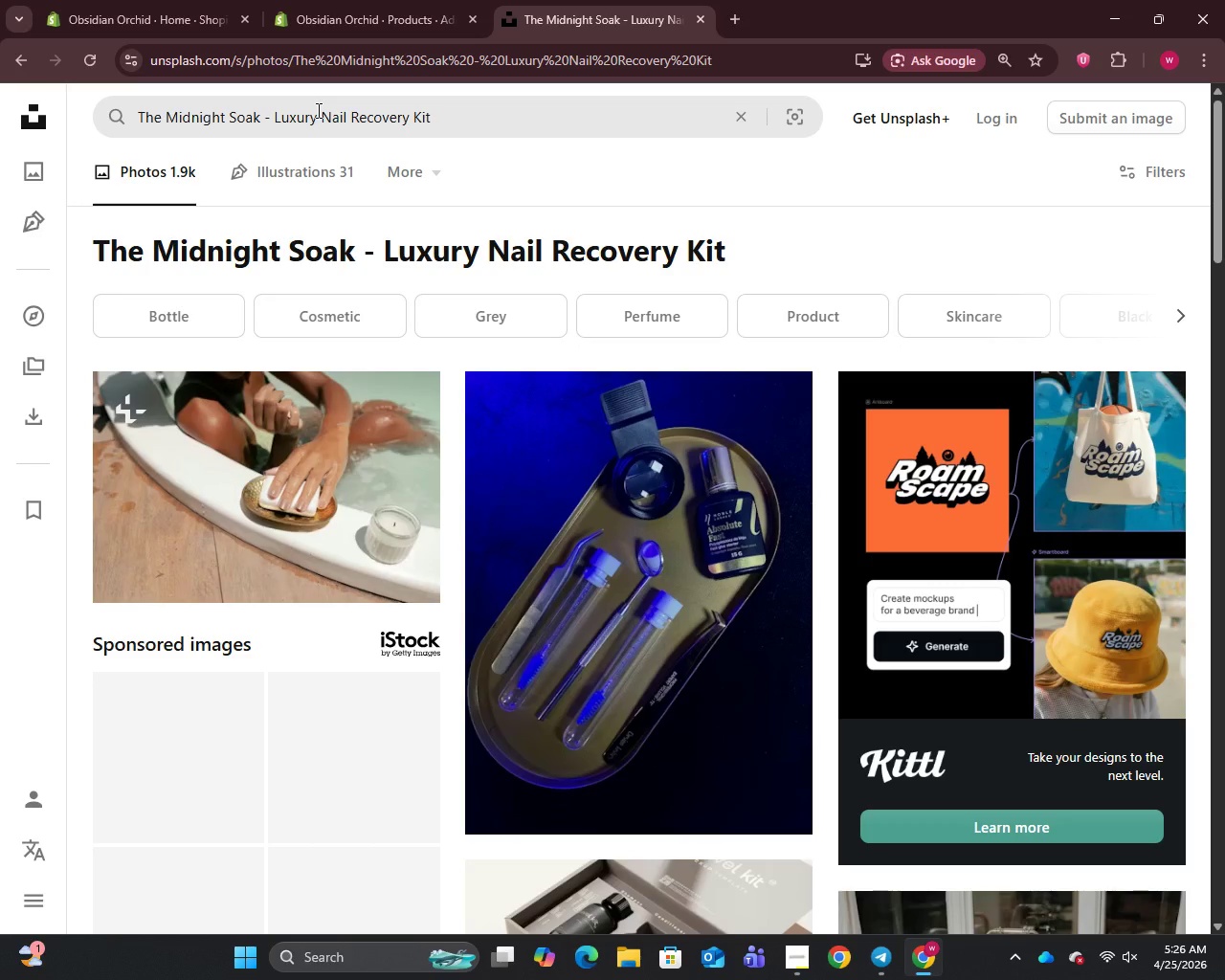 
wait(7.81)
 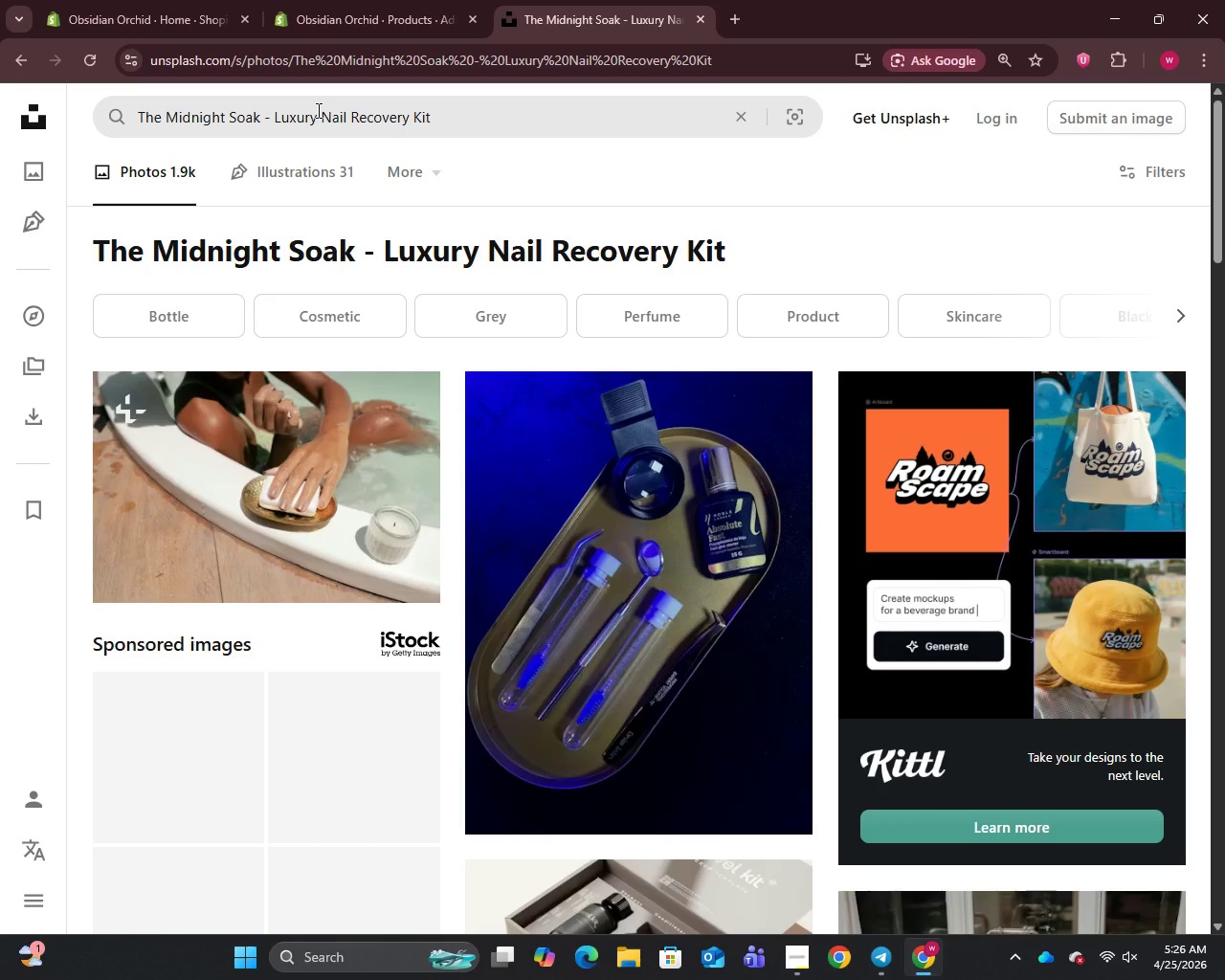 
scroll: coordinate [542, 293], scroll_direction: down, amount: 9.0
 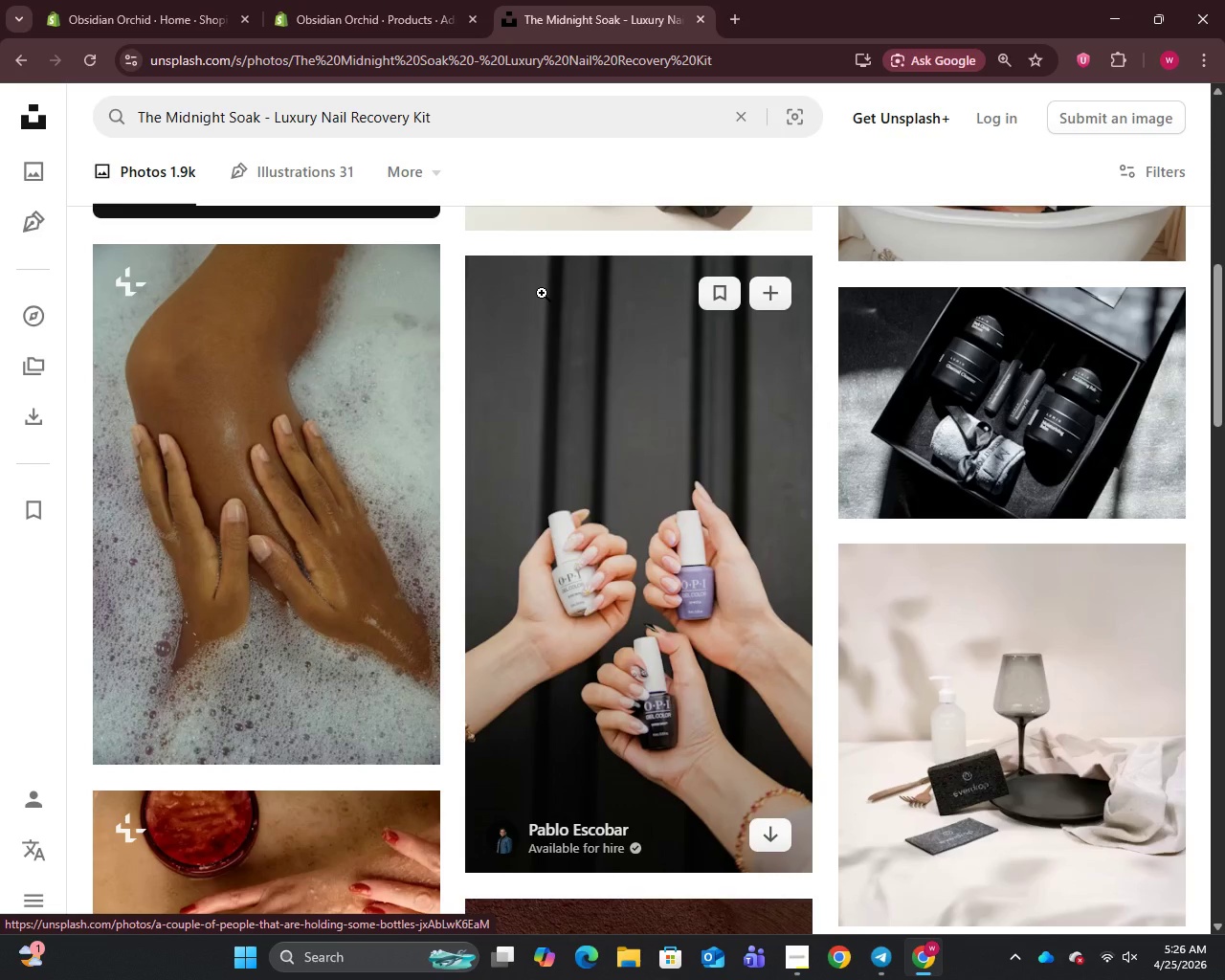 
wait(6.49)
 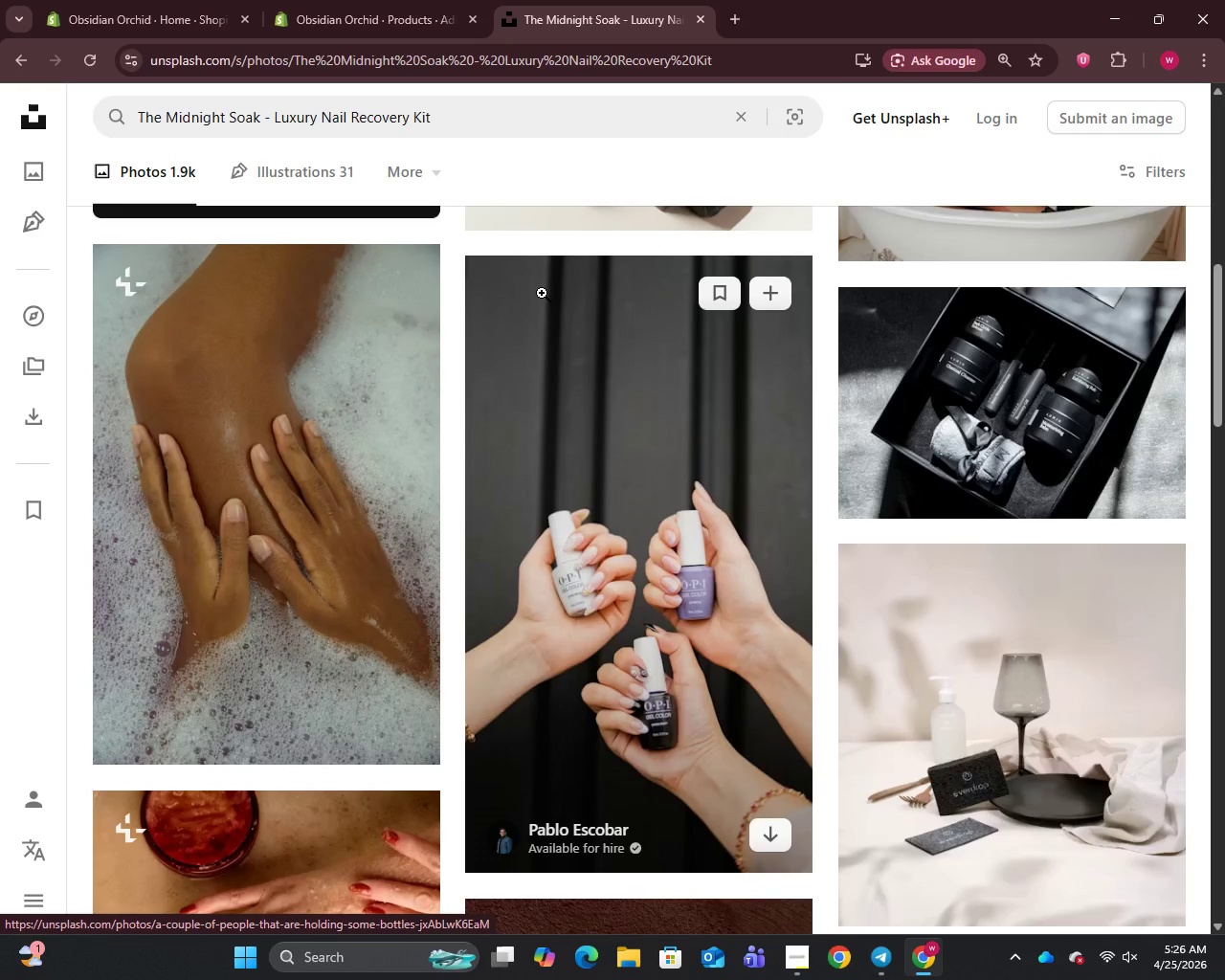 
scroll: coordinate [542, 293], scroll_direction: down, amount: 2.0
 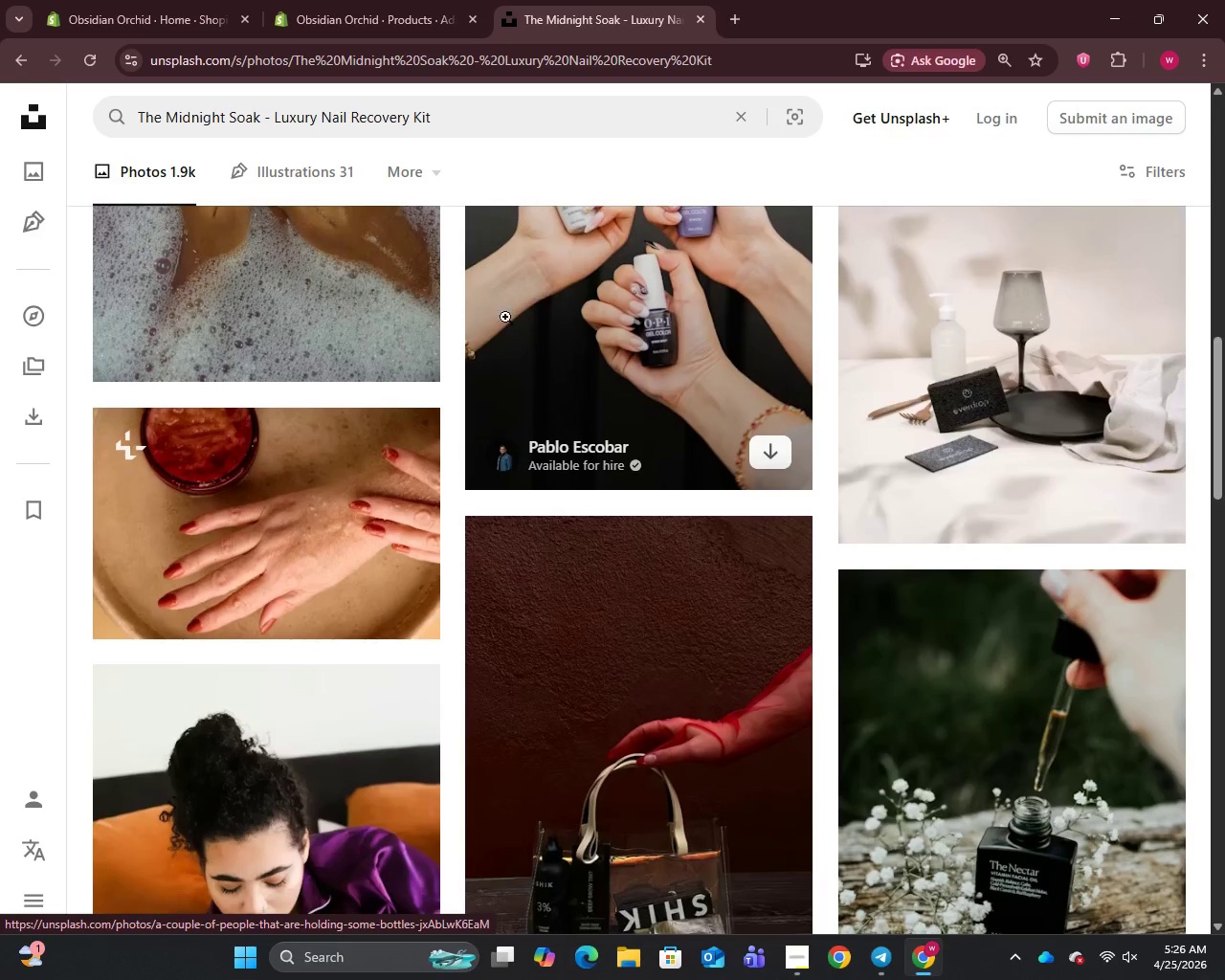 
right_click([240, 495])
 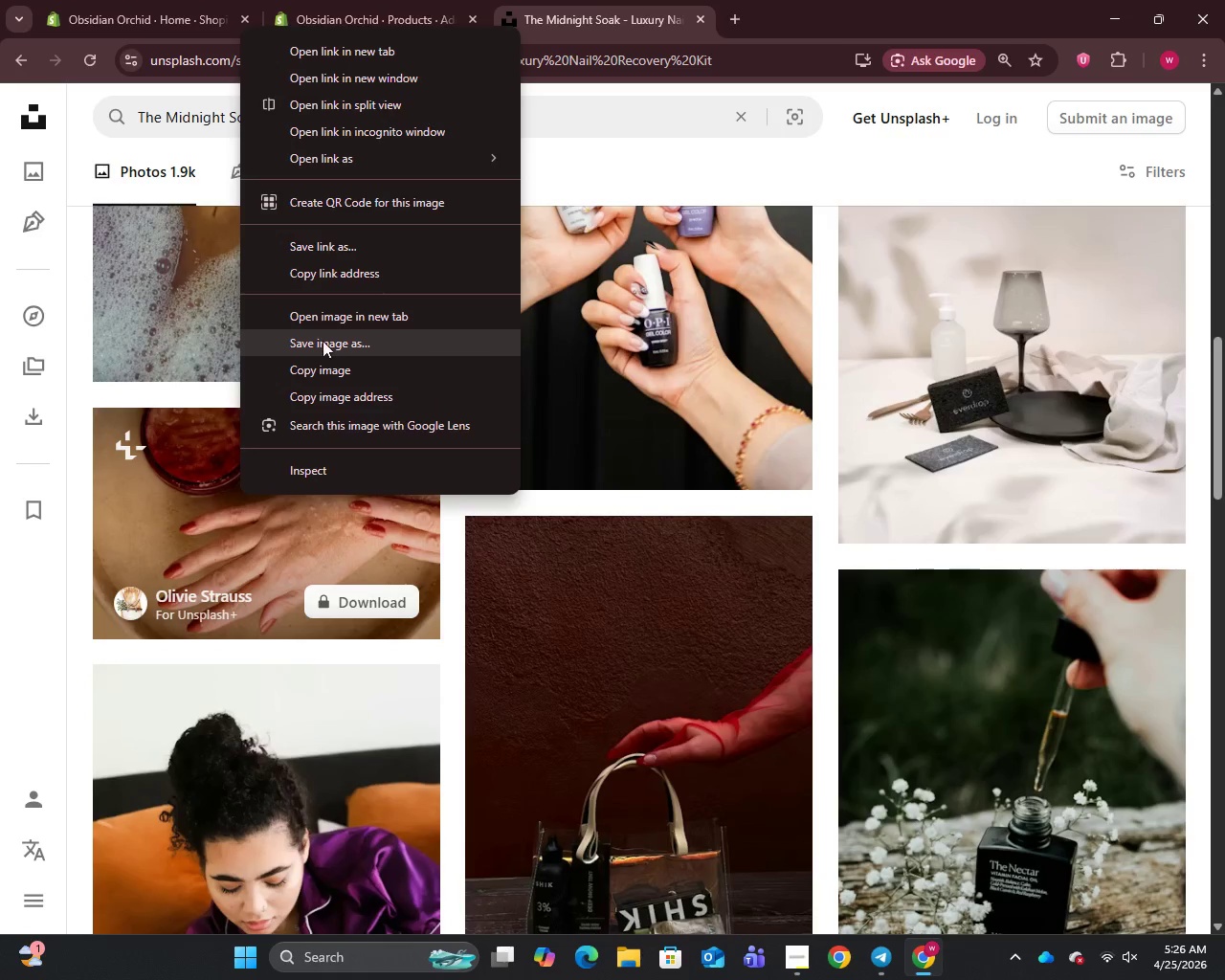 
left_click([323, 340])
 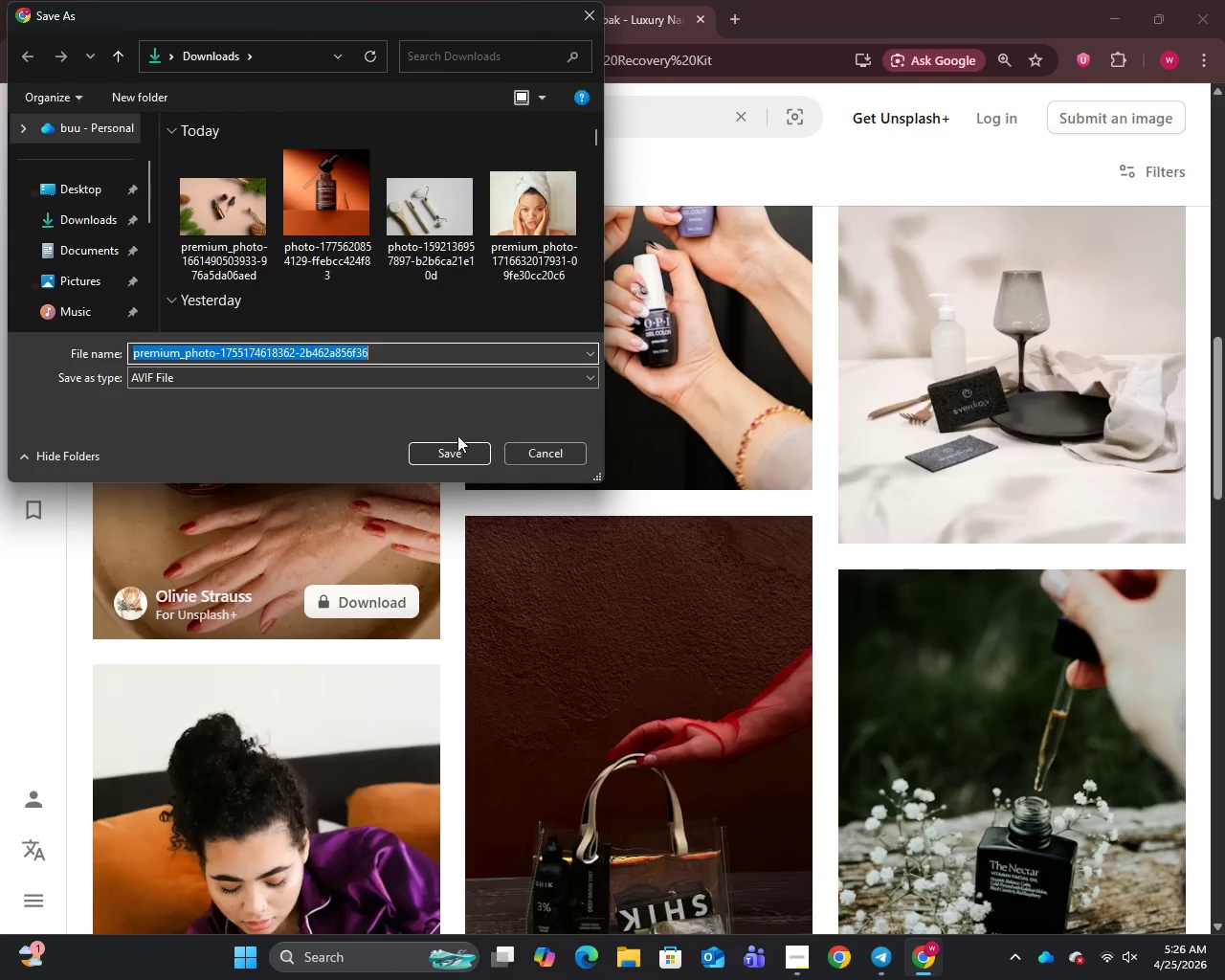 
left_click([457, 452])
 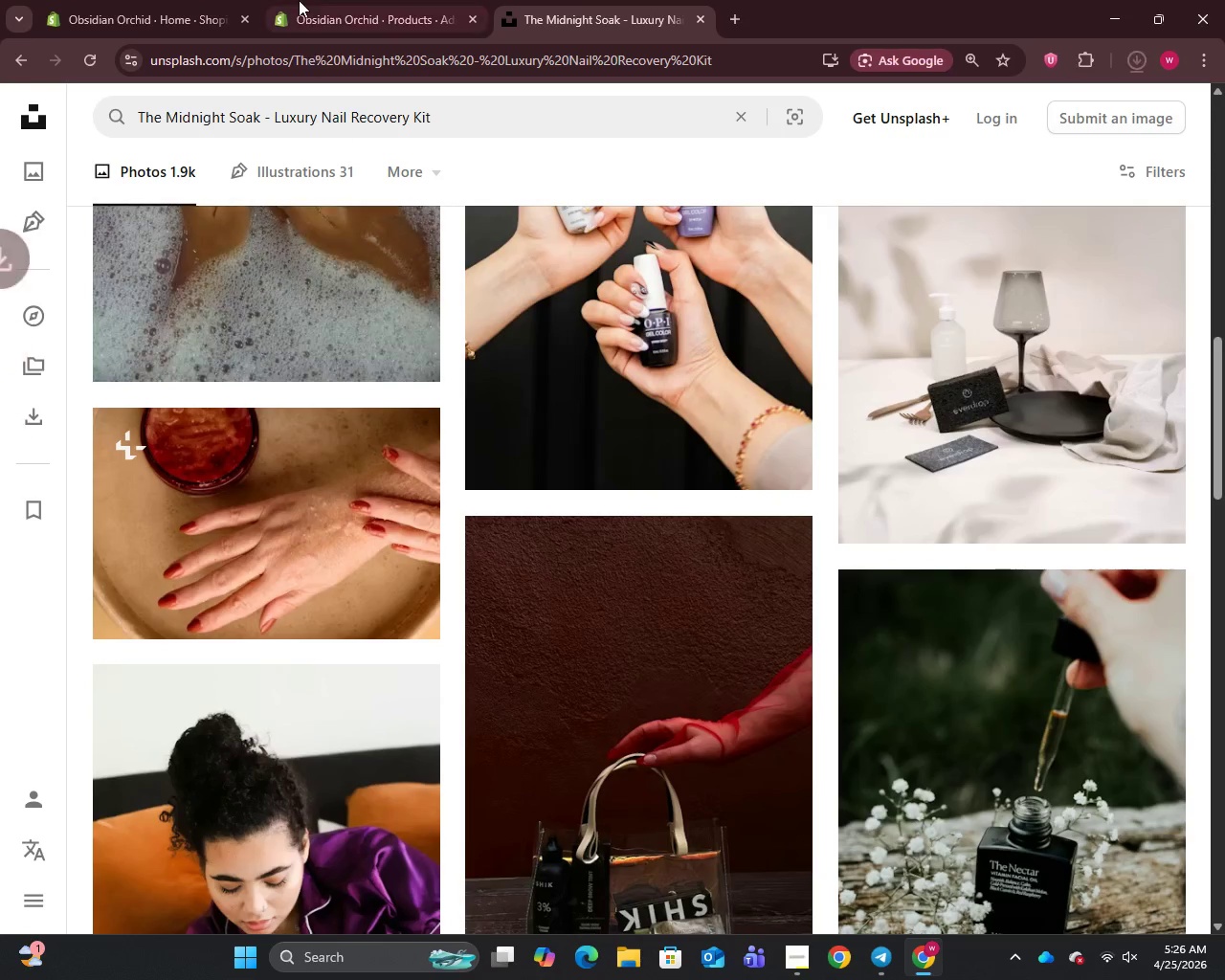 
left_click([324, 0])
 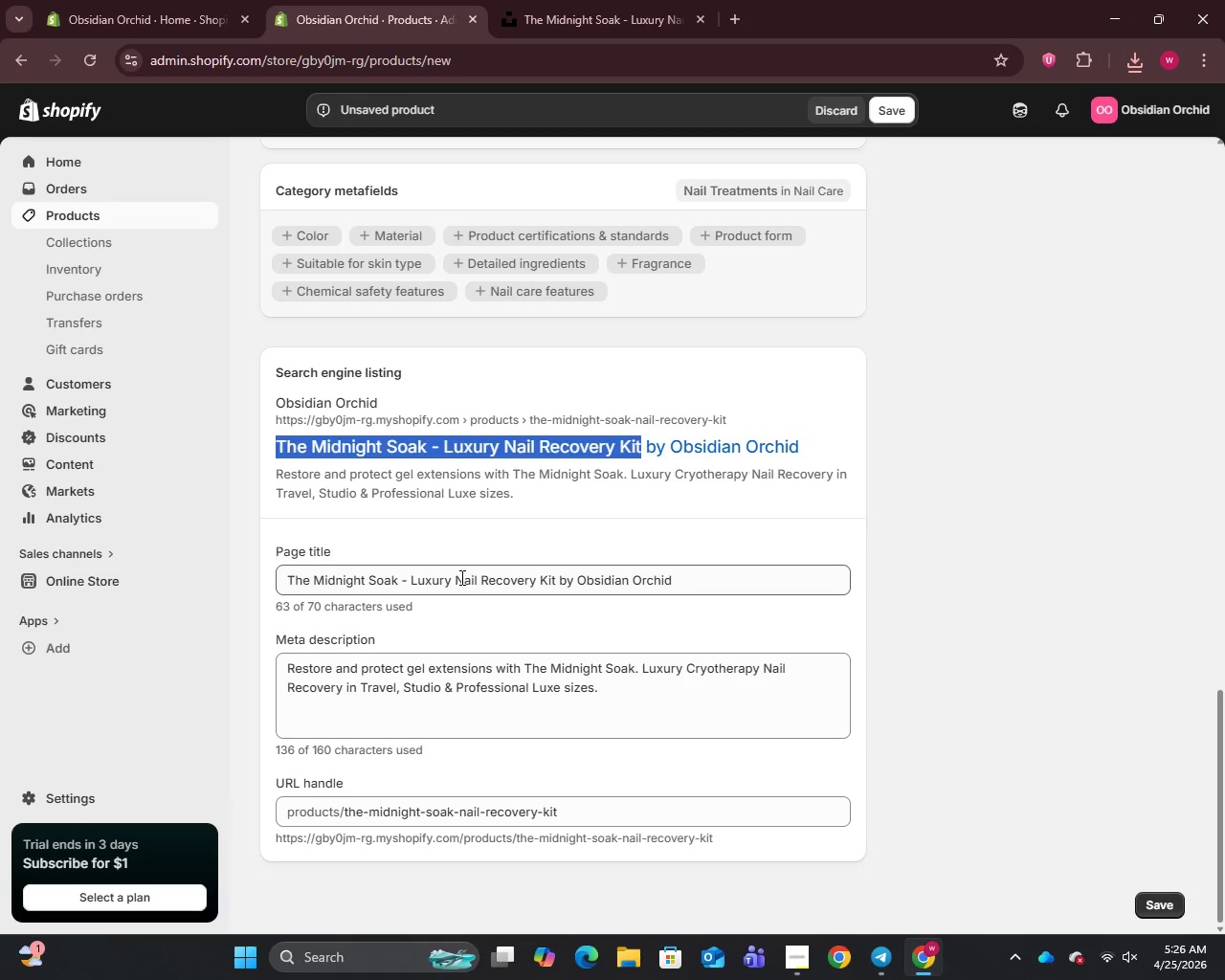 
scroll: coordinate [460, 569], scroll_direction: up, amount: 16.0
 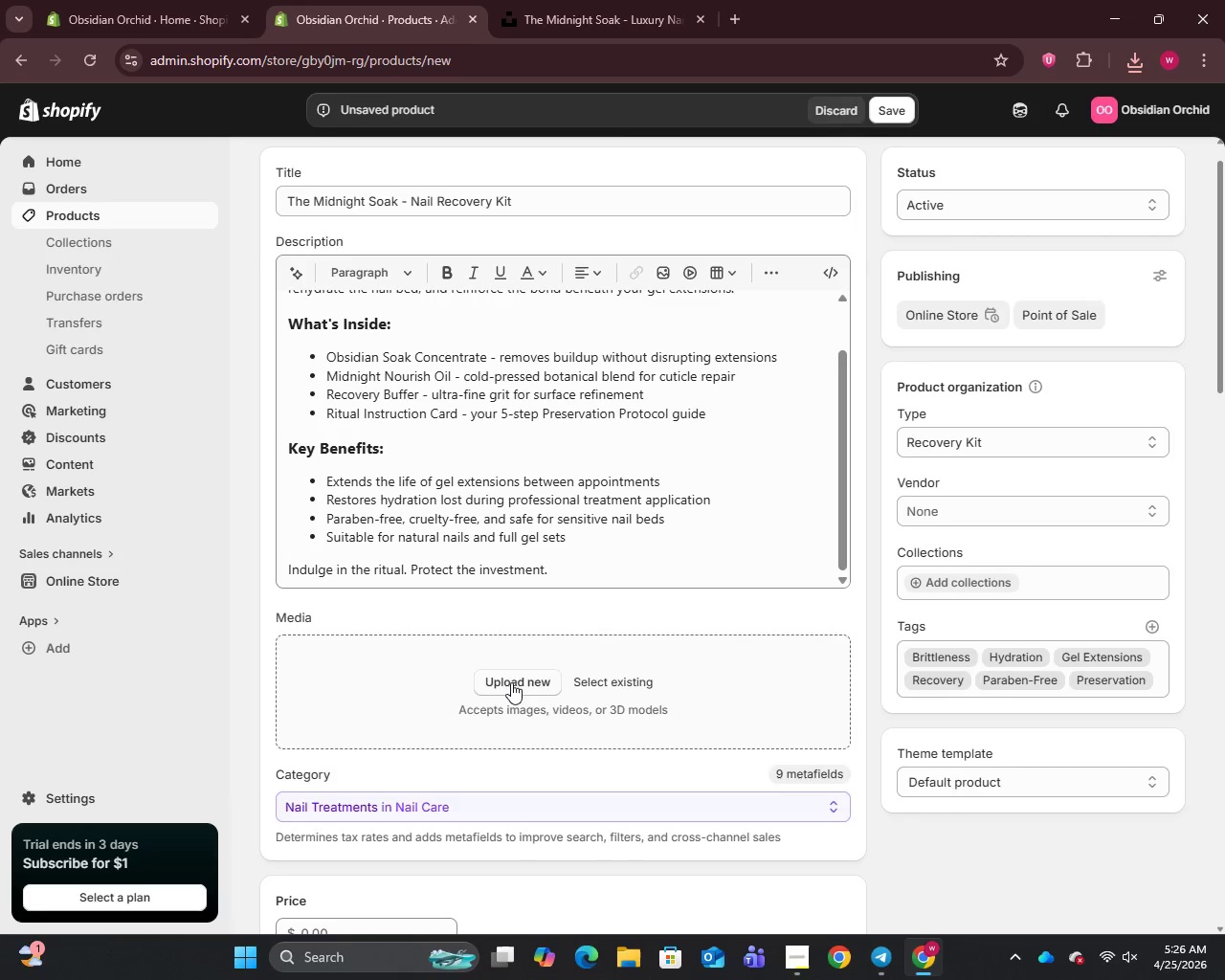 
left_click([510, 682])
 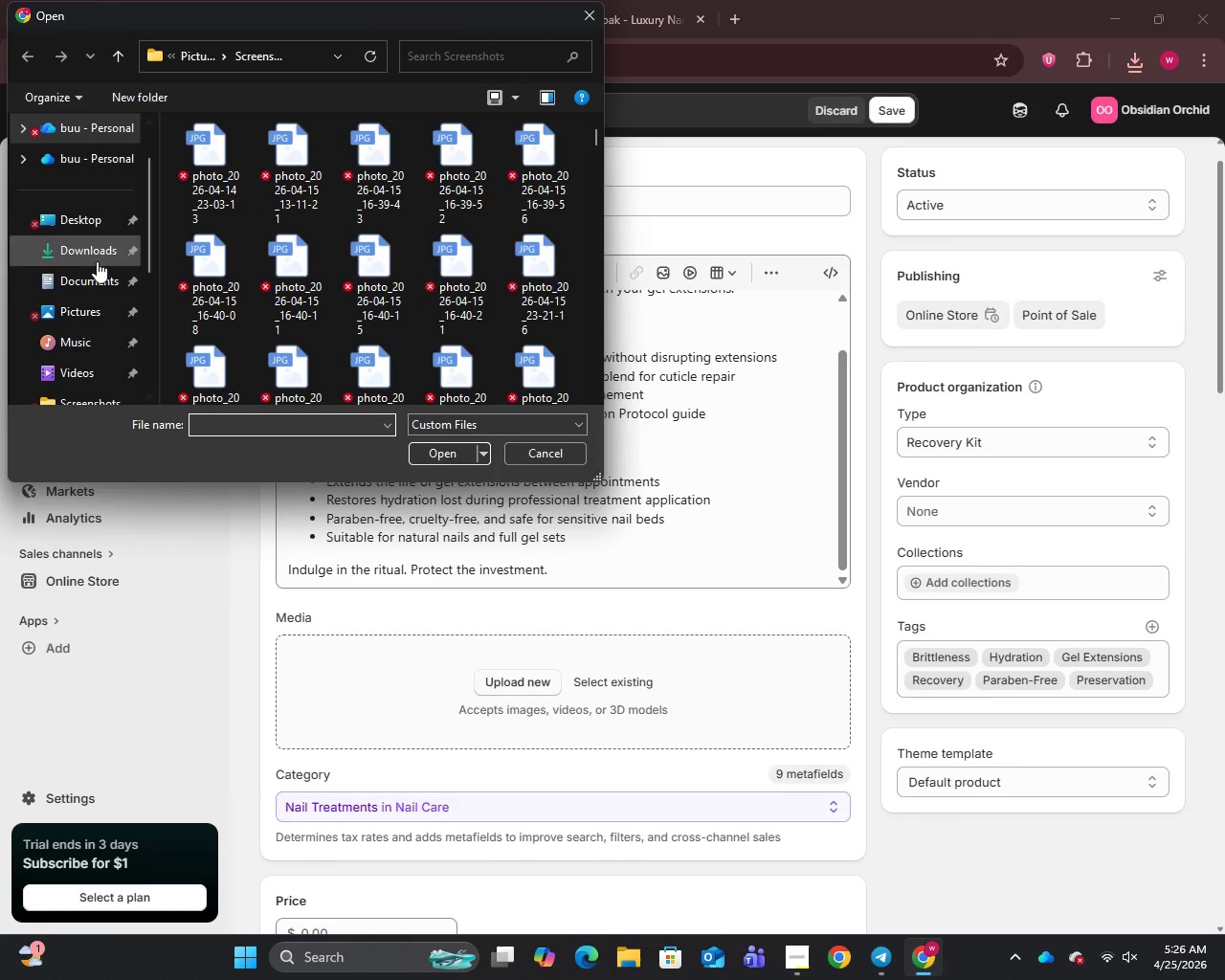 
left_click([85, 261])
 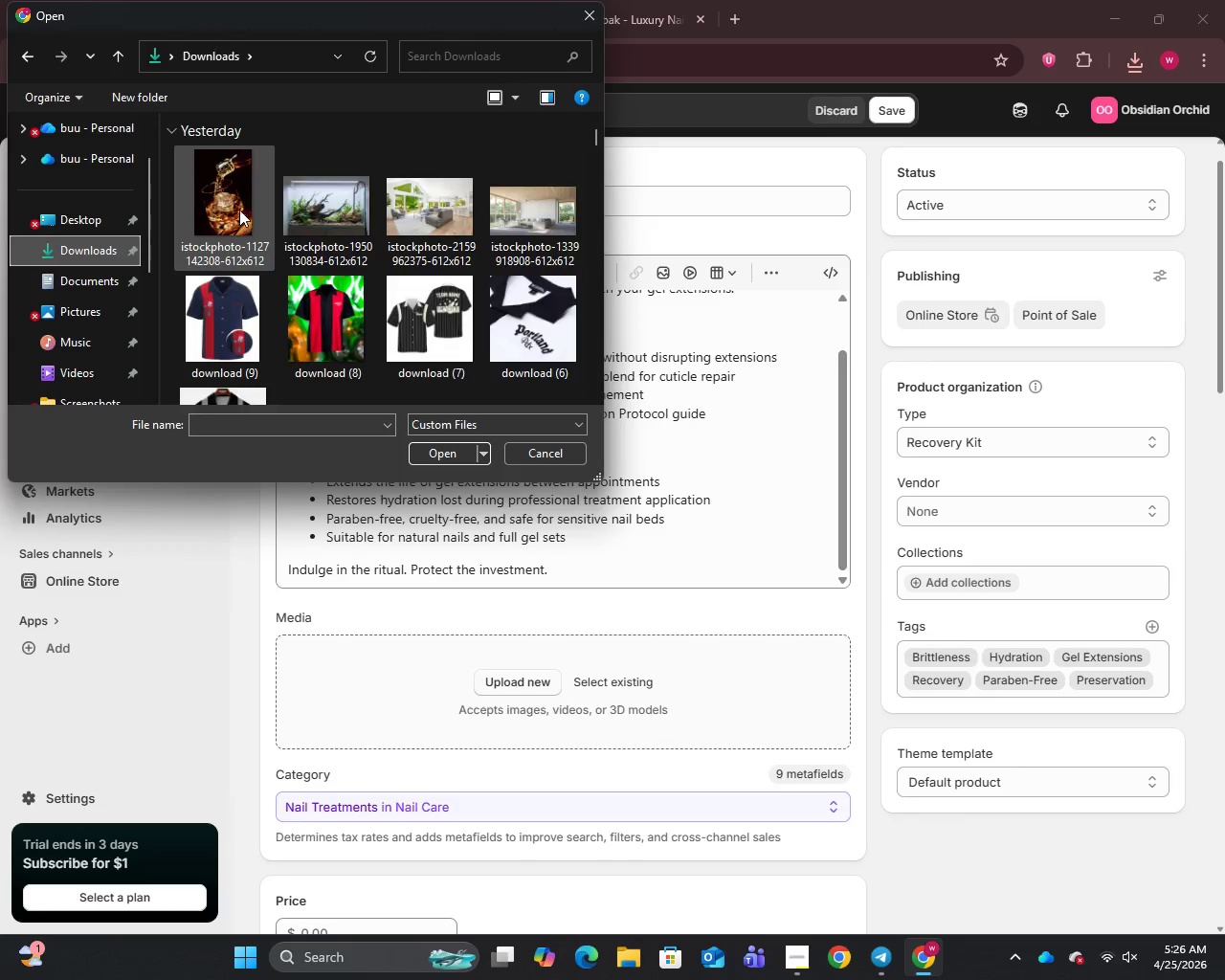 
left_click([241, 209])
 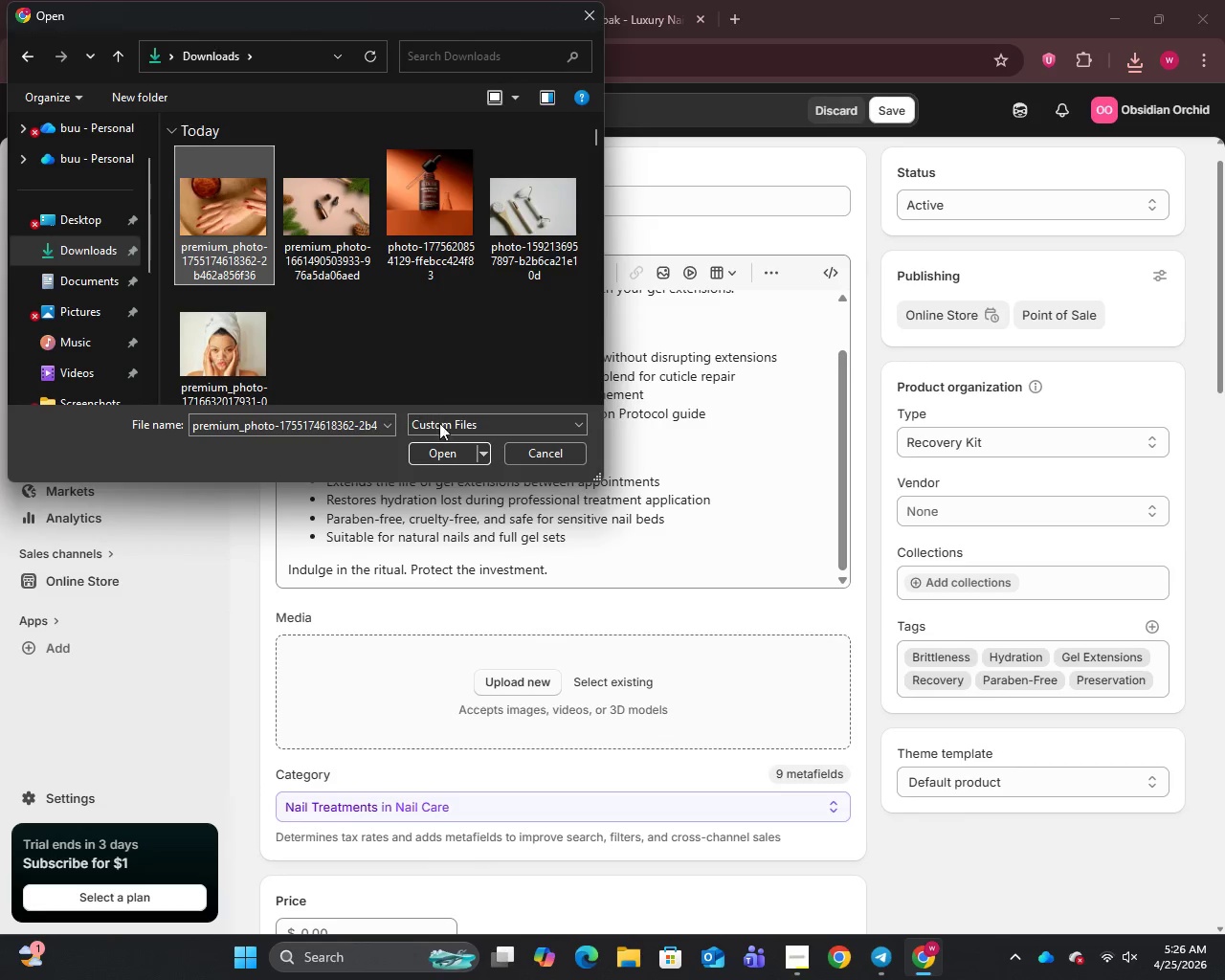 
left_click([442, 446])
 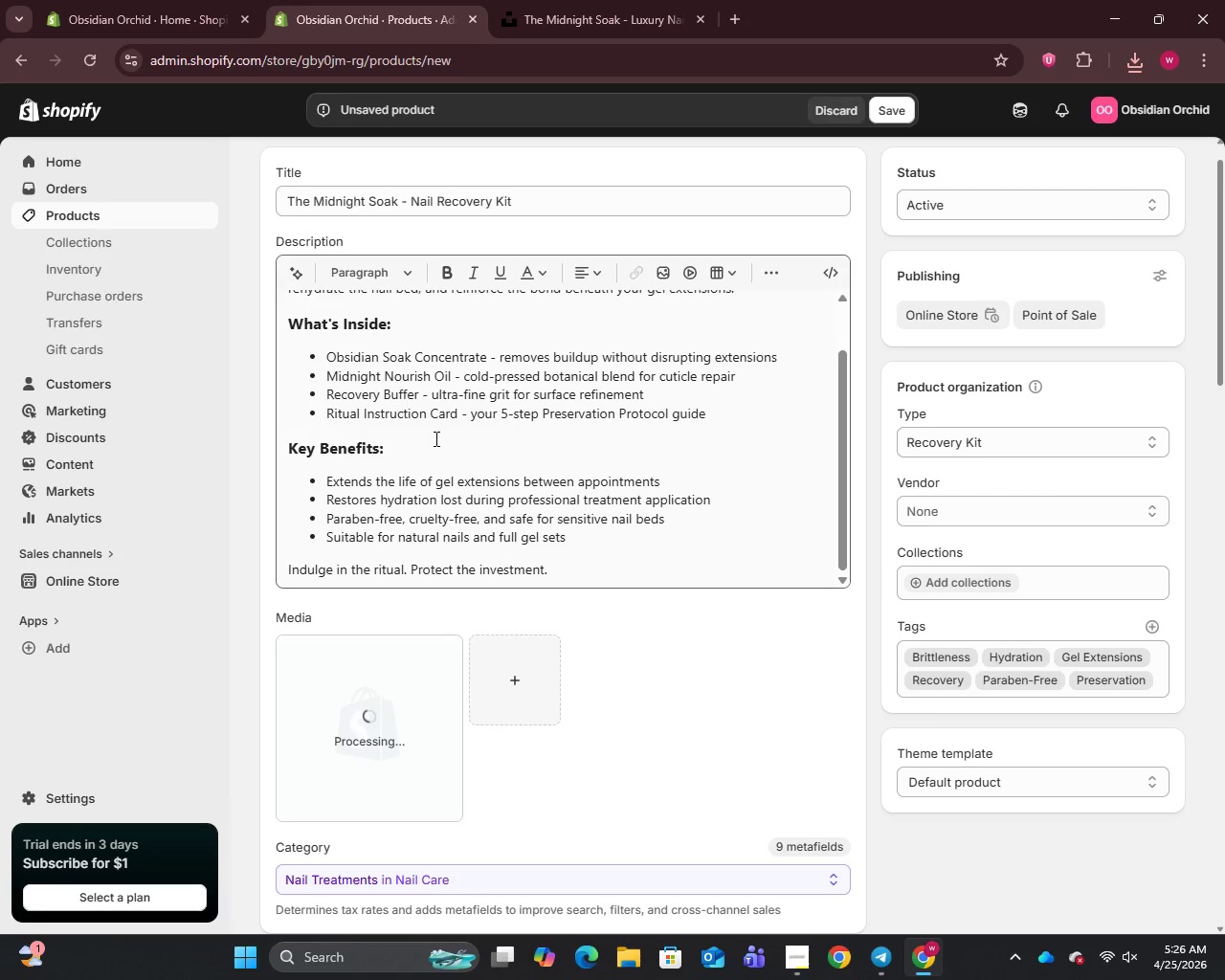 
wait(6.41)
 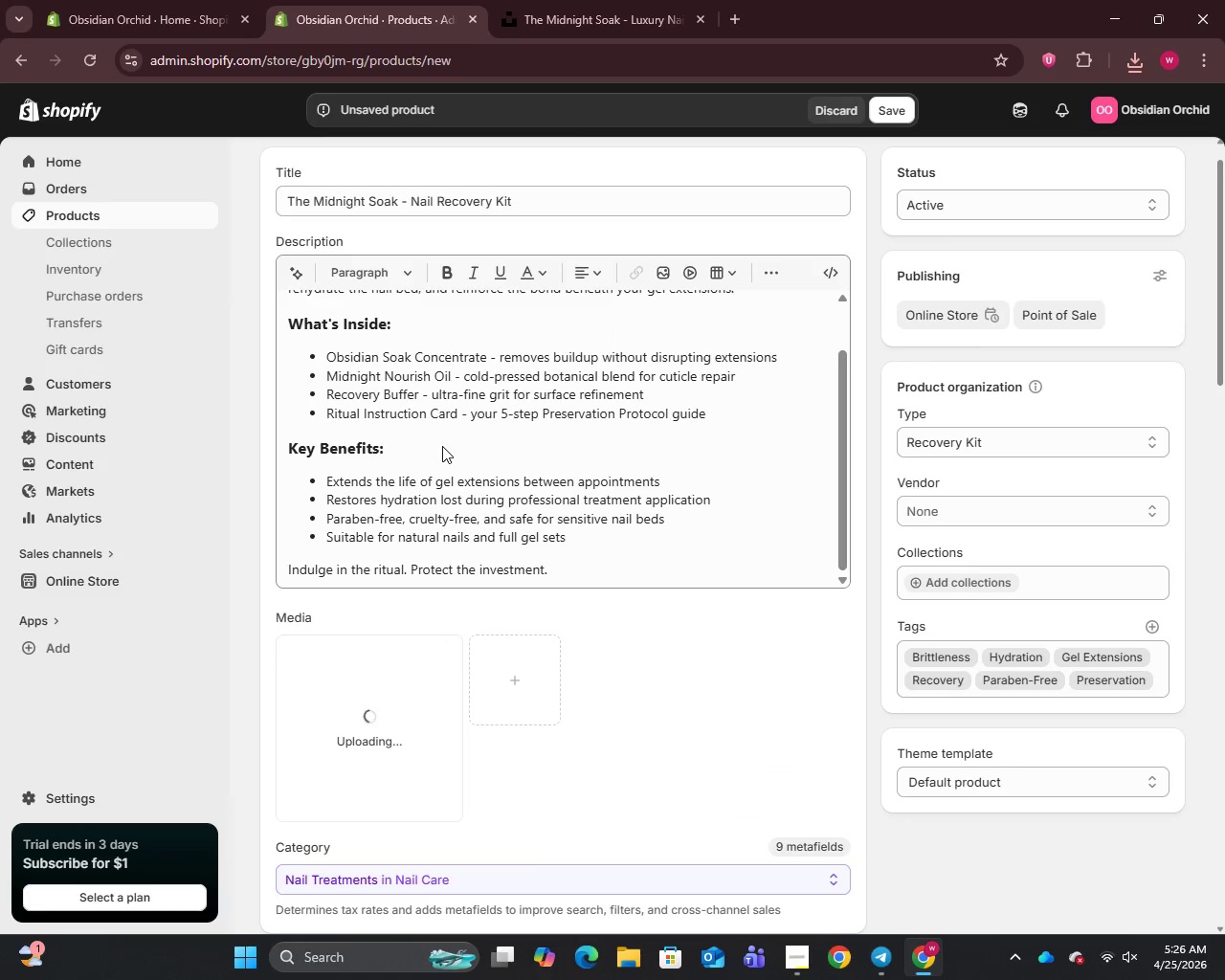 
left_click([366, 726])
 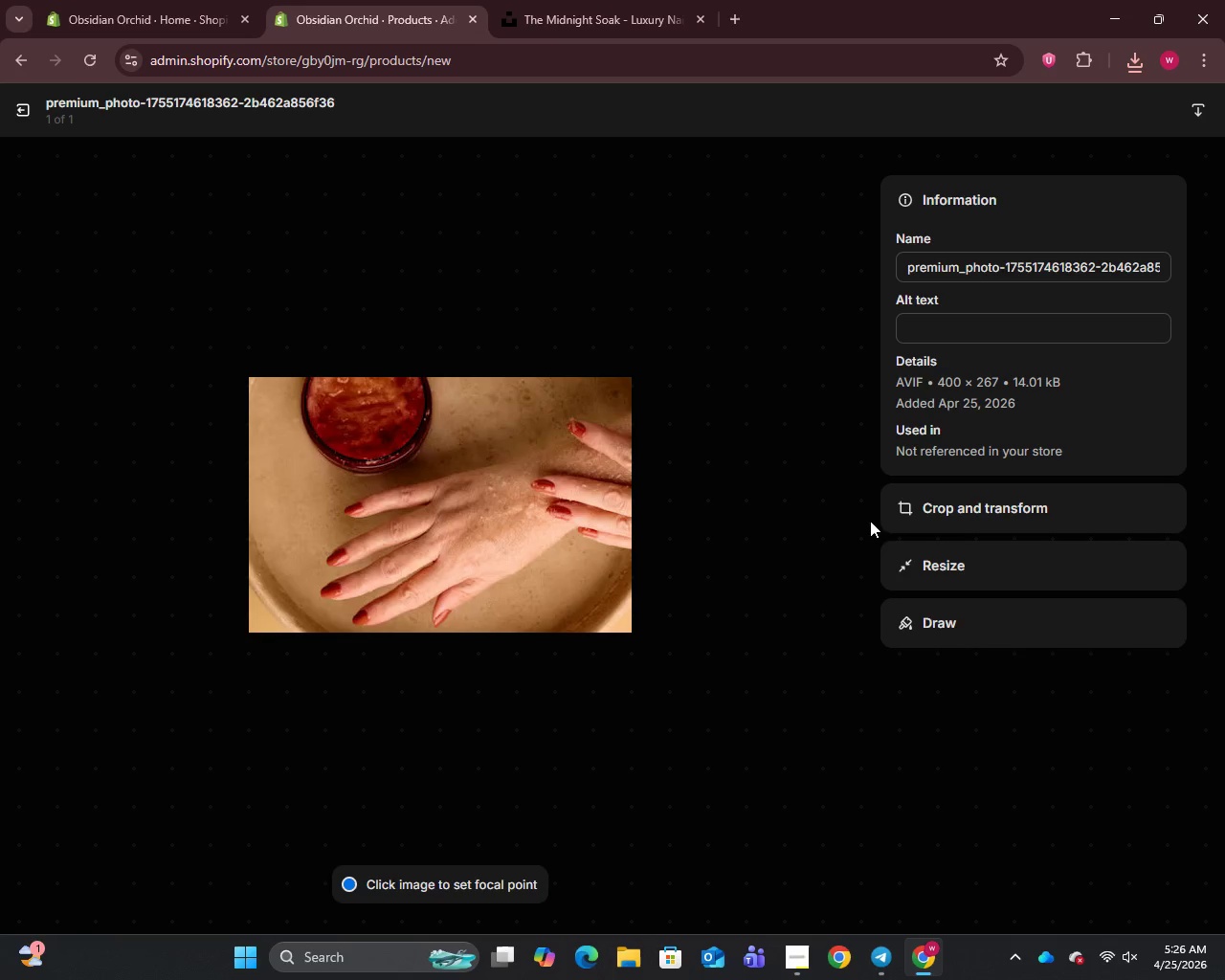 
left_click([945, 274])
 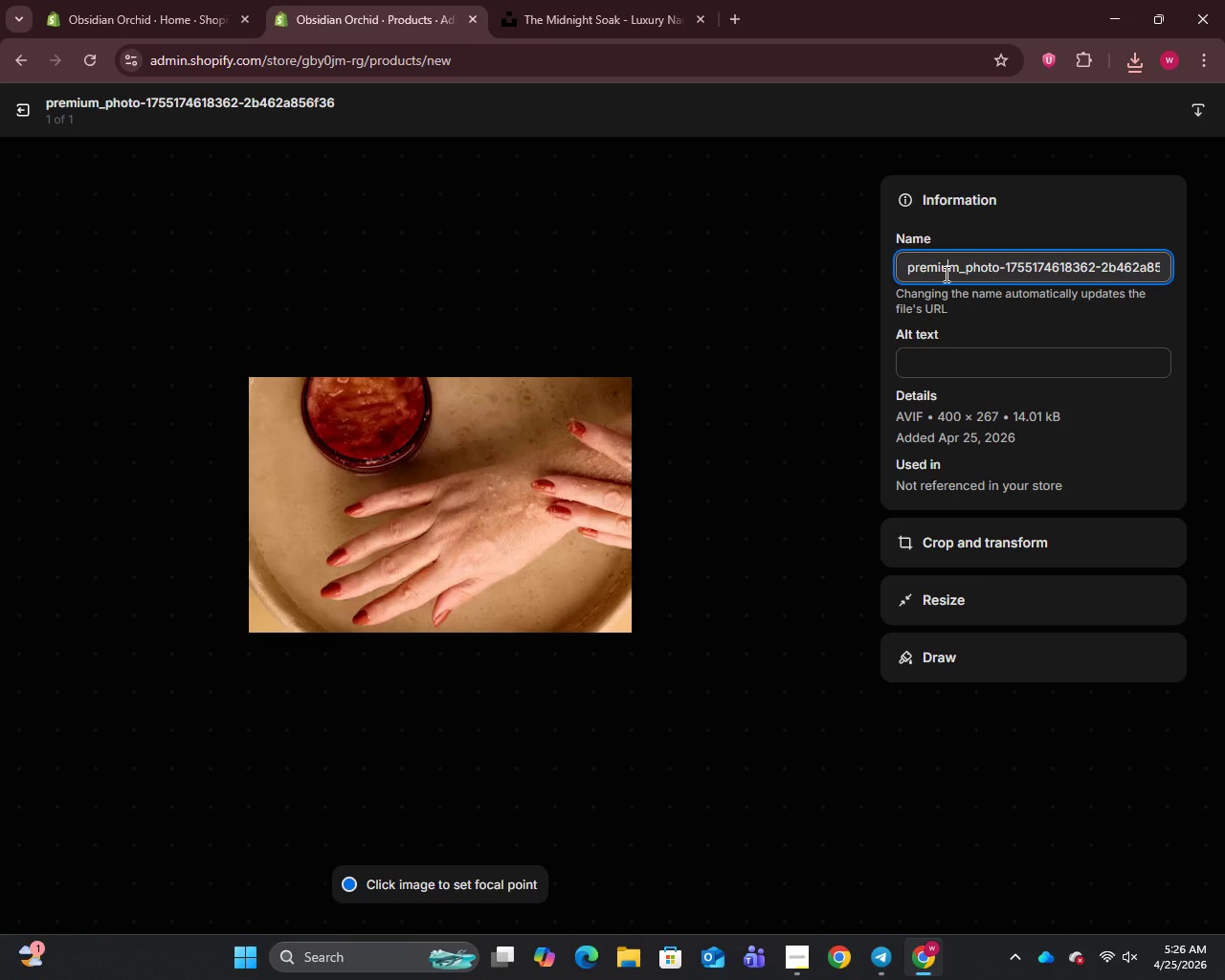 
key(Control+A)
 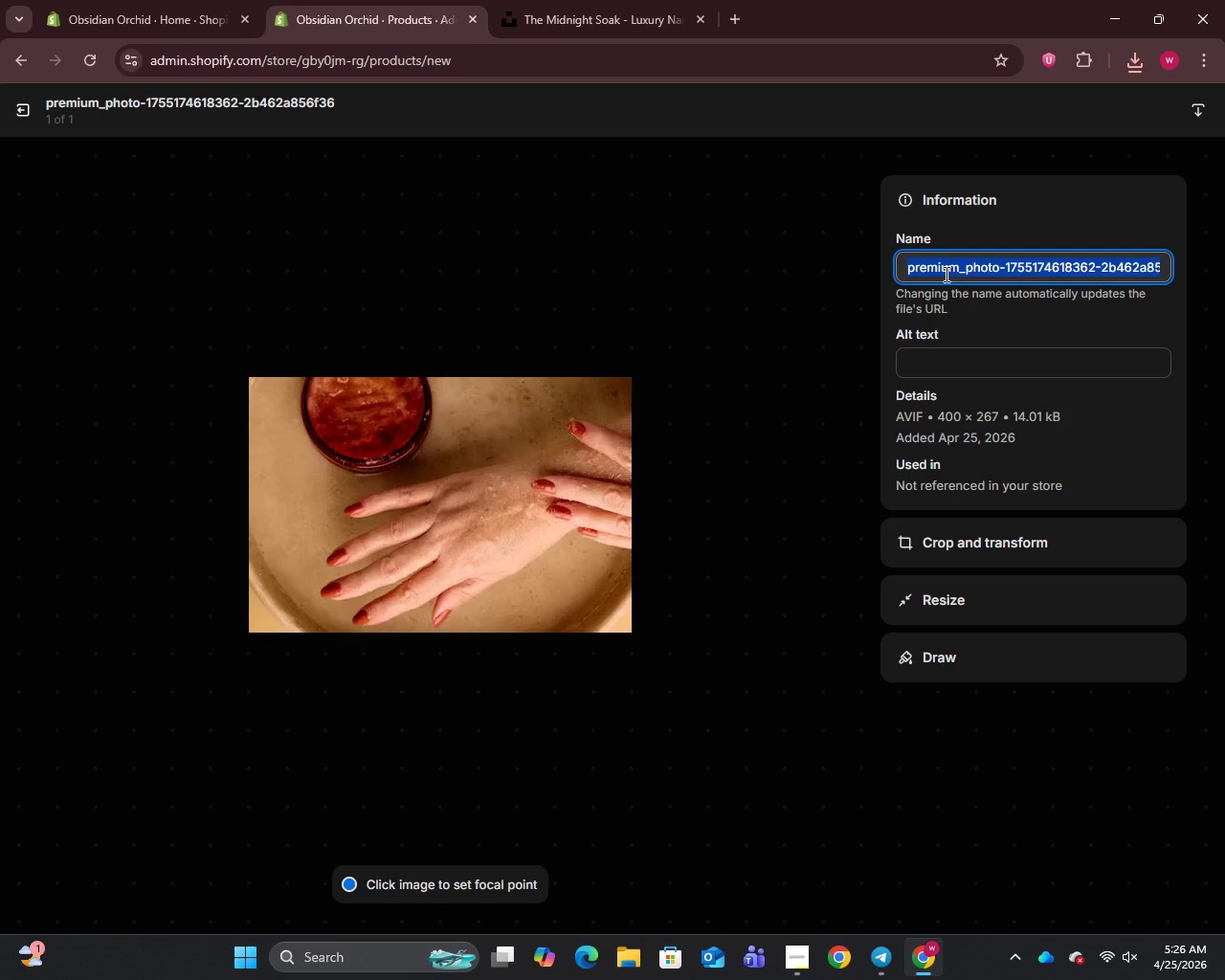 
key(Backspace)
 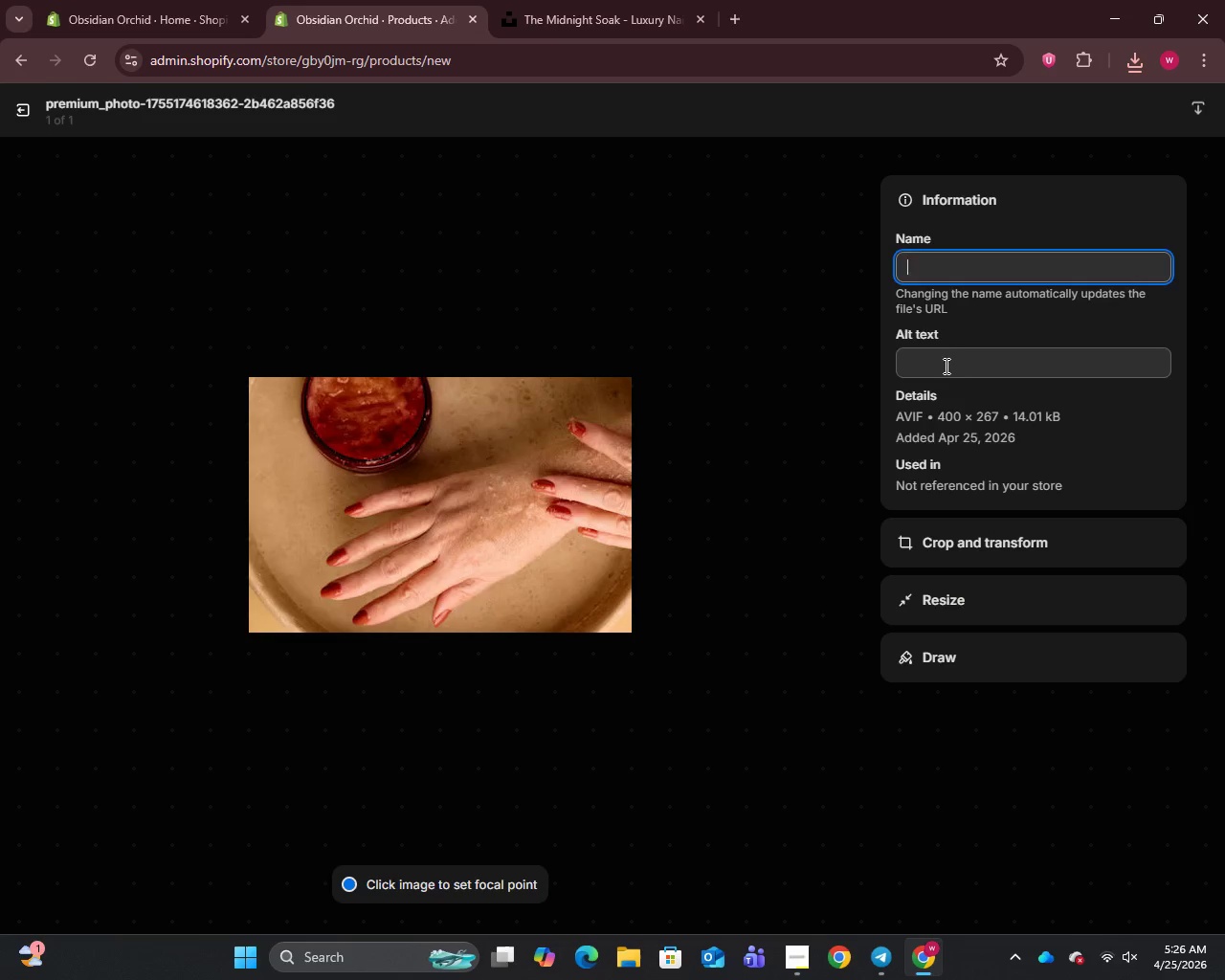 
left_click([945, 367])
 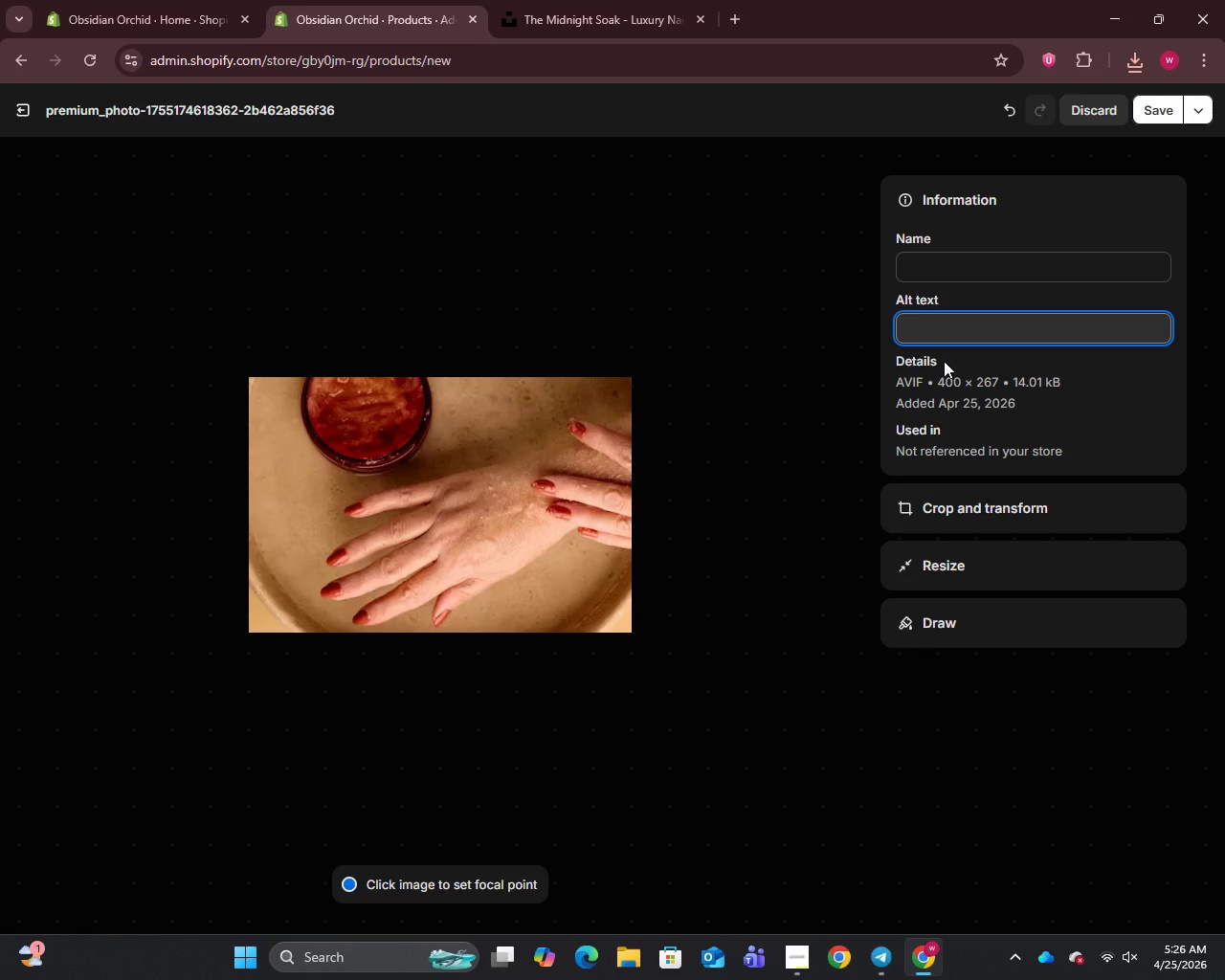 
type(The Midnight Soak nail)
 